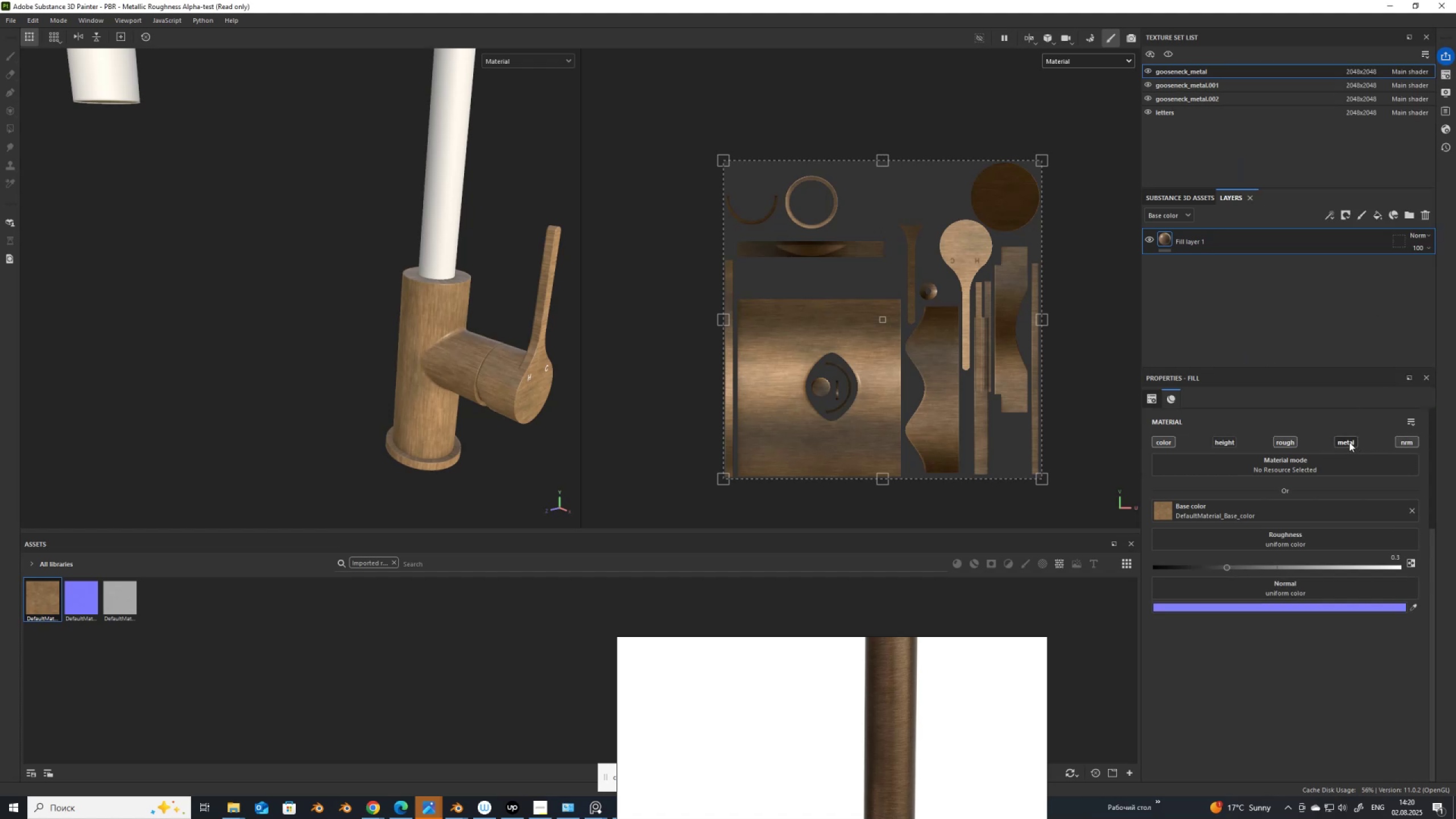 
left_click([1348, 441])
 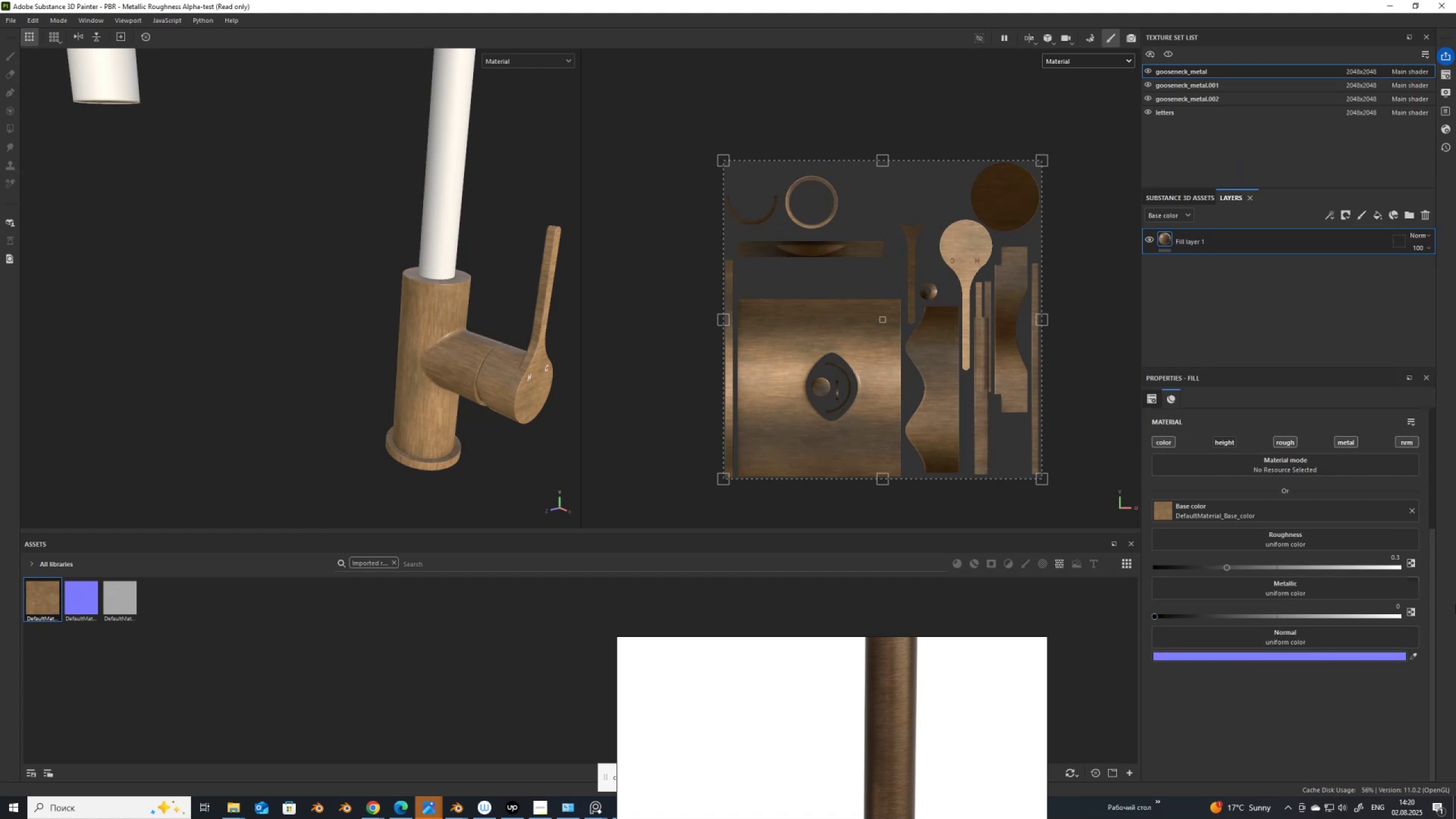 
left_click([1414, 610])
 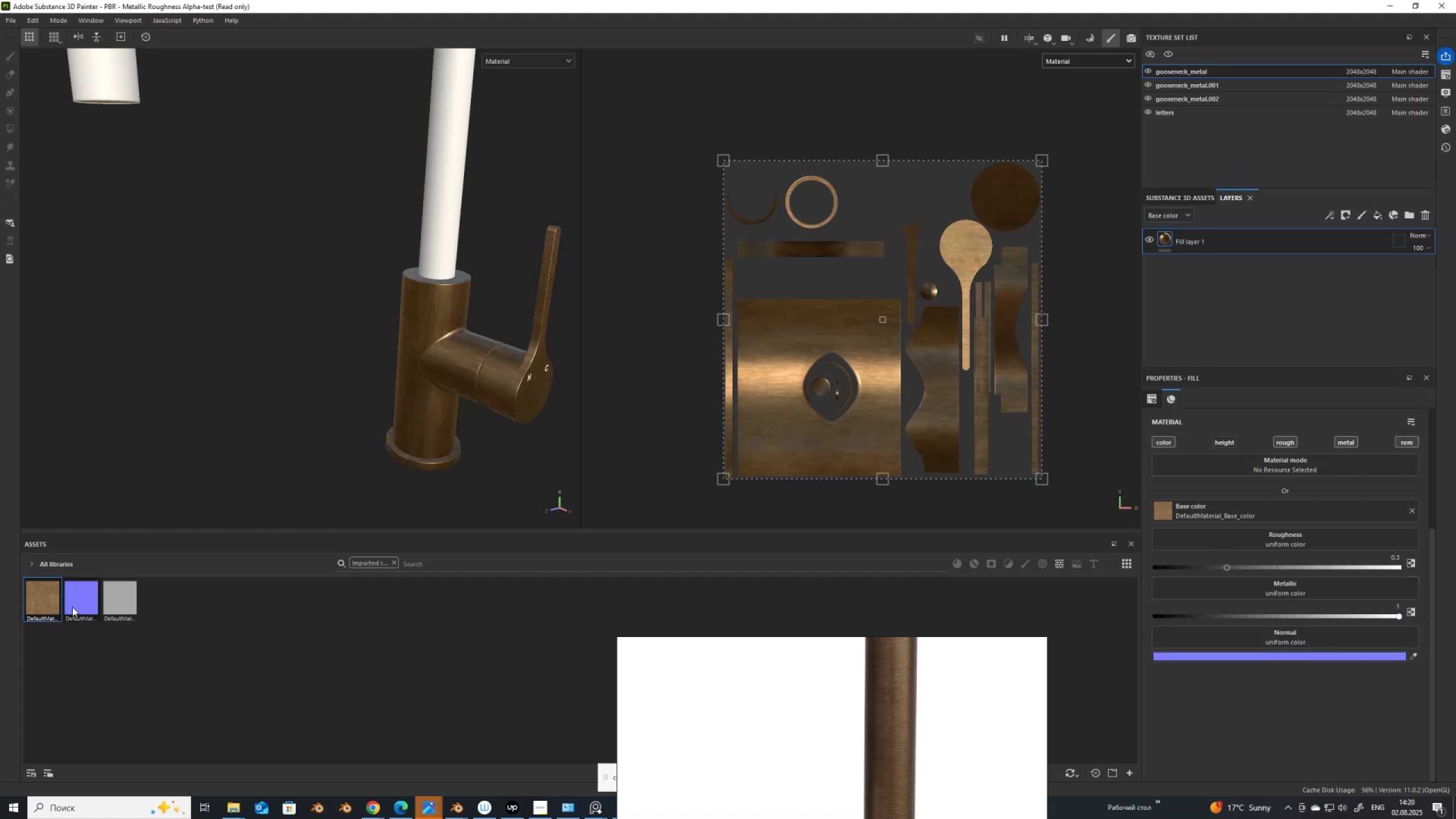 
left_click_drag(start_coordinate=[80, 602], to_coordinate=[1163, 638])
 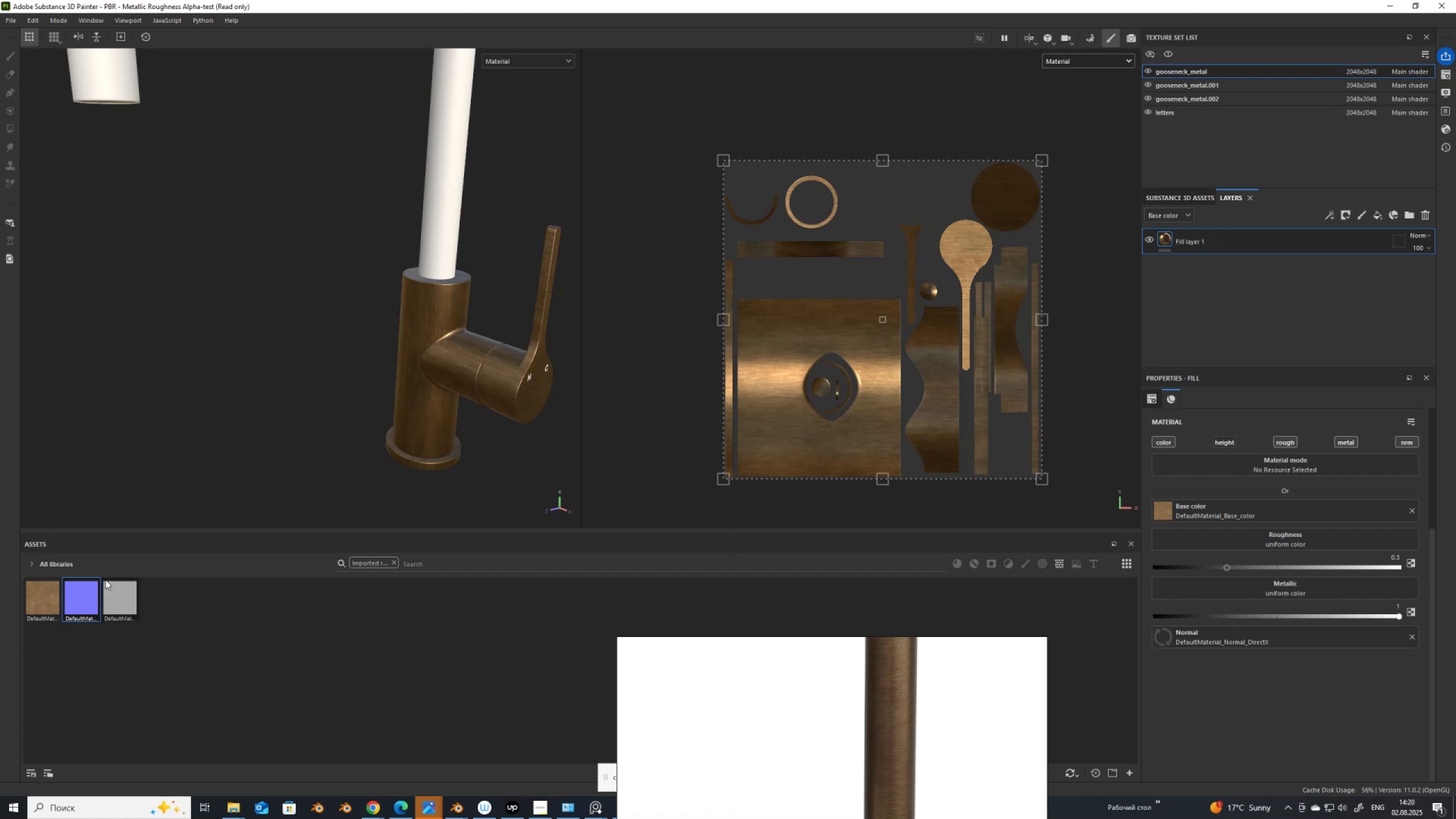 
left_click_drag(start_coordinate=[114, 596], to_coordinate=[1198, 544])
 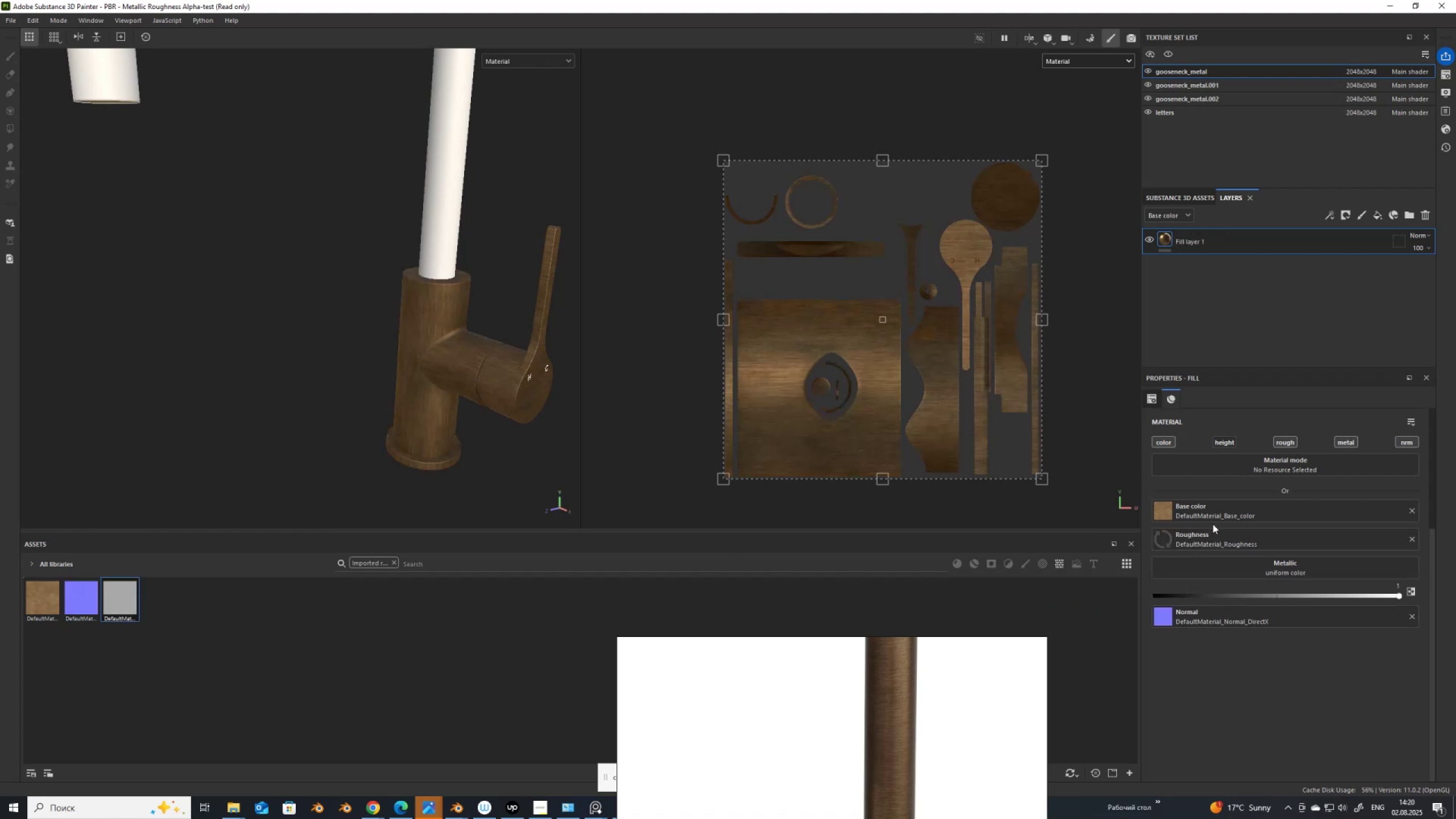 
scroll: coordinate [1213, 524], scroll_direction: up, amount: 7.0
 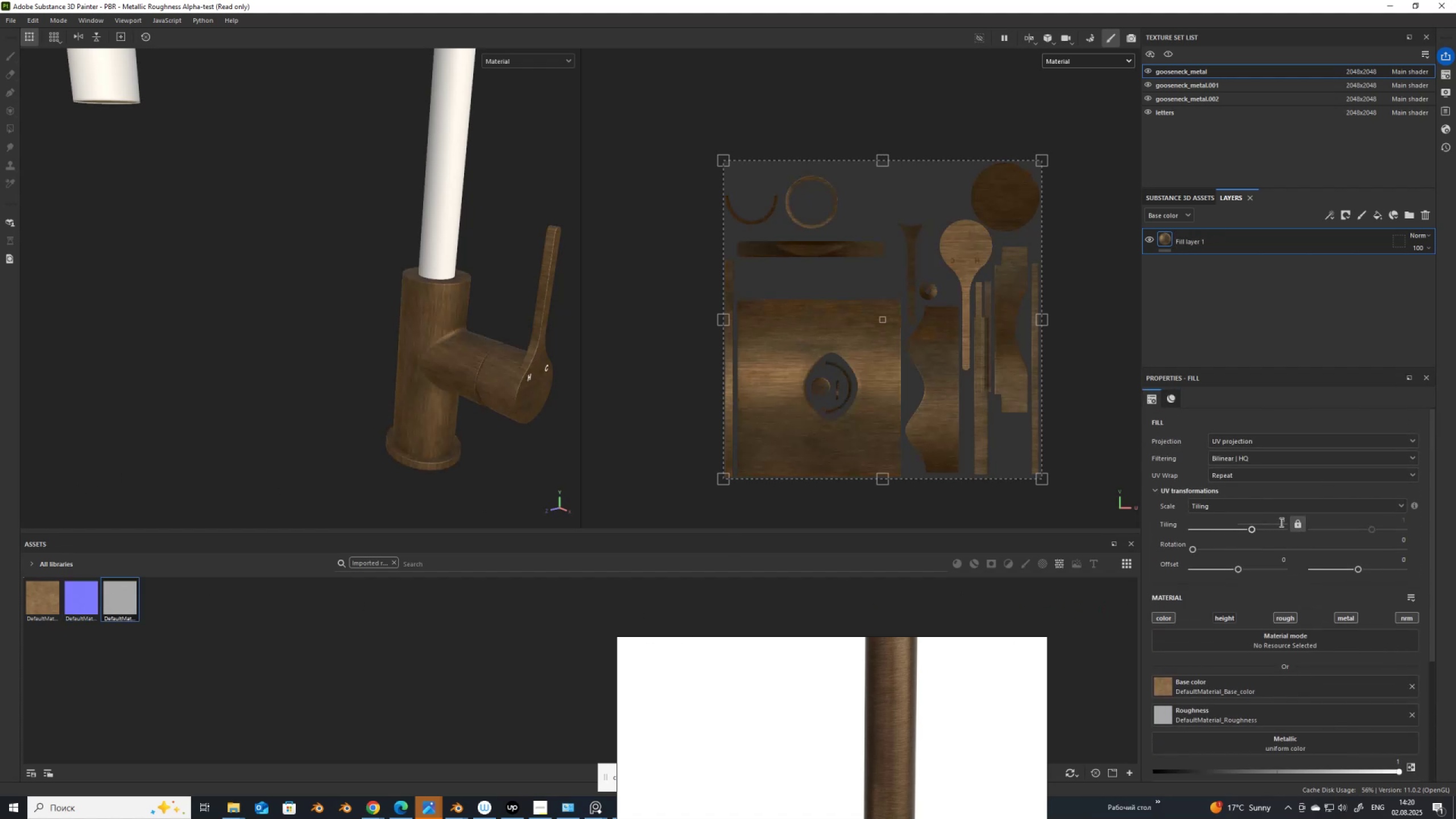 
left_click_drag(start_coordinate=[1276, 523], to_coordinate=[1306, 521])
 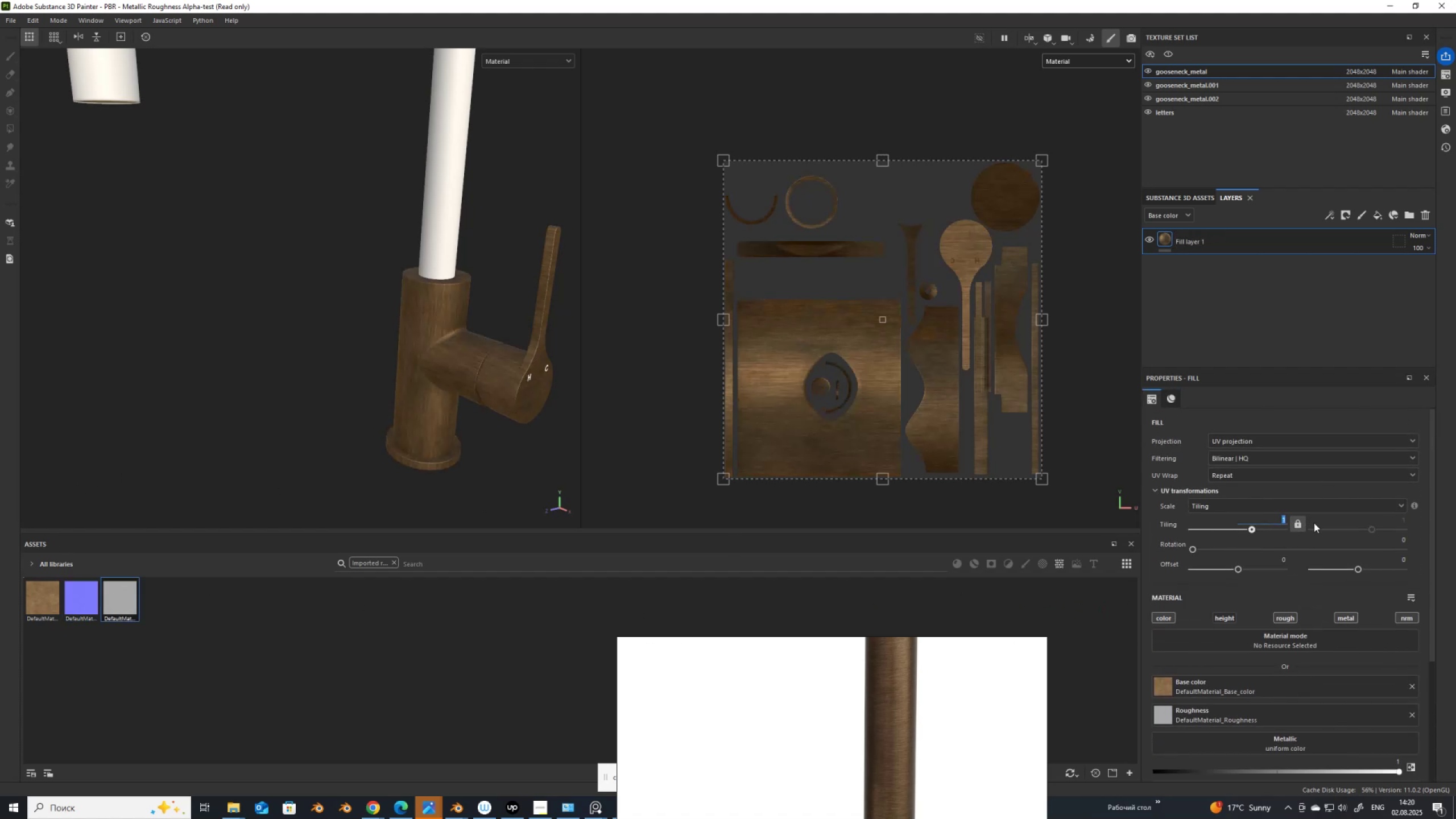 
key(Numpad2)
 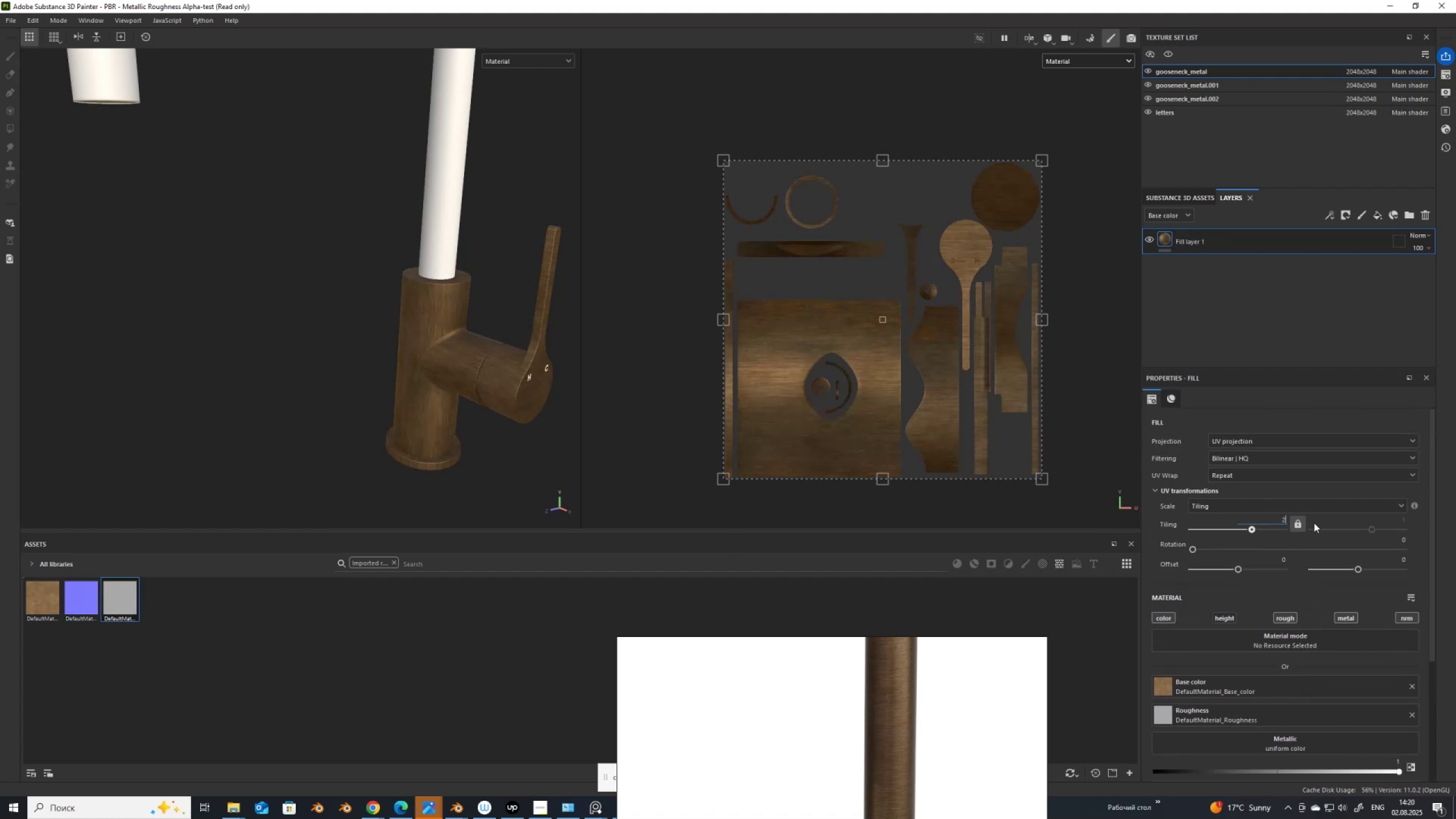 
key(NumpadEnter)
 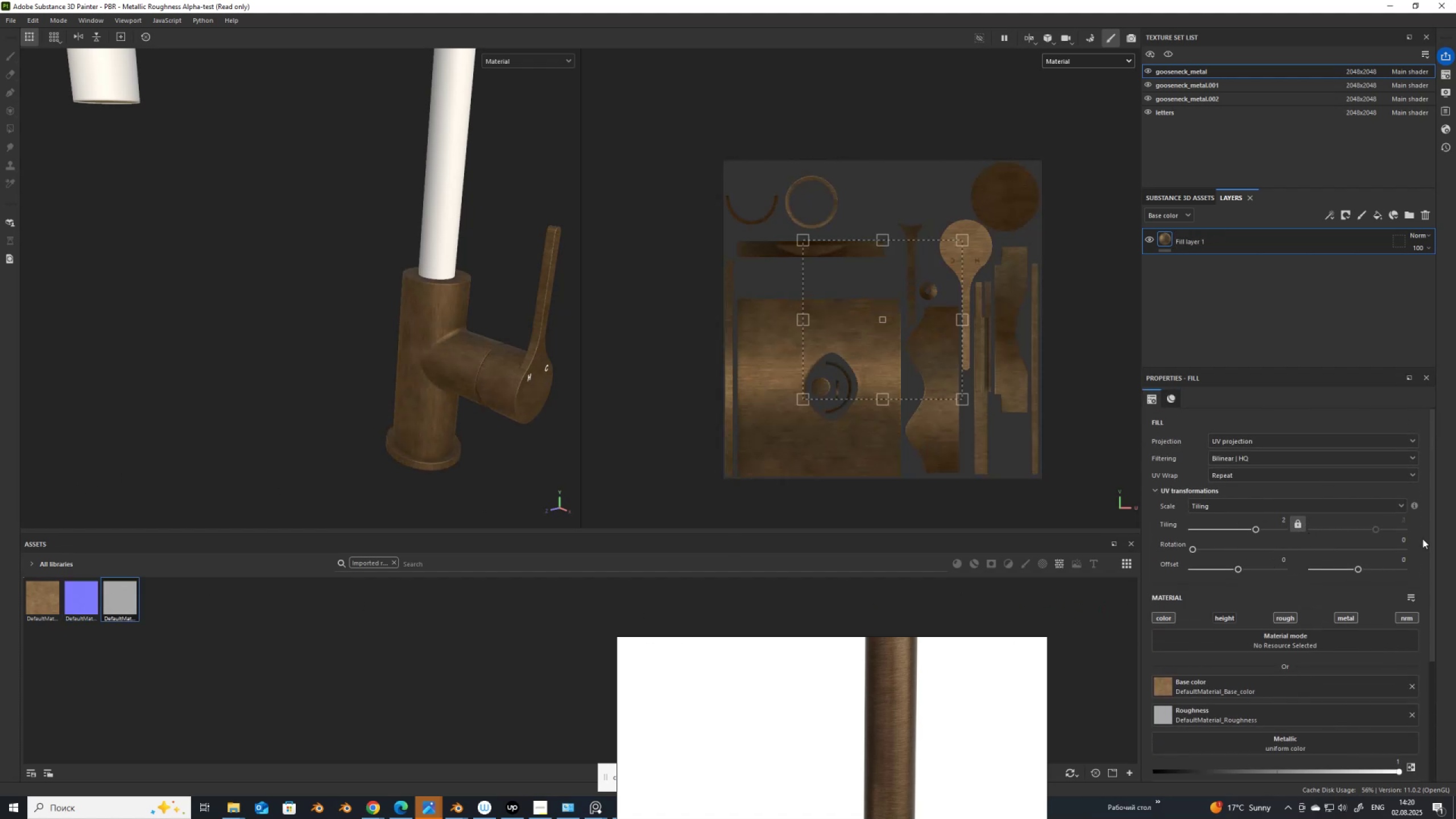 
left_click_drag(start_coordinate=[1401, 539], to_coordinate=[1424, 538])
 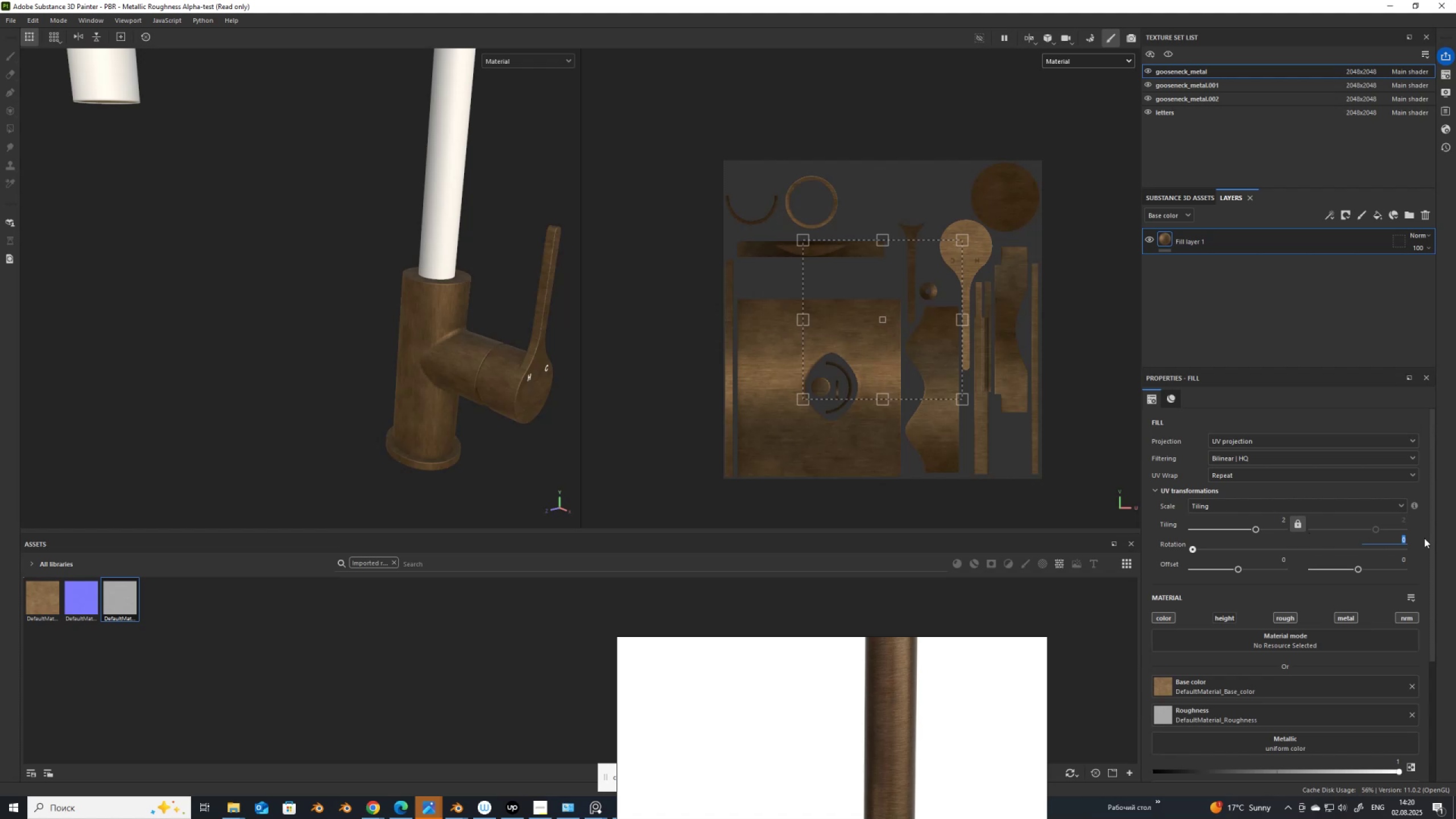 
key(Numpad9)
 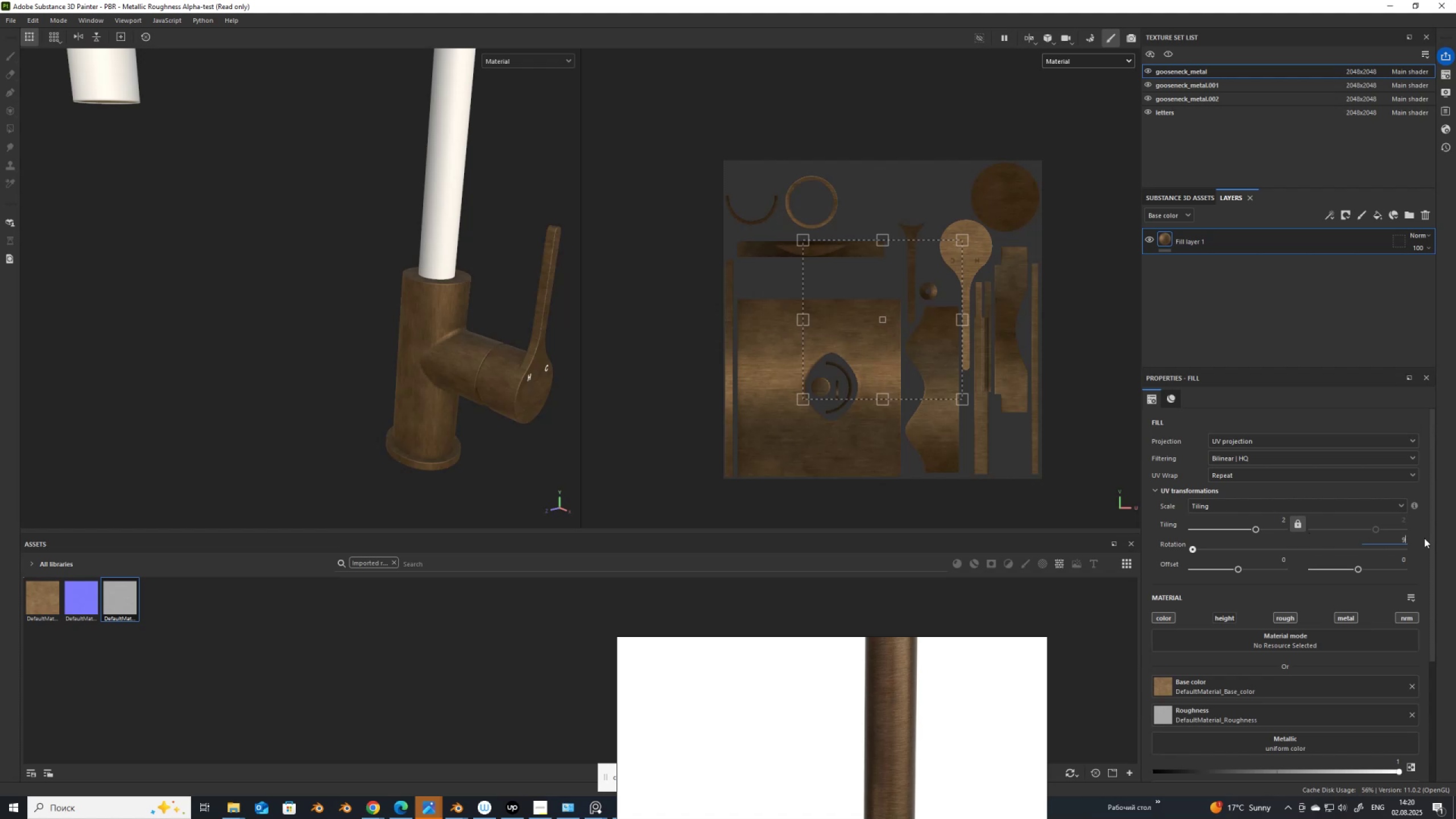 
key(Numpad0)
 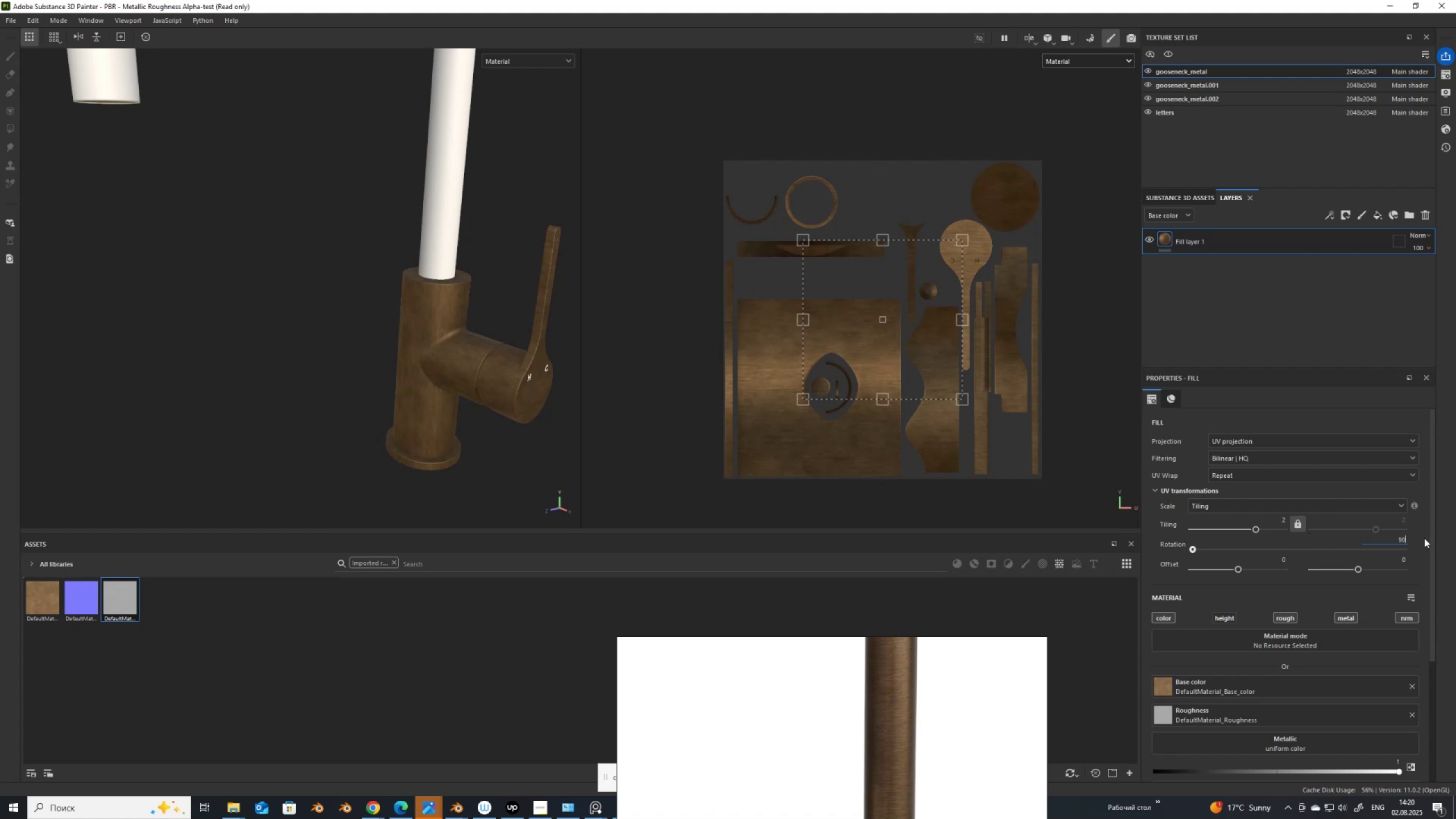 
key(NumpadEnter)
 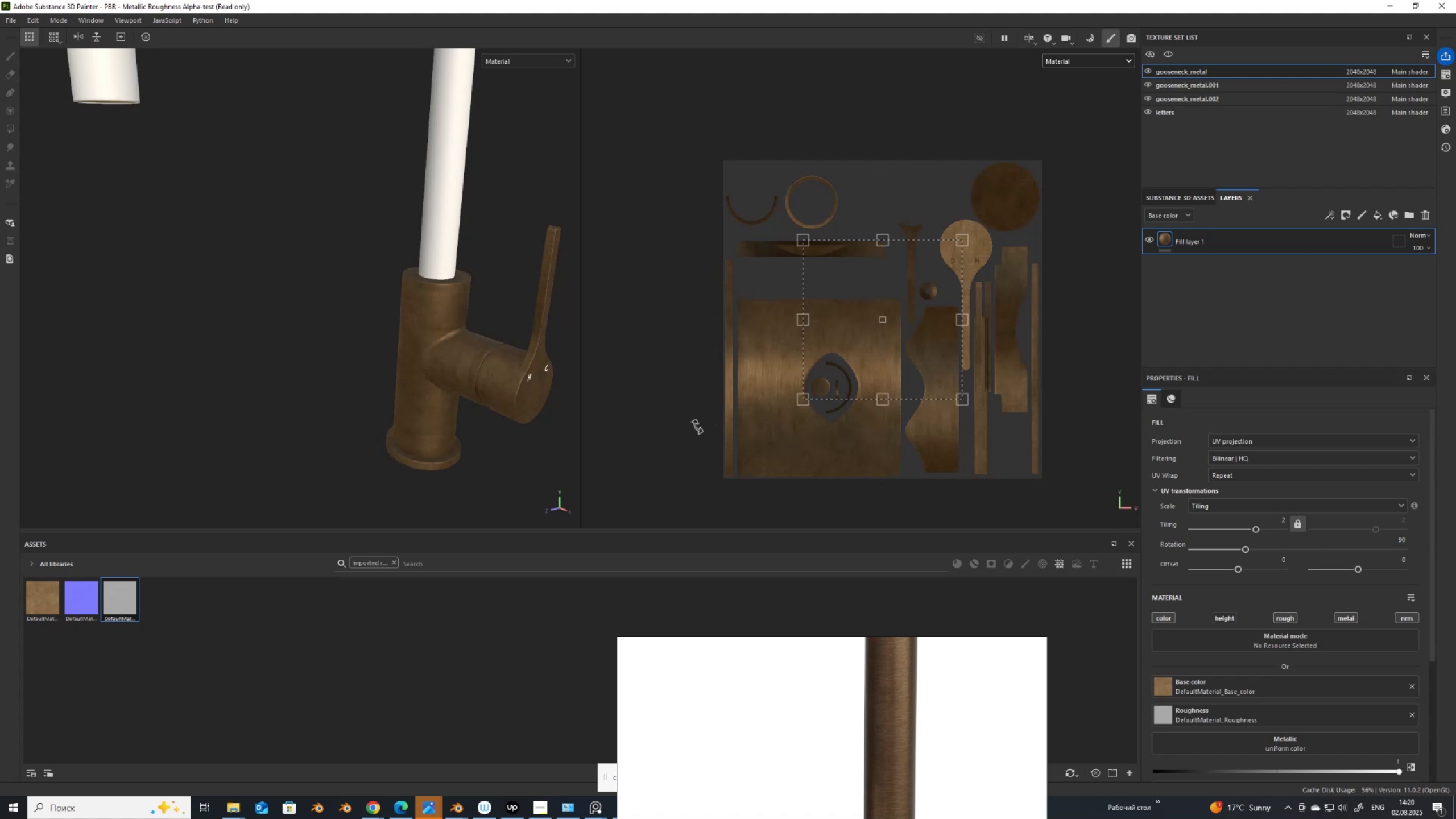 
scroll: coordinate [530, 468], scroll_direction: up, amount: 4.0
 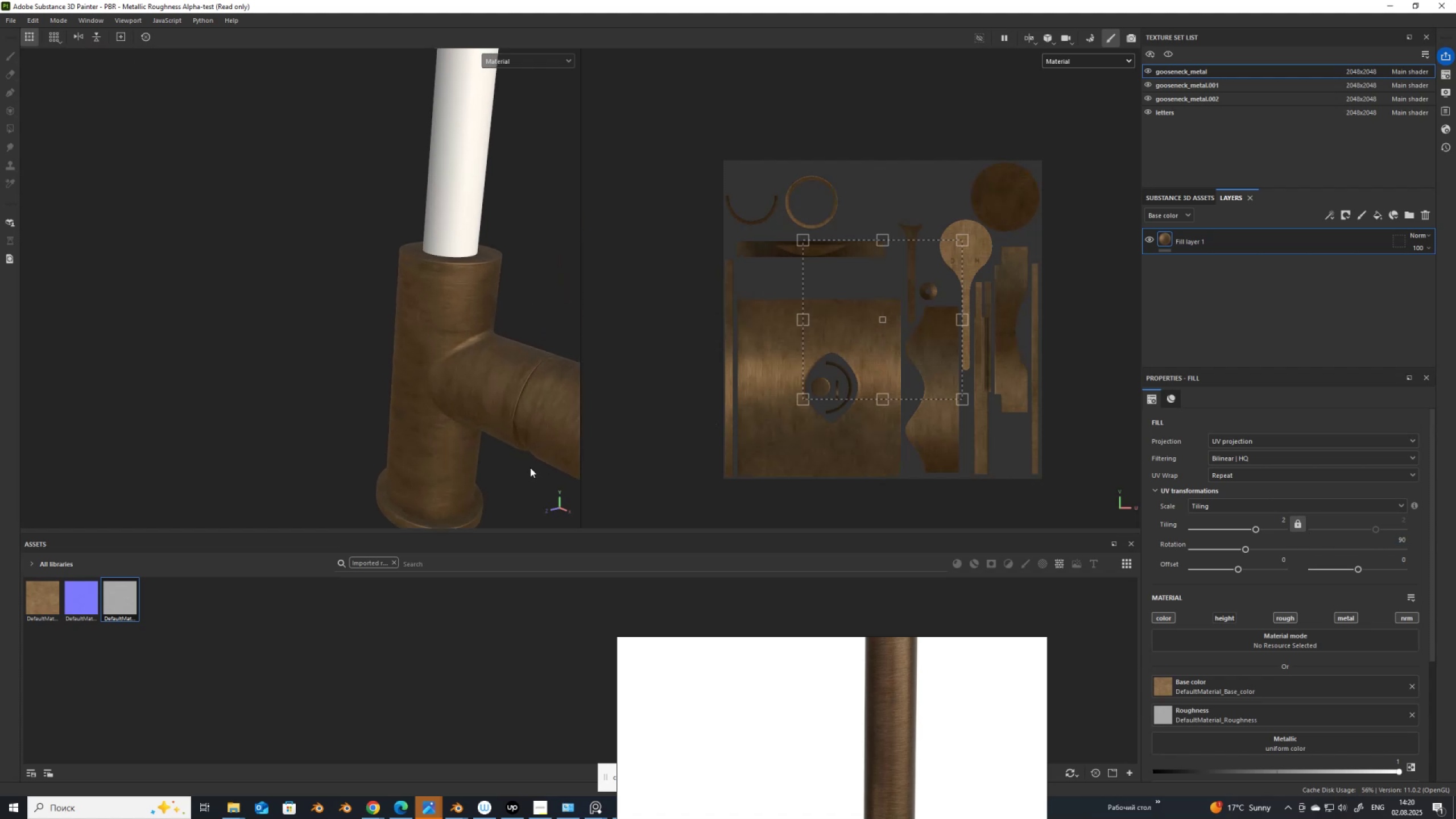 
hold_key(key=AltLeft, duration=1.53)
left_click_drag(start_coordinate=[512, 434], to_coordinate=[494, 388])
 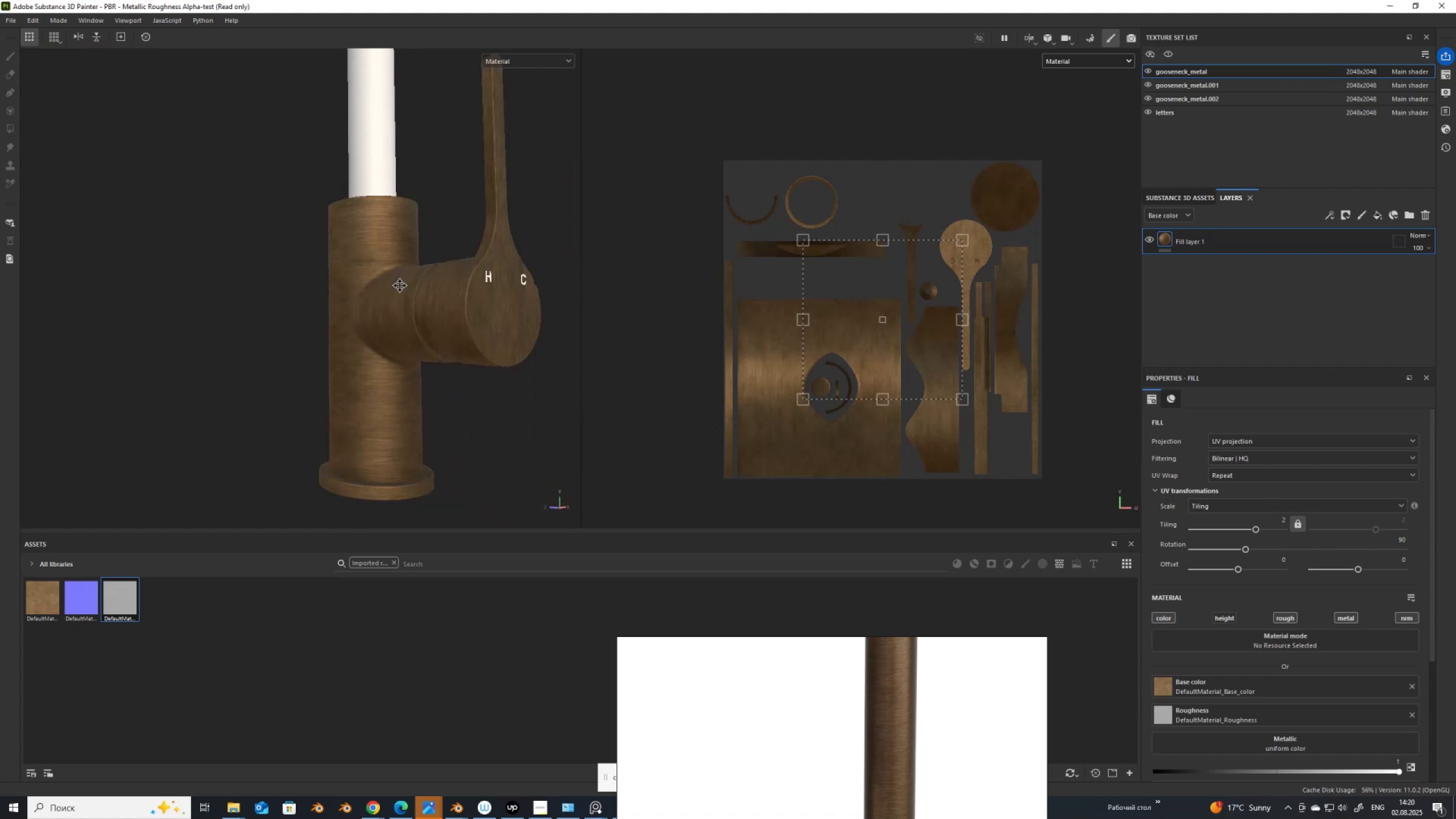 
hold_key(key=AltLeft, duration=0.31)
 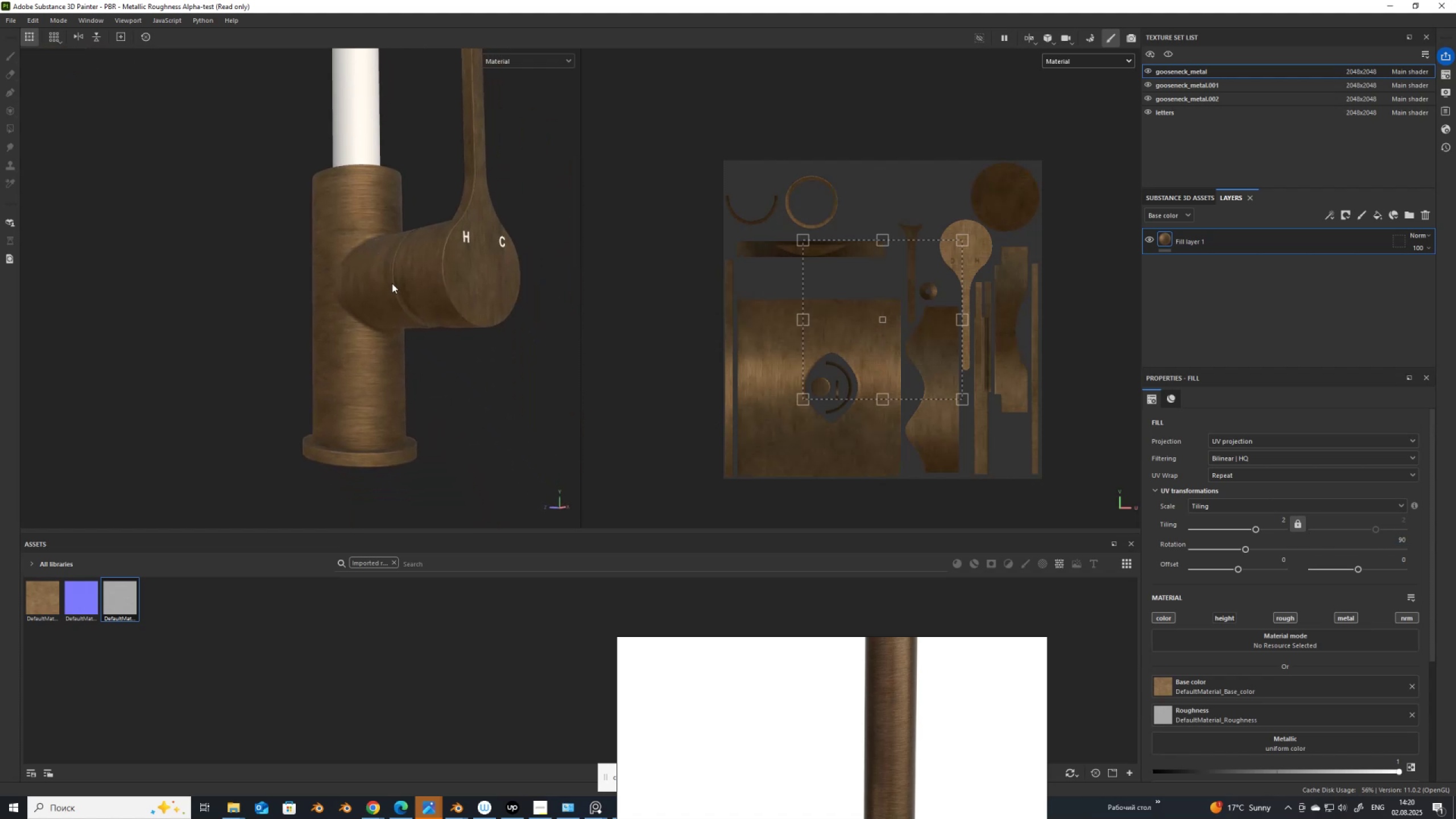 
scroll: coordinate [392, 283], scroll_direction: up, amount: 2.0
 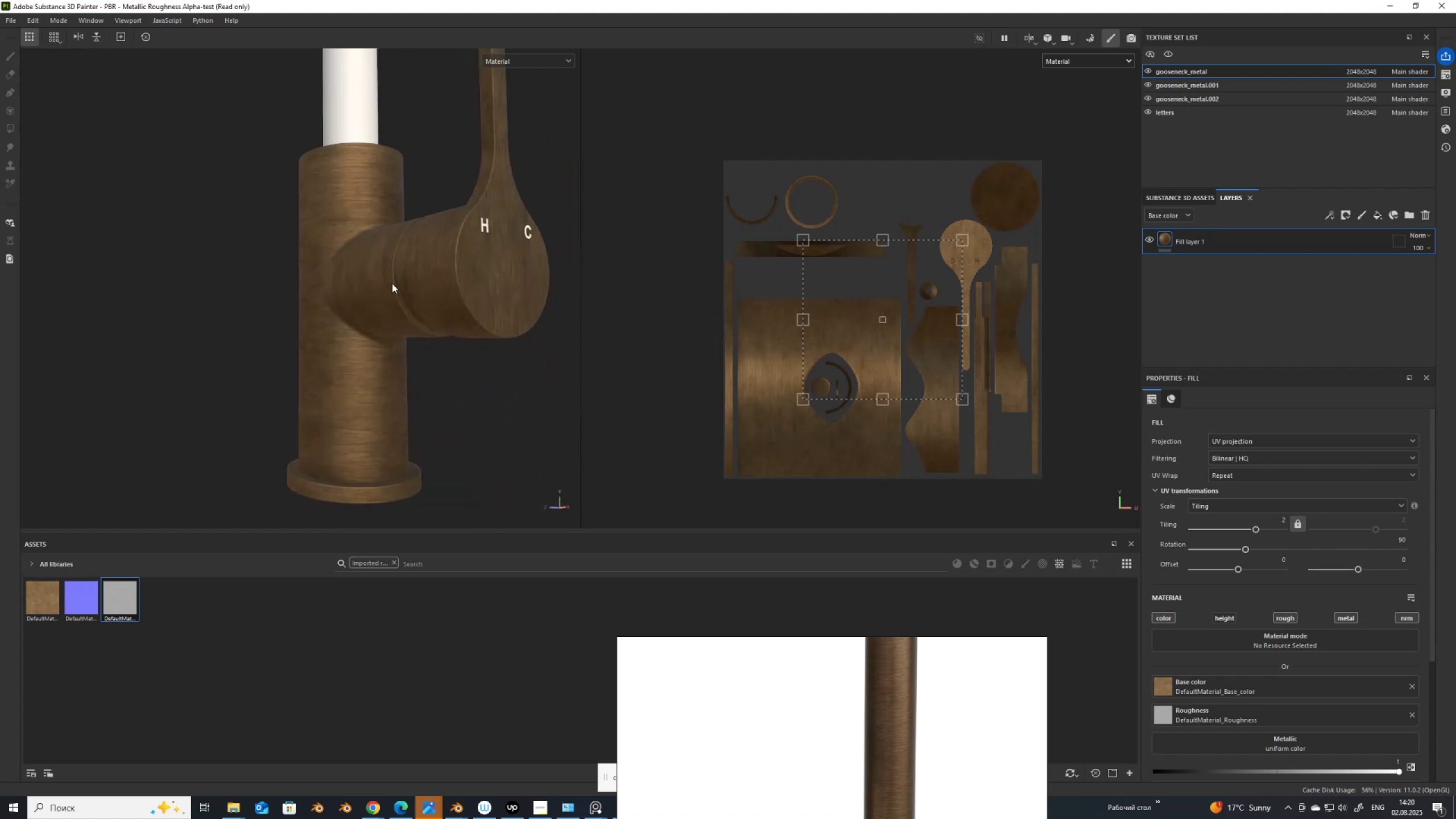 
hold_key(key=AltLeft, duration=1.51)
left_click_drag(start_coordinate=[435, 348], to_coordinate=[443, 384])
 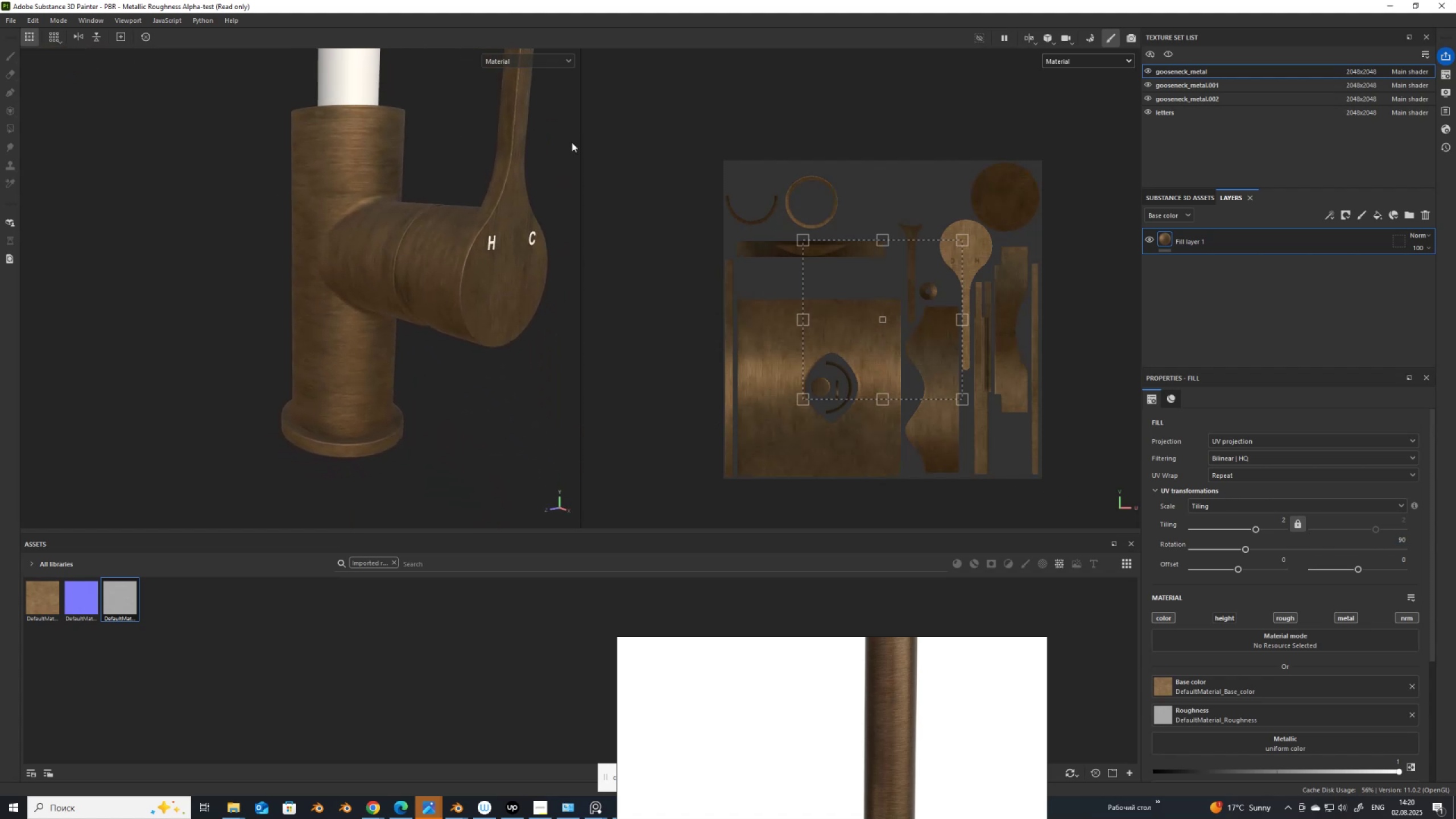 
left_click([494, 239])
 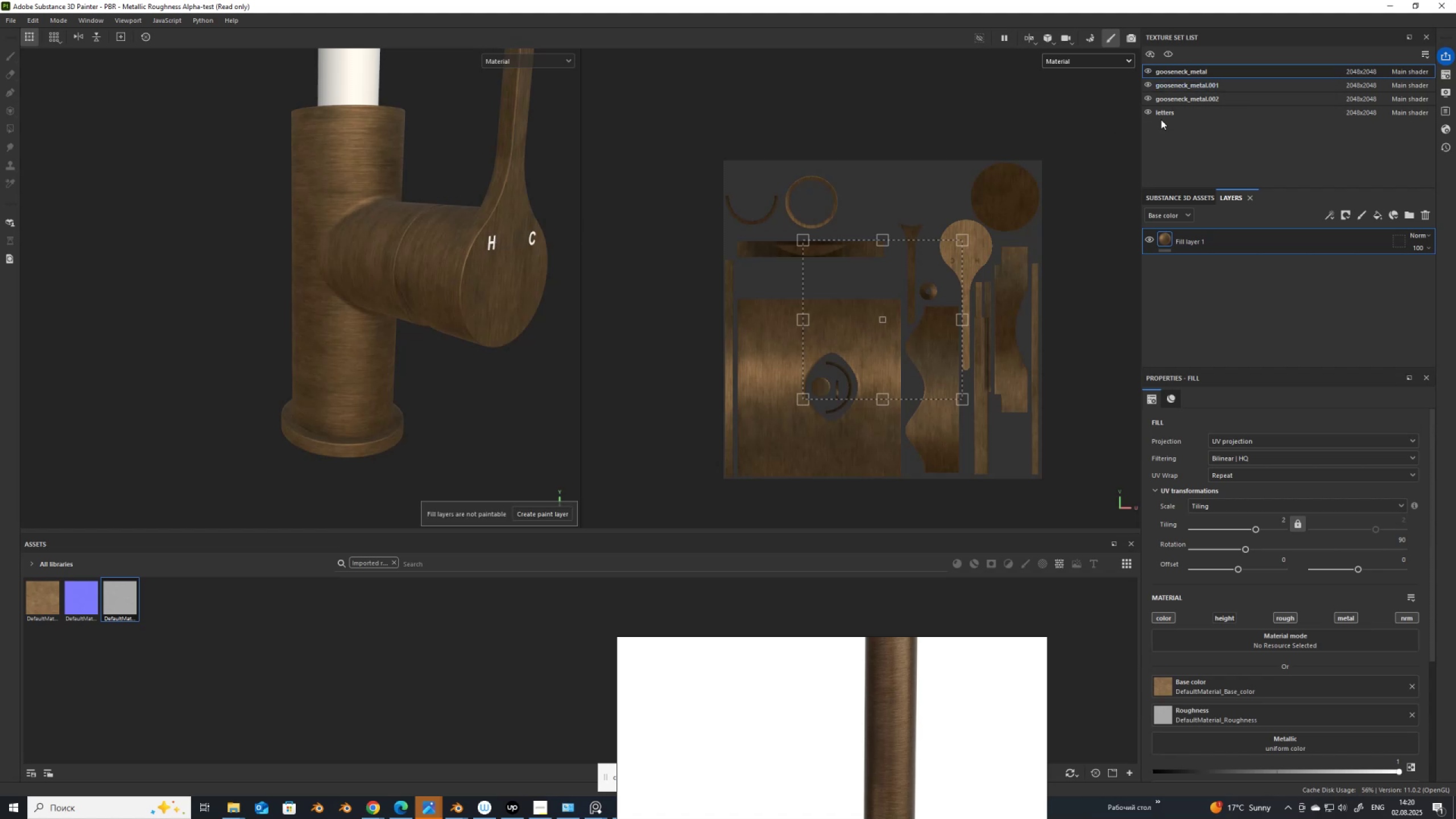 
left_click([1156, 110])
 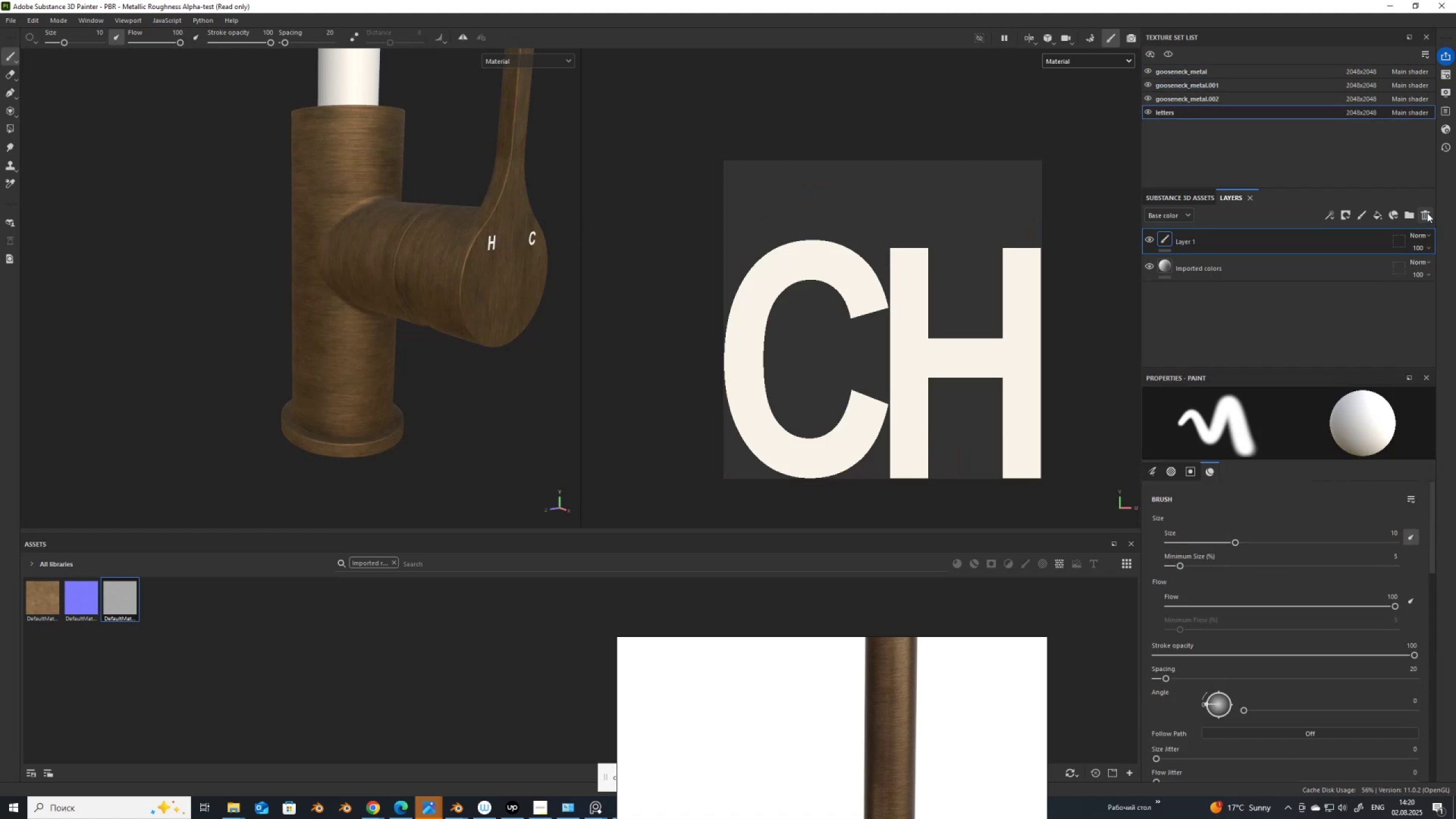 
left_click([1427, 212])
 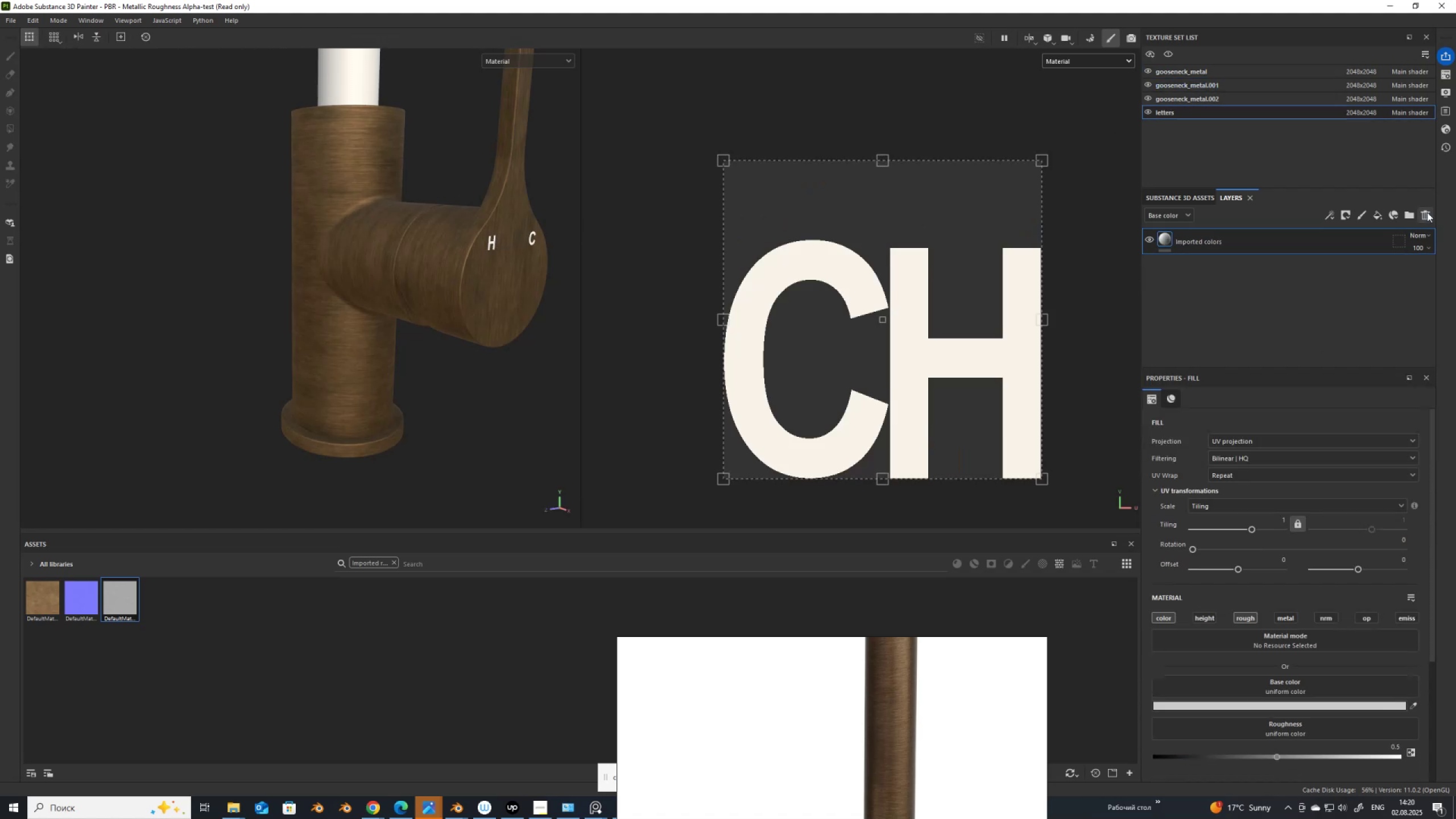 
left_click([1427, 212])
 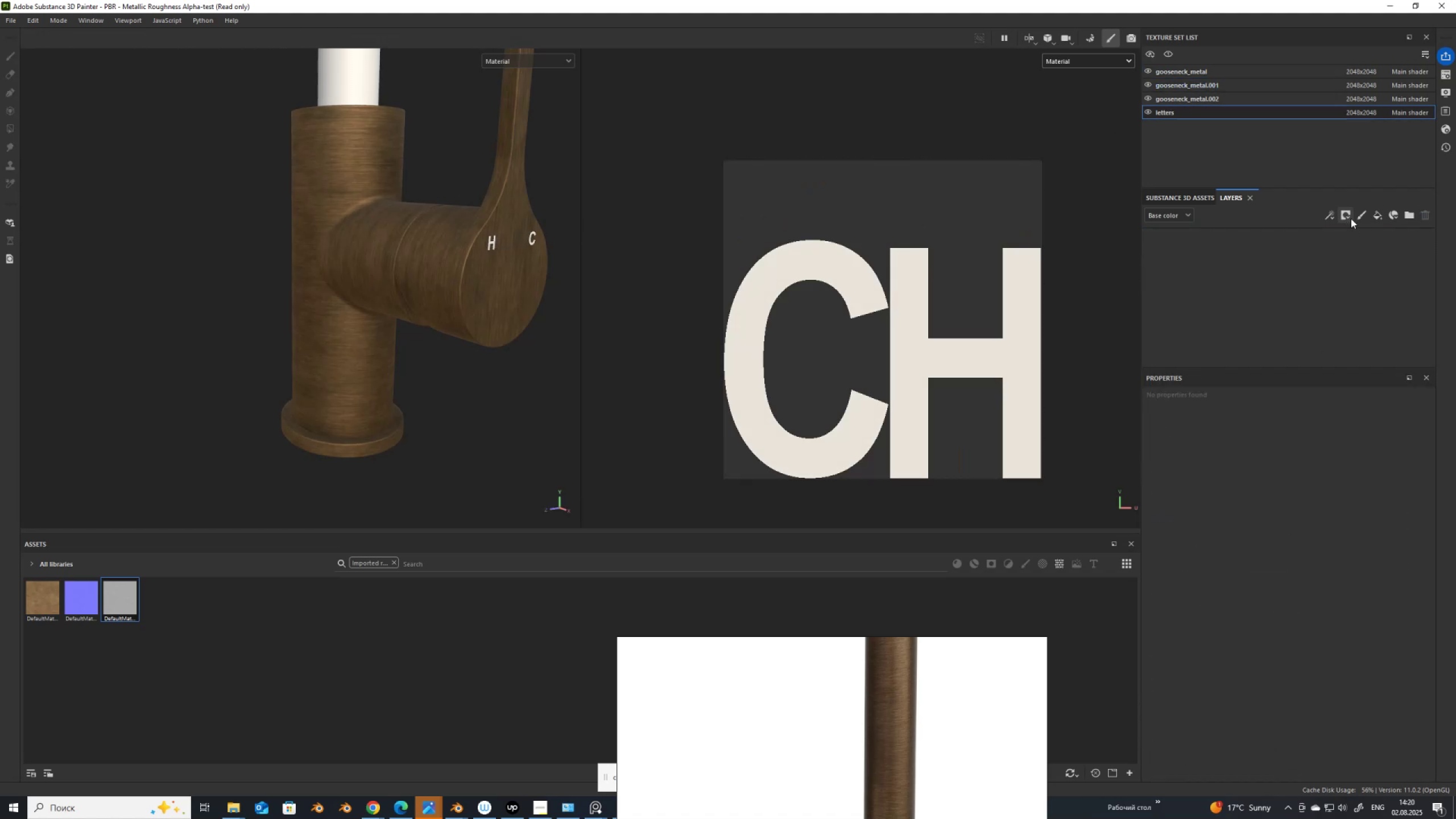 
left_click([1379, 218])
 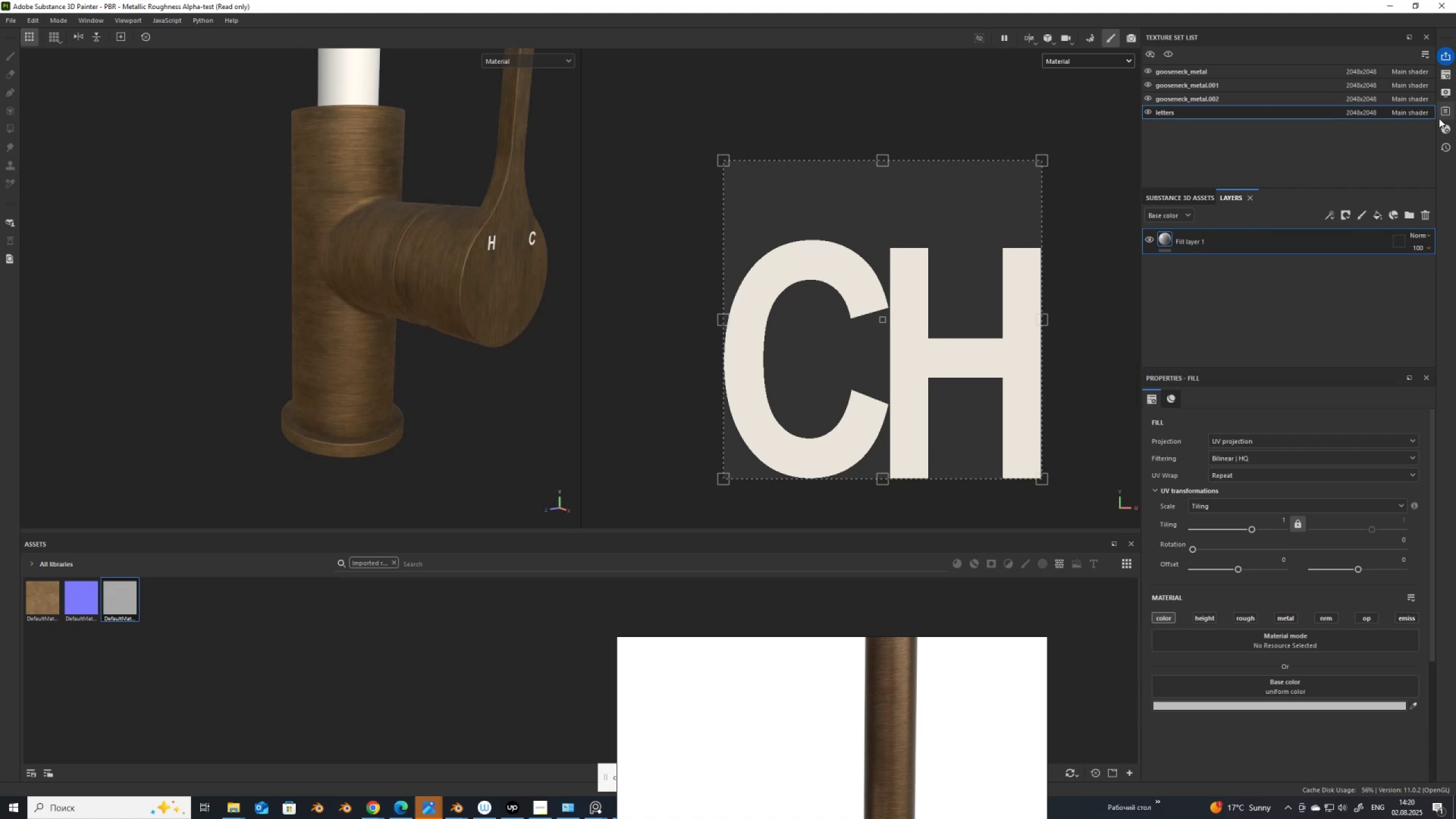 
left_click([1443, 74])
 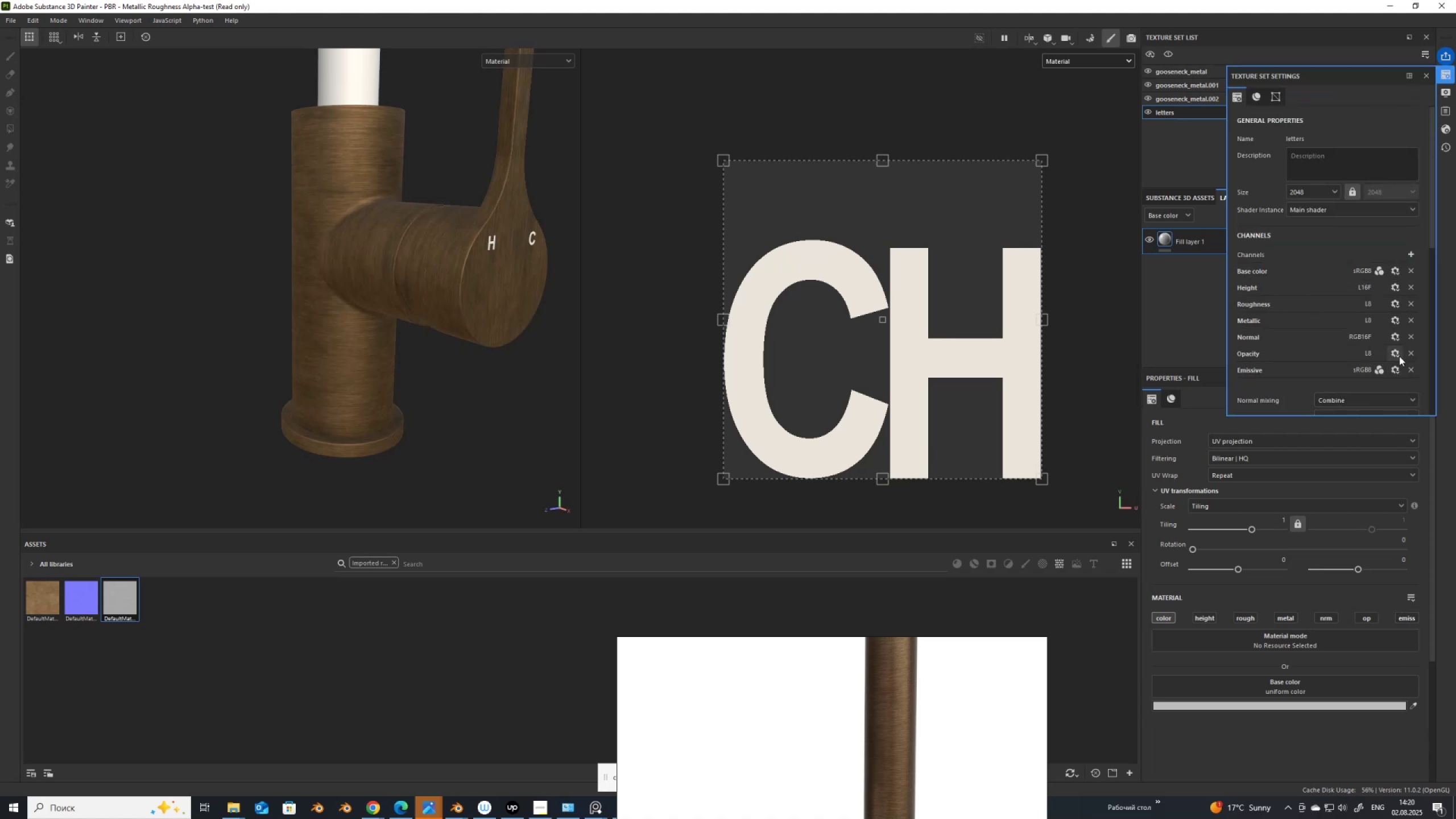 
left_click([1409, 351])
 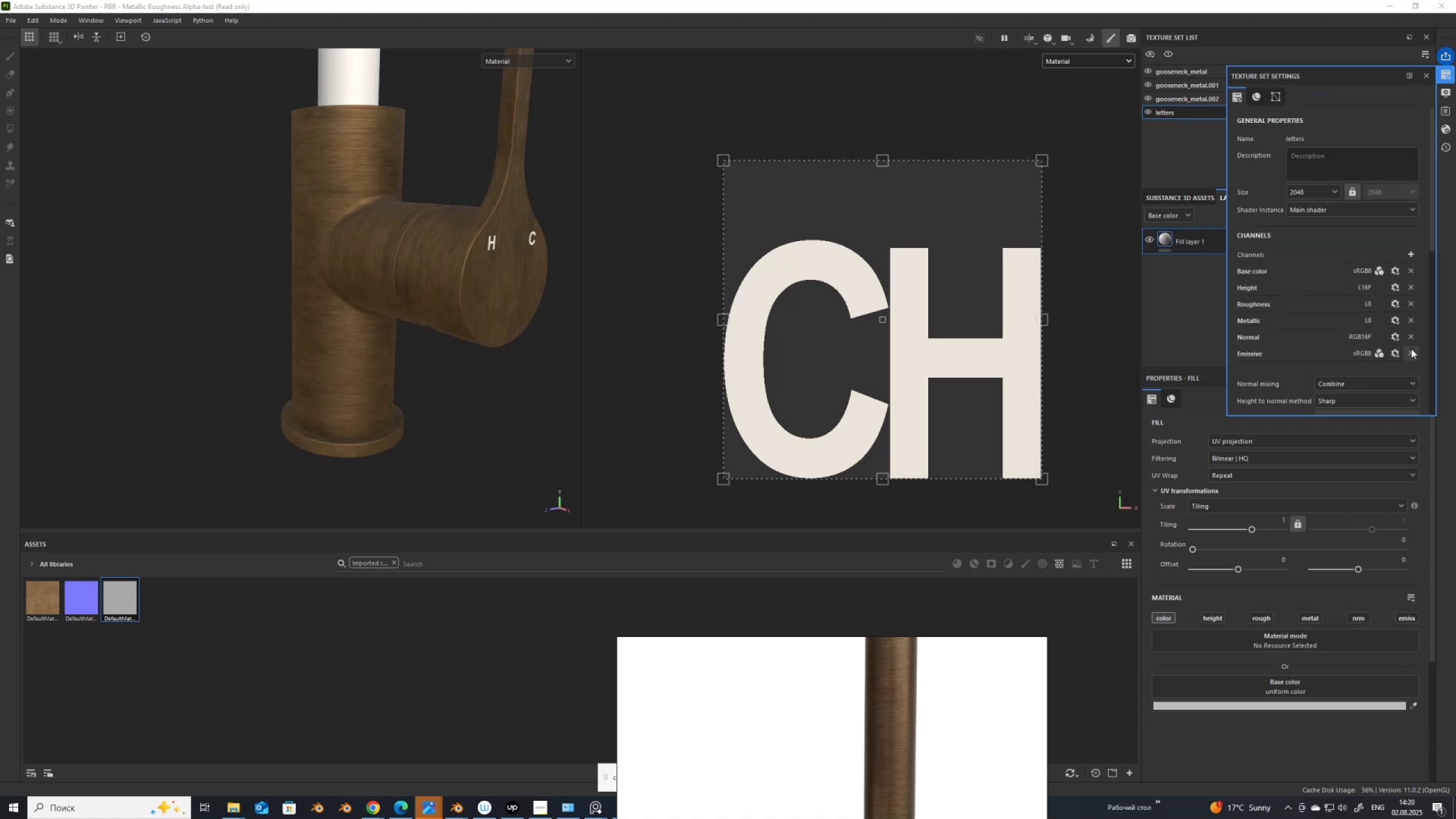 
left_click([1411, 348])
 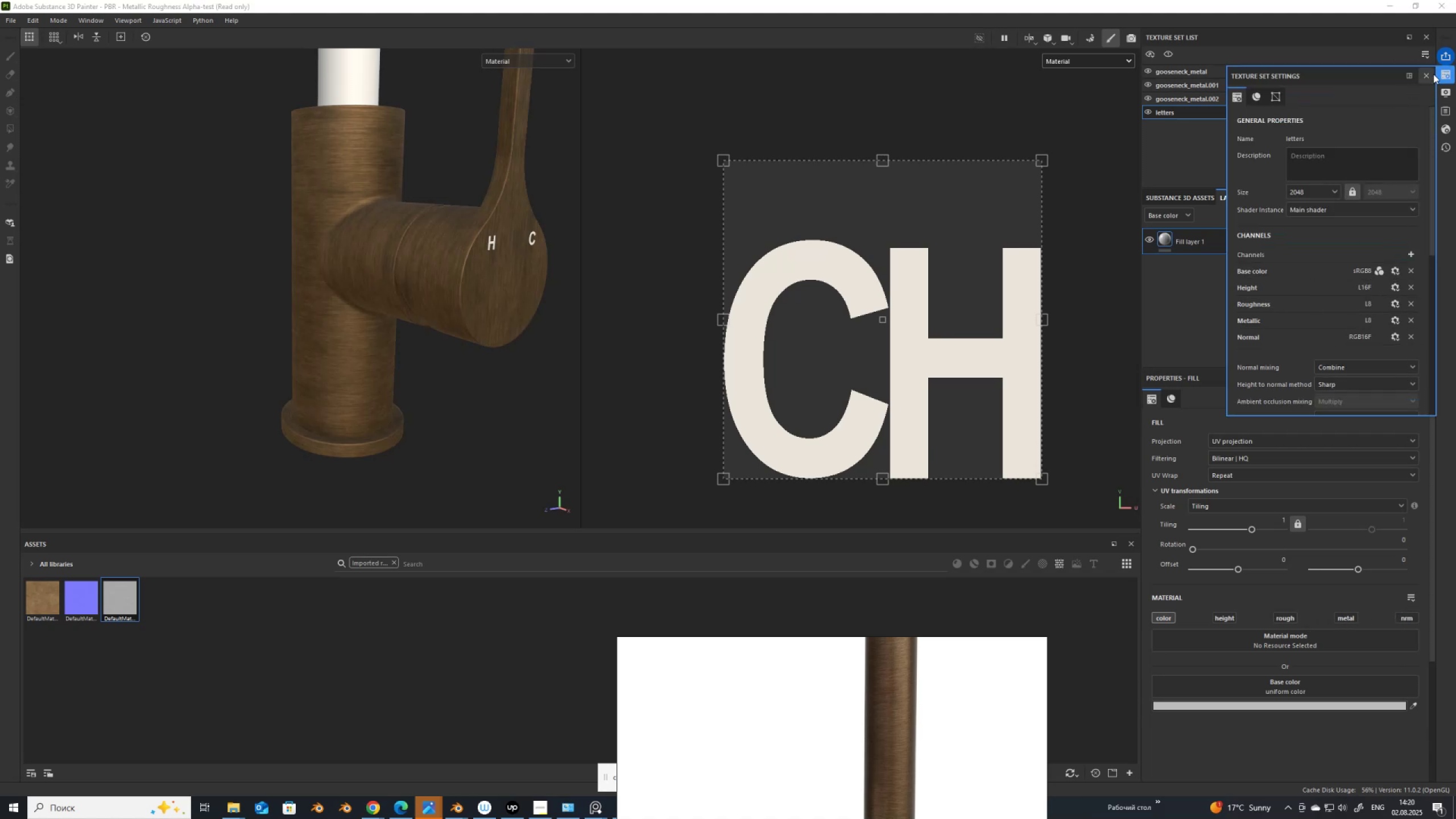 
left_click([1432, 73])
 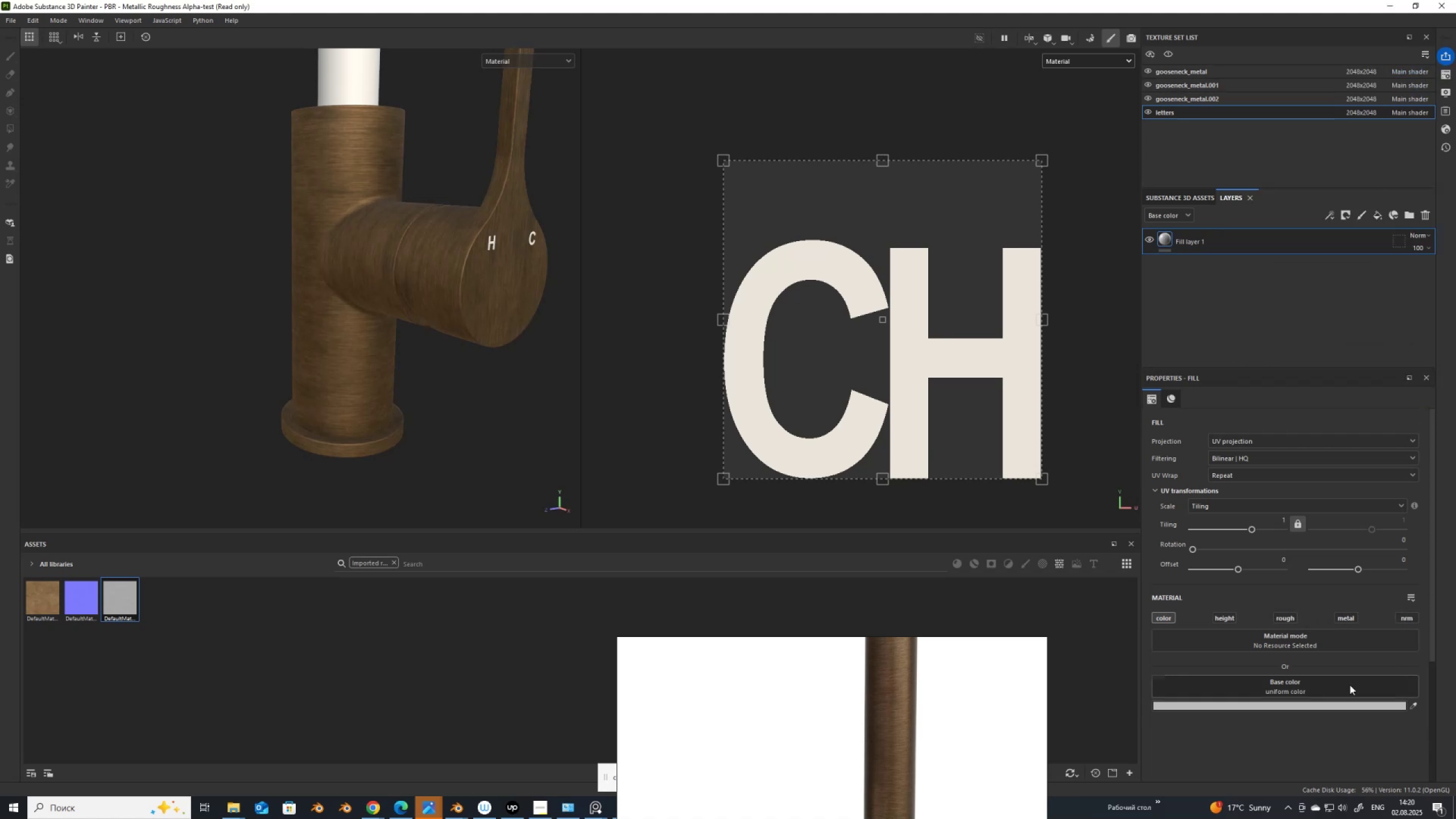 
mouse_move([1338, 618])
 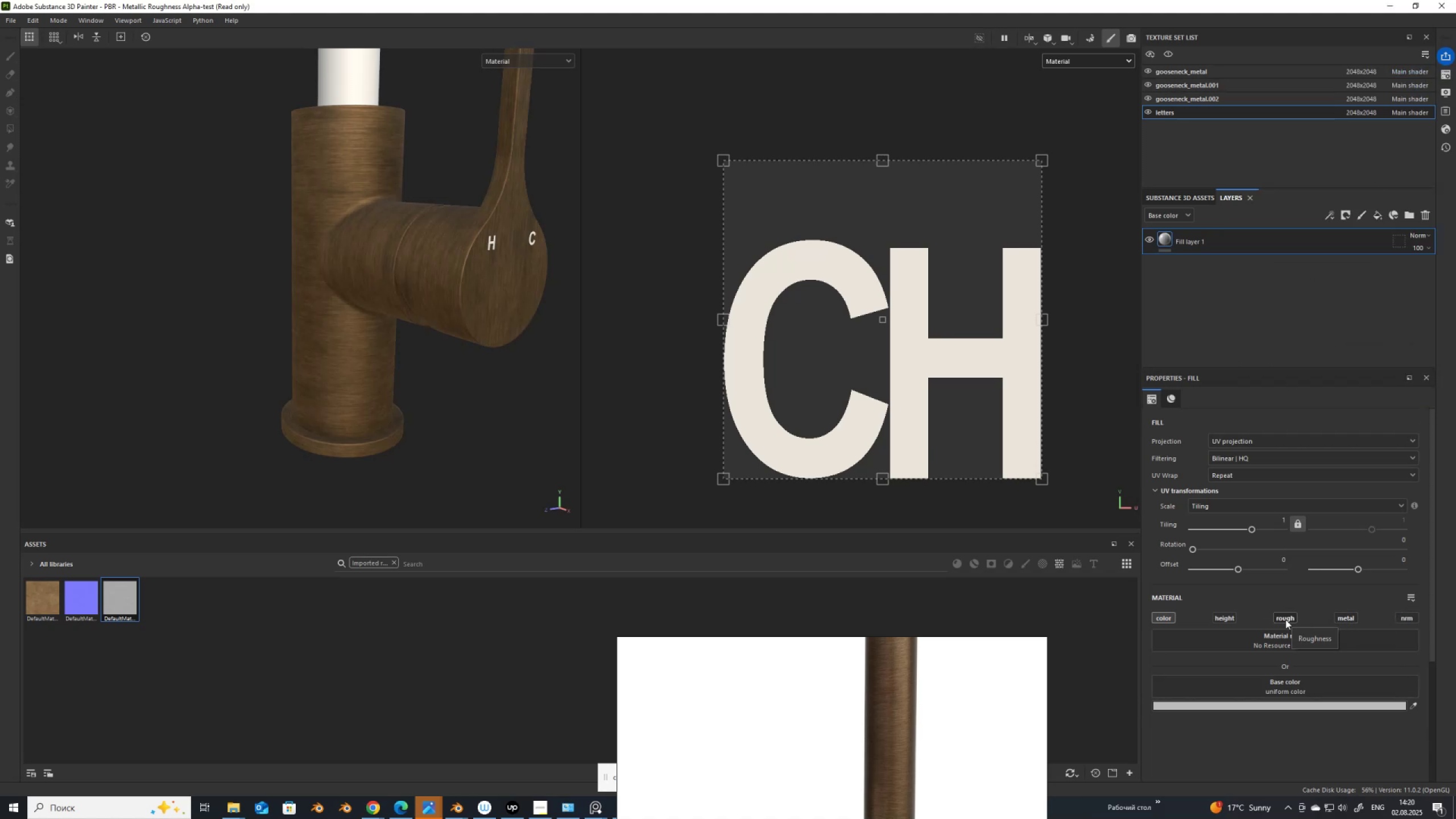 
left_click([1285, 619])
 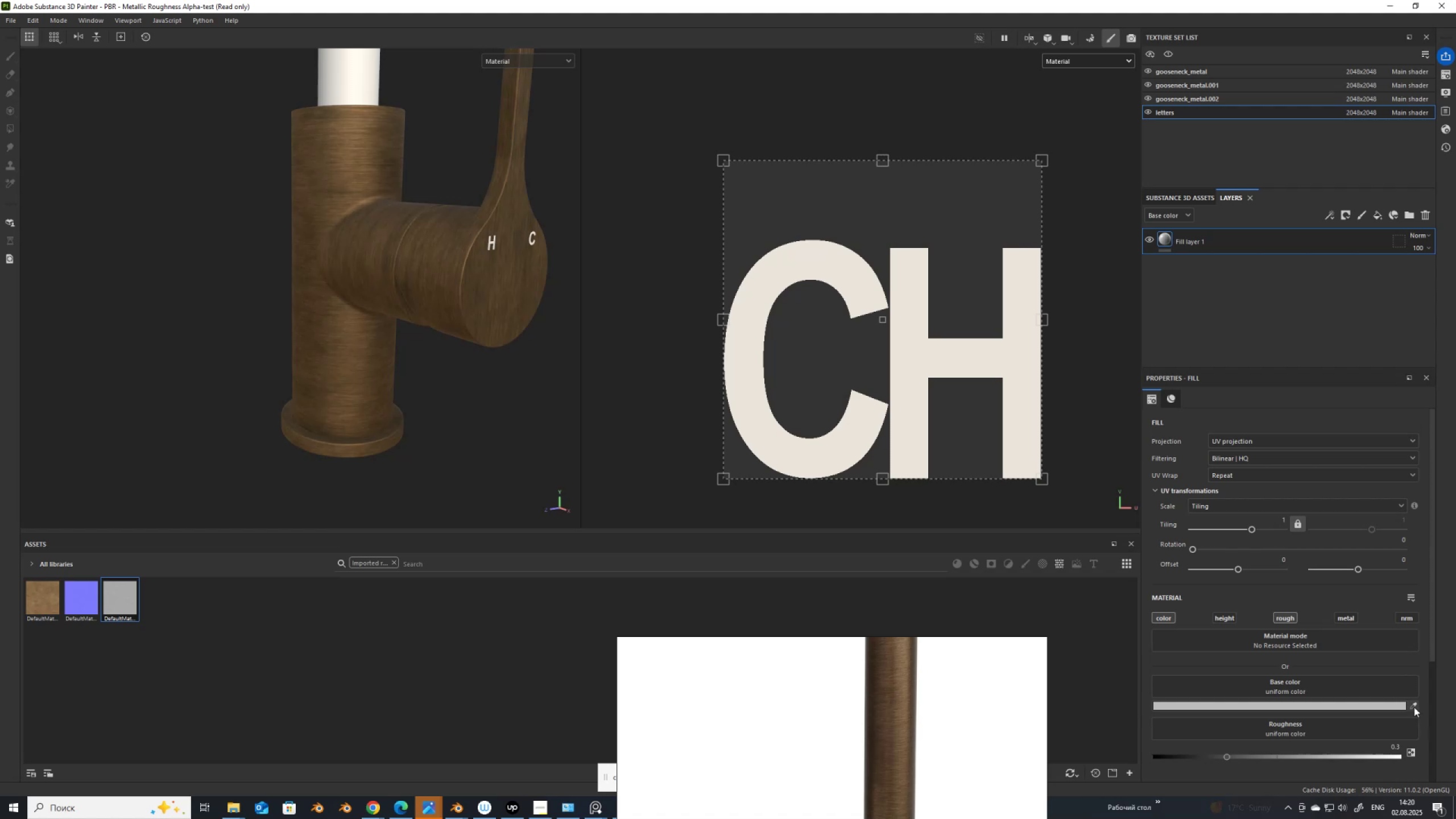 
scroll: coordinate [848, 659], scroll_direction: up, amount: 8.0
 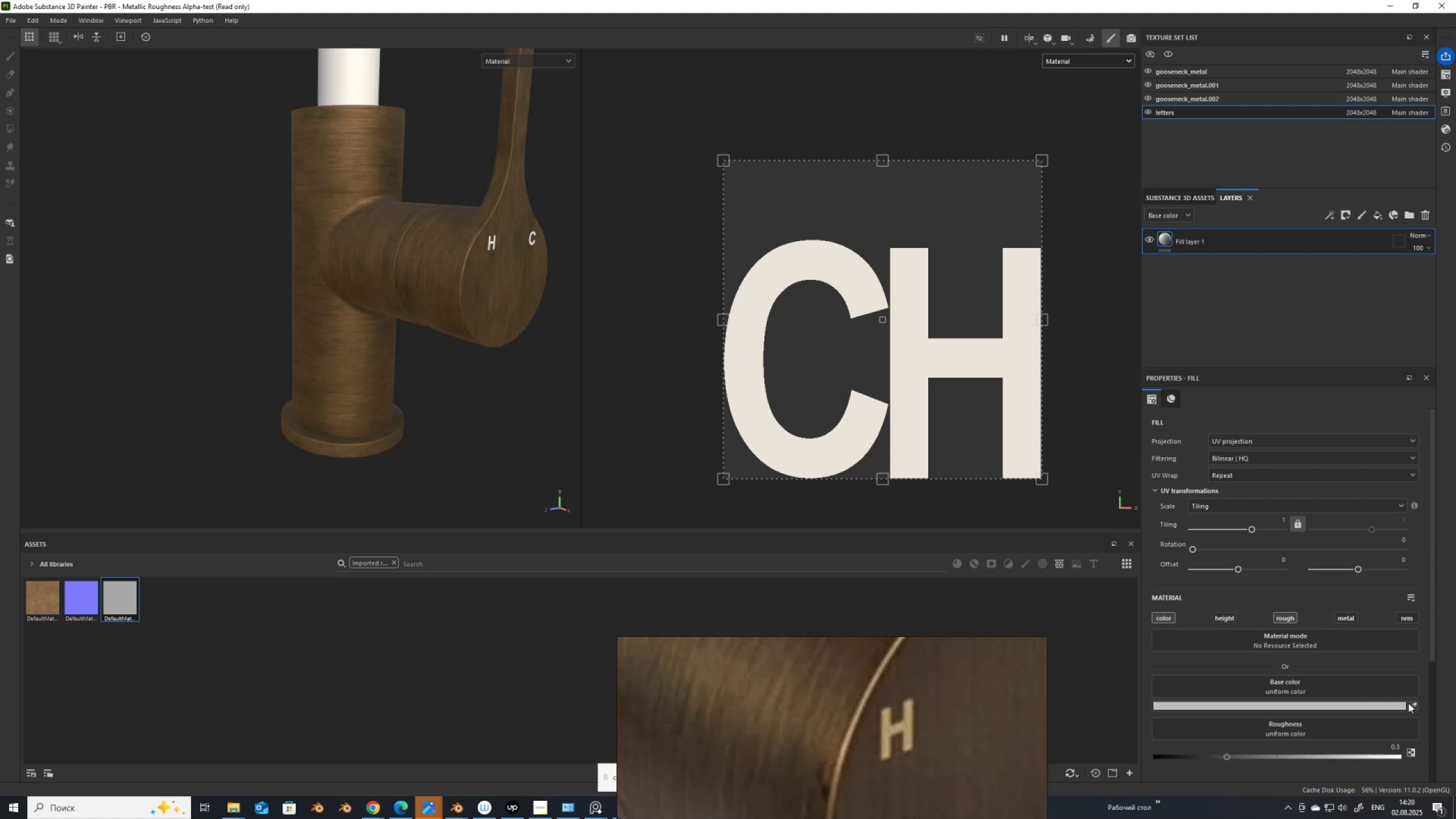 
left_click([1411, 703])
 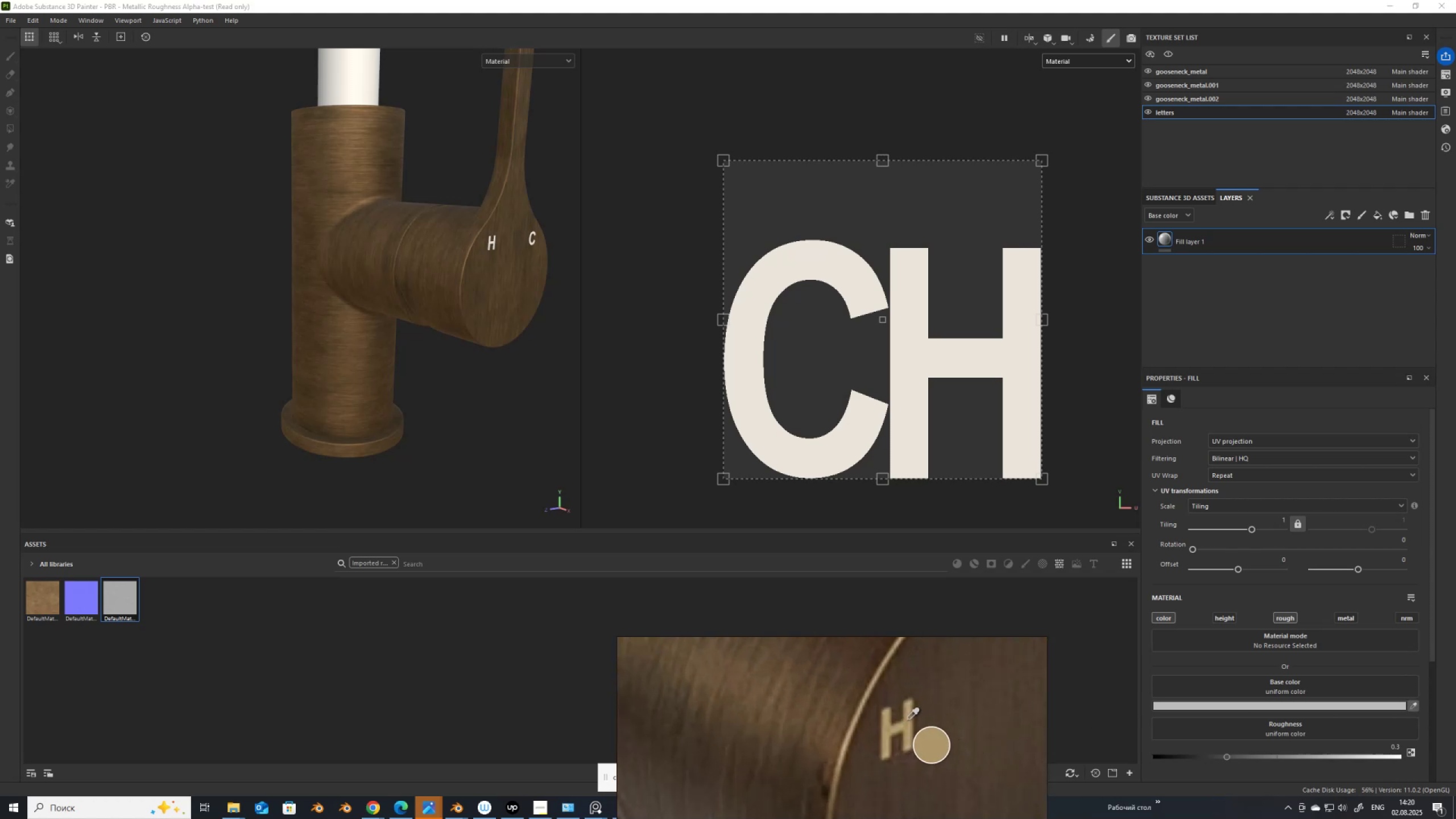 
left_click([907, 720])
 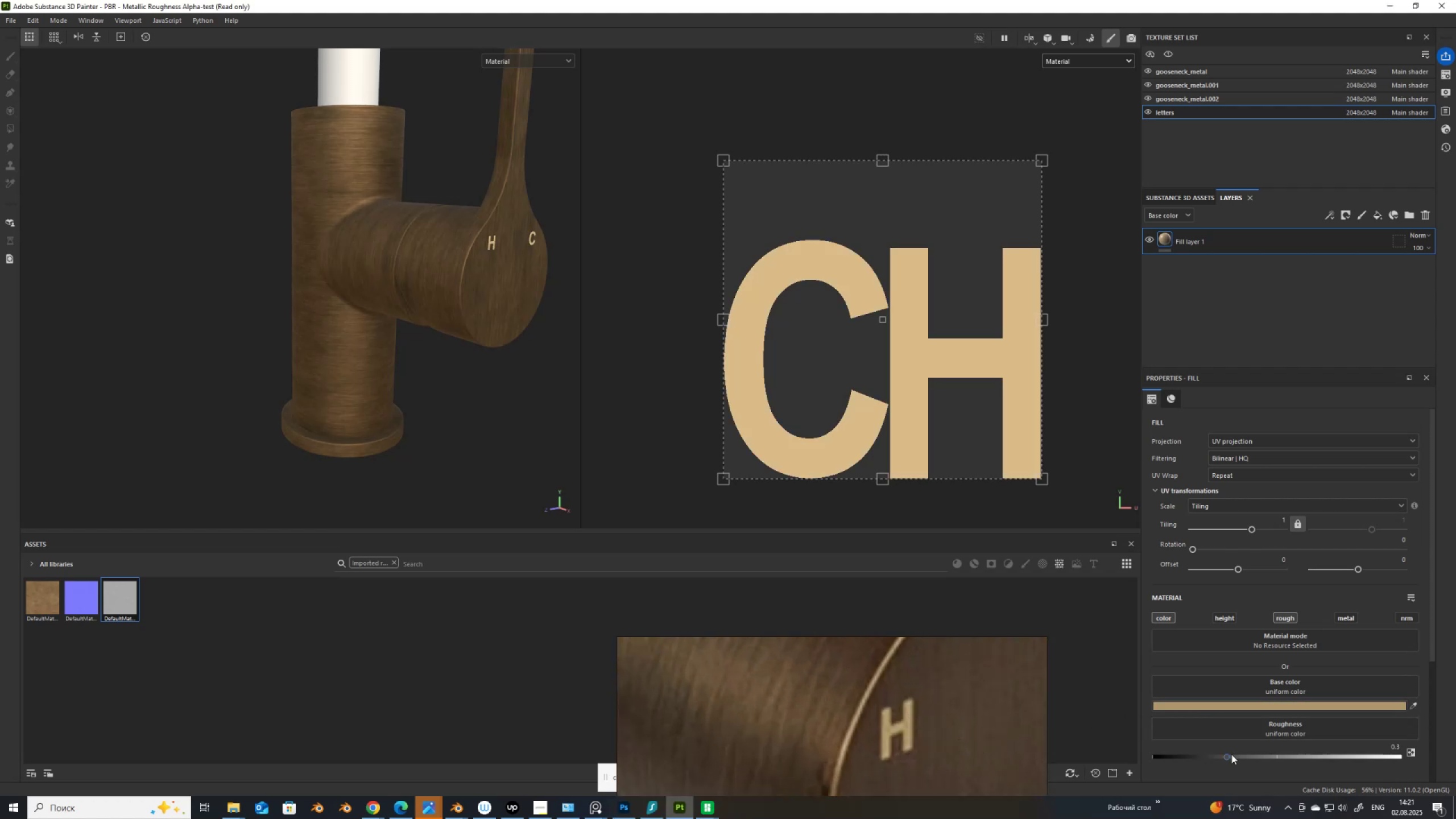 
left_click([1414, 750])
 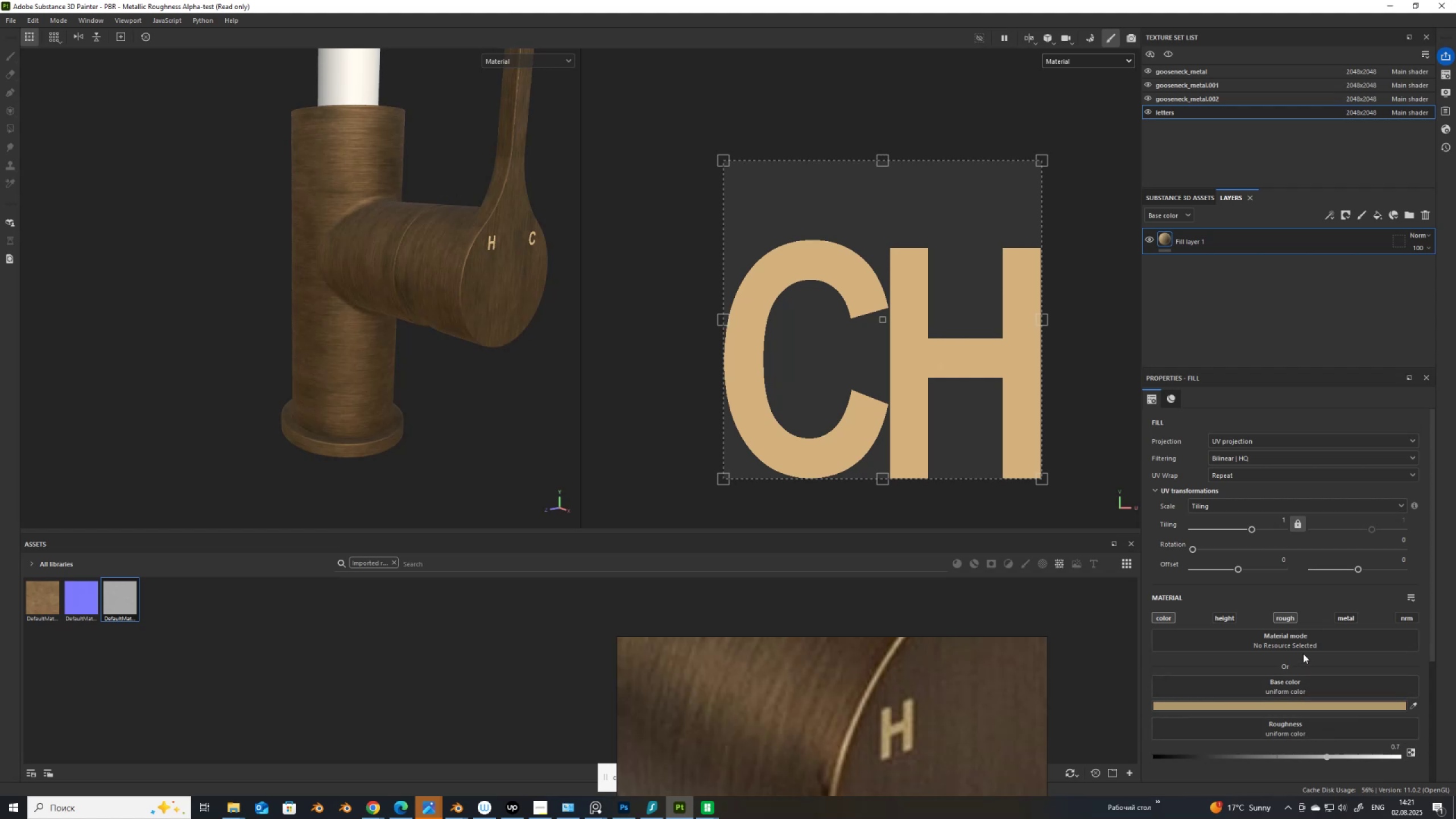 
wait(8.66)
 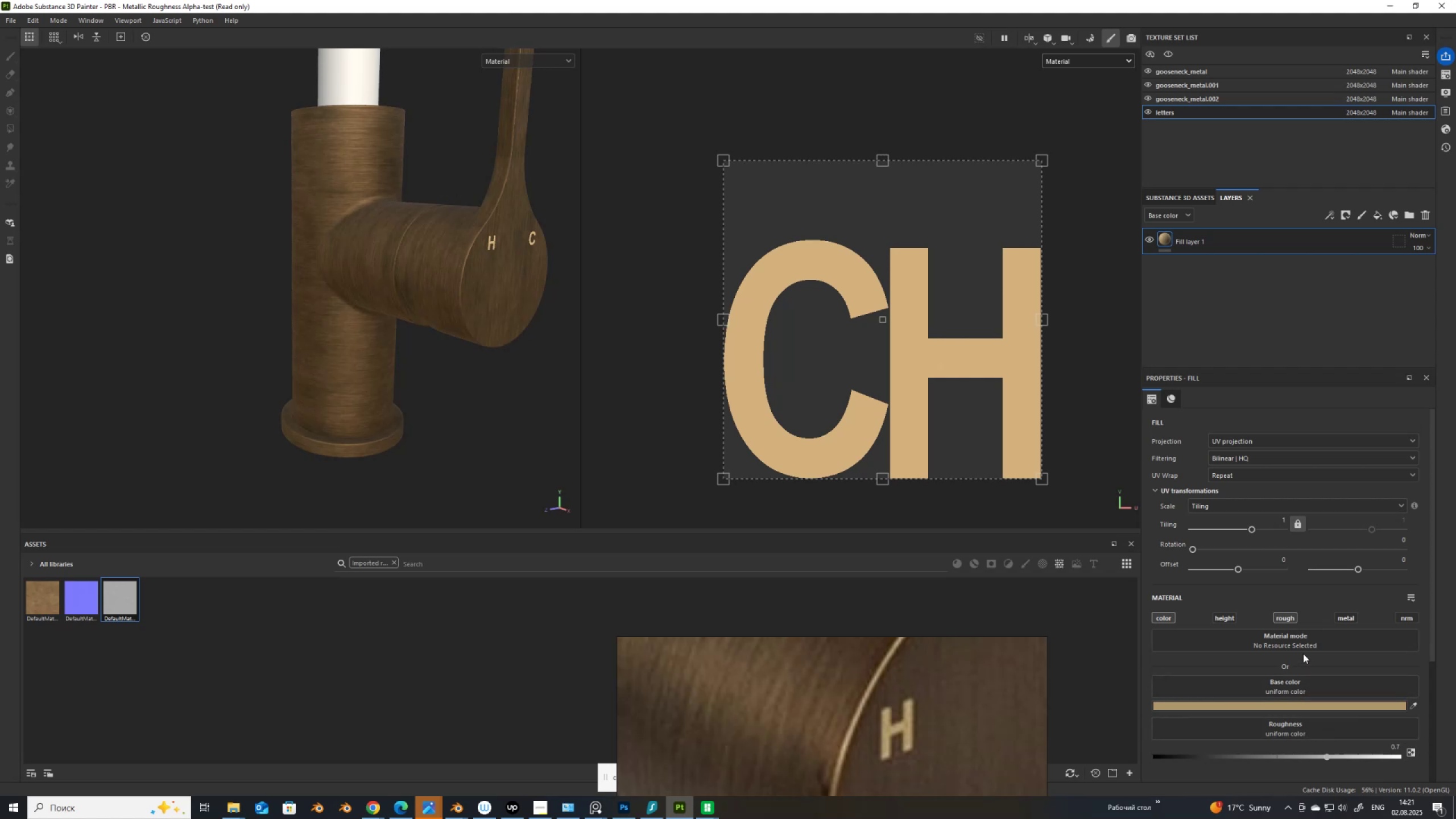 
scroll: coordinate [912, 733], scroll_direction: down, amount: 8.0
 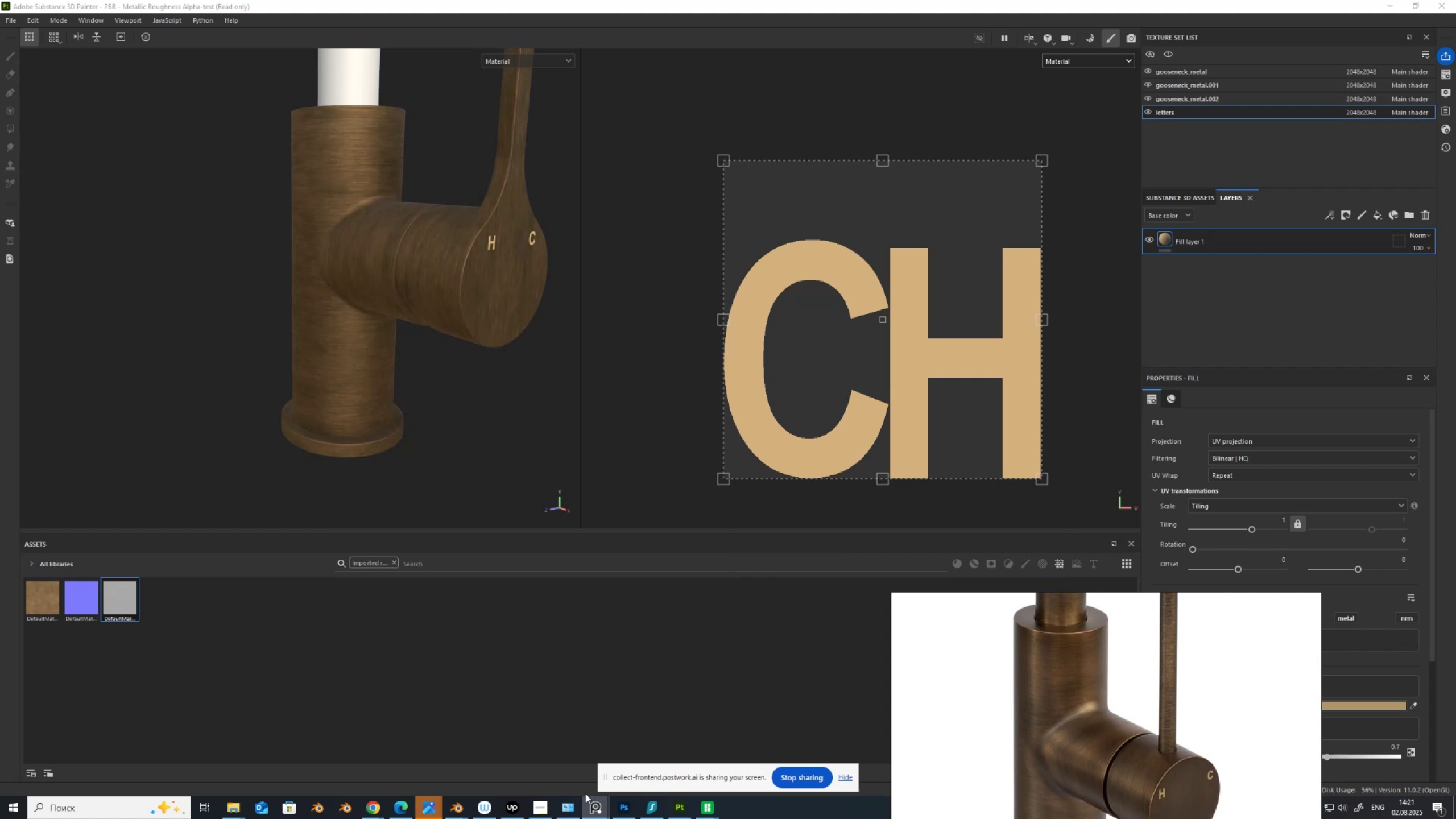 
wait(8.71)
 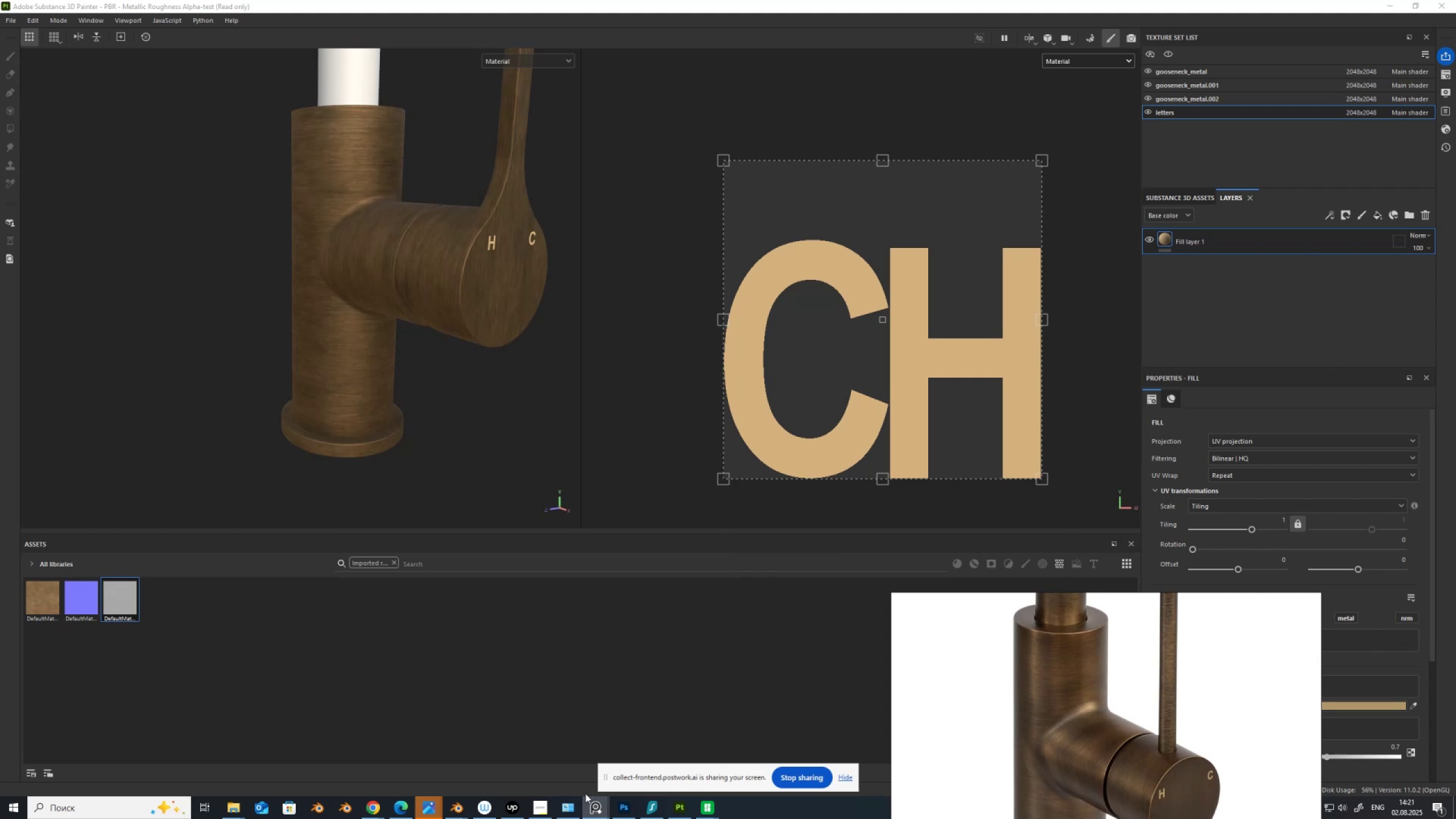 
mouse_move([393, 804])
 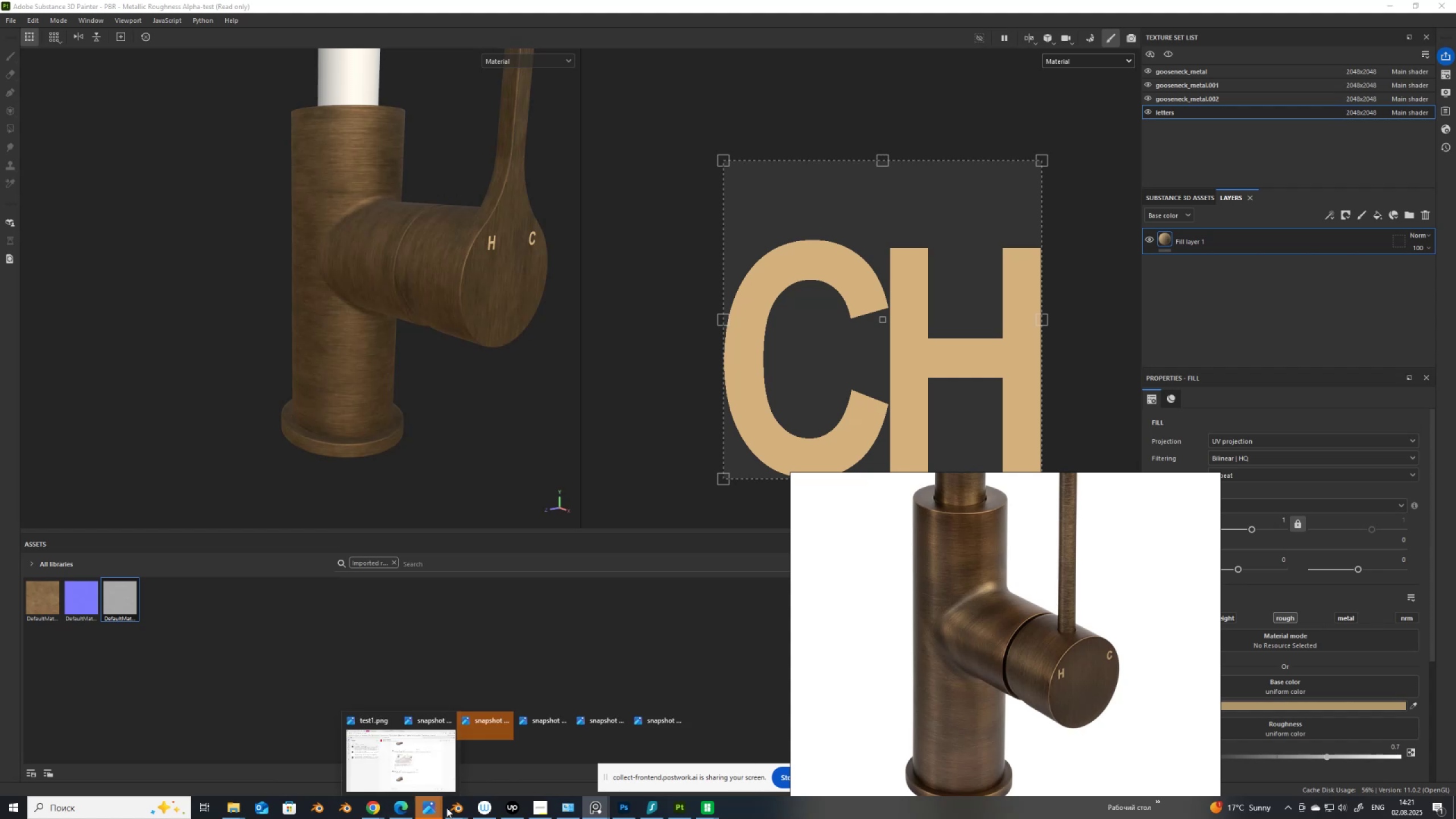 
left_click([455, 811])
 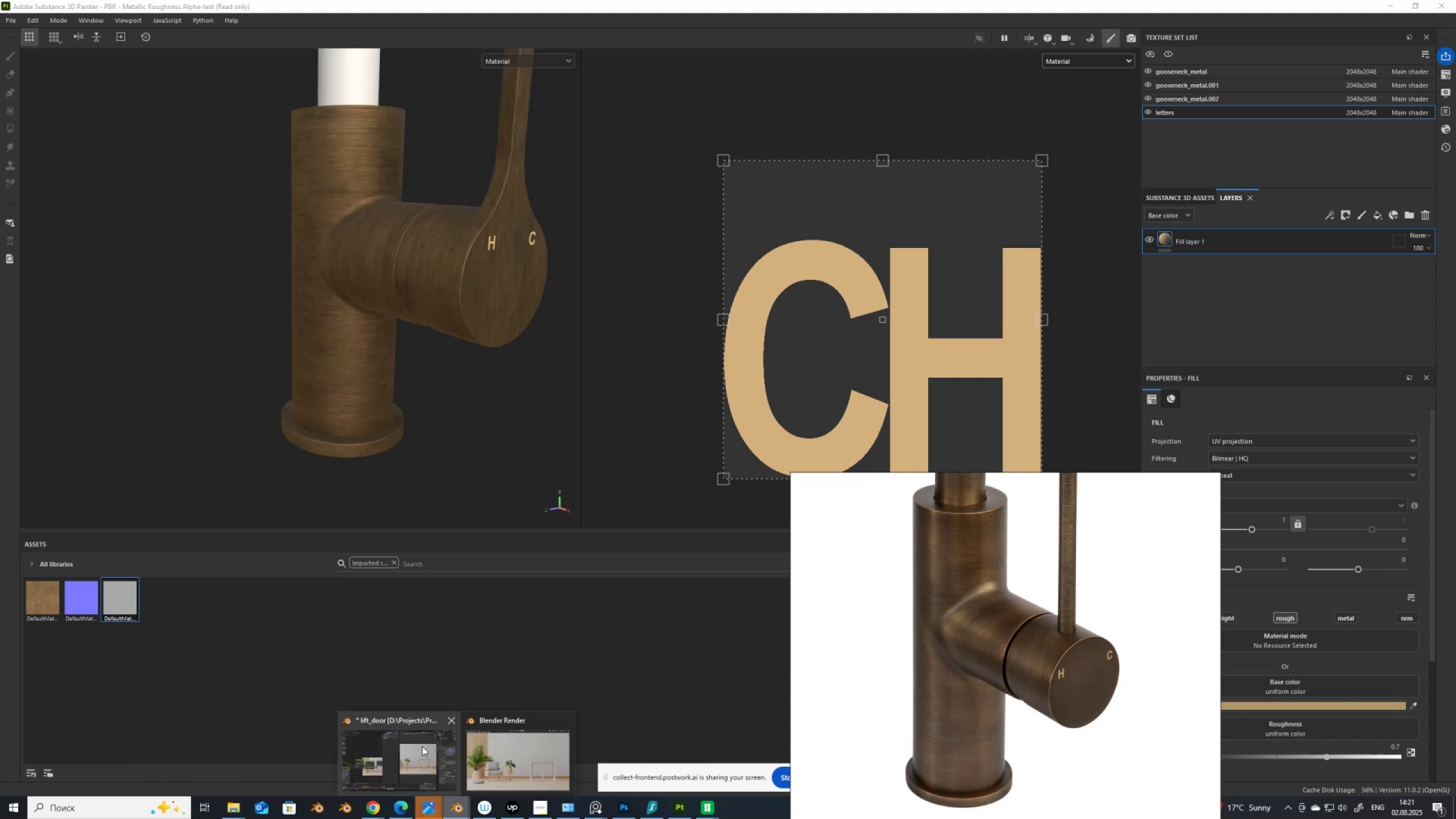 
left_click([414, 744])
 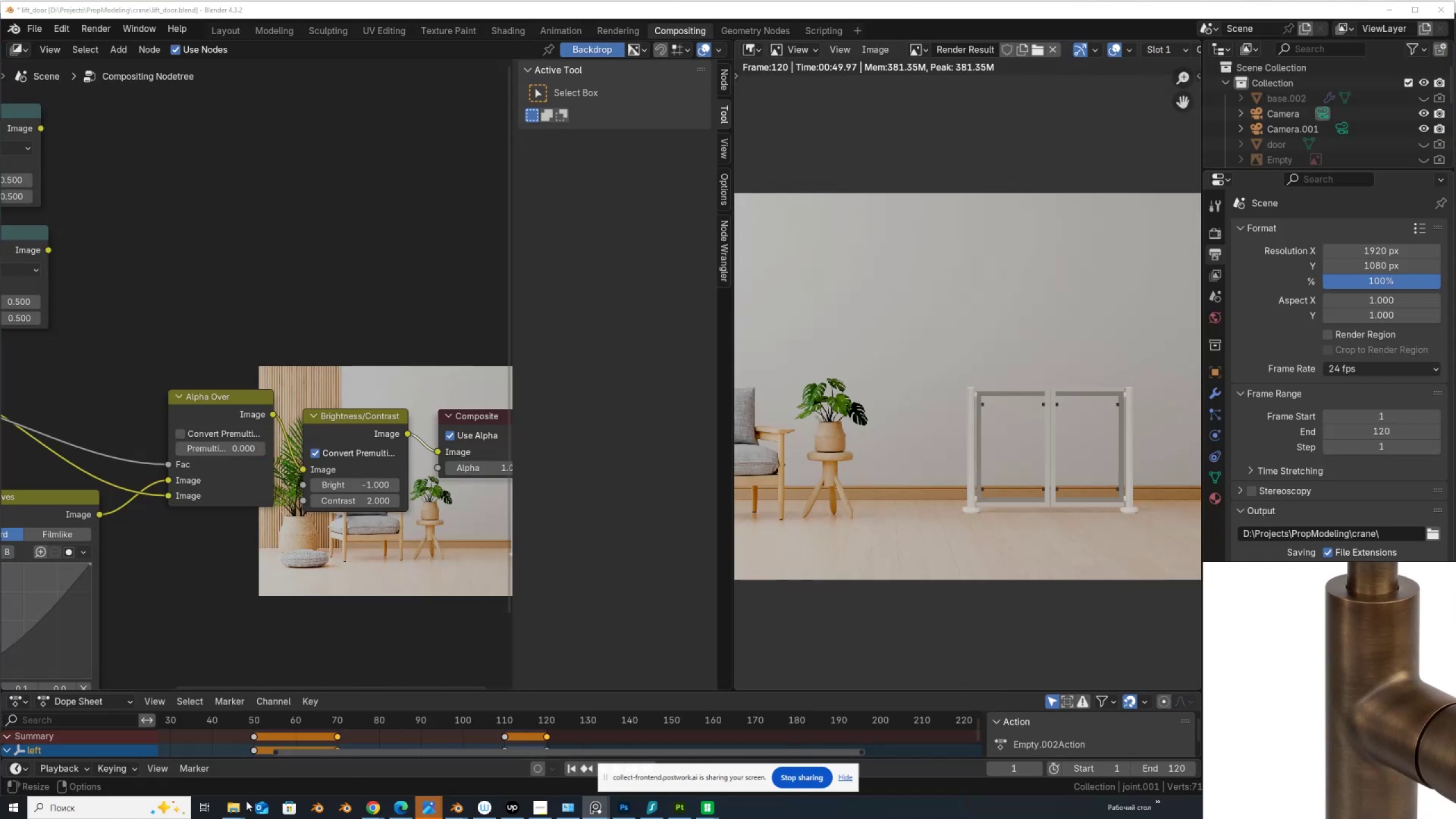 
left_click([234, 806])
 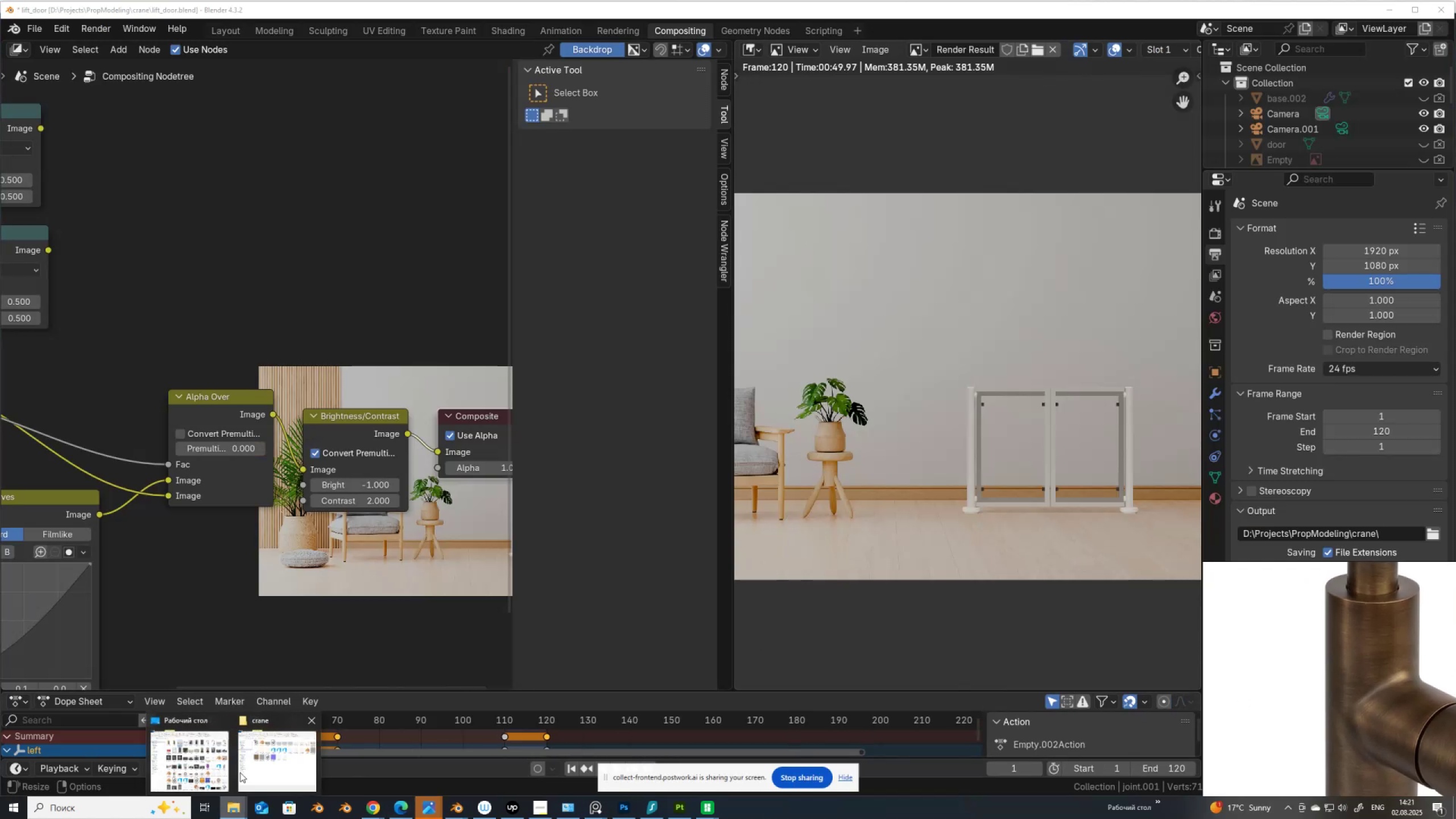 
mouse_move([242, 755])
 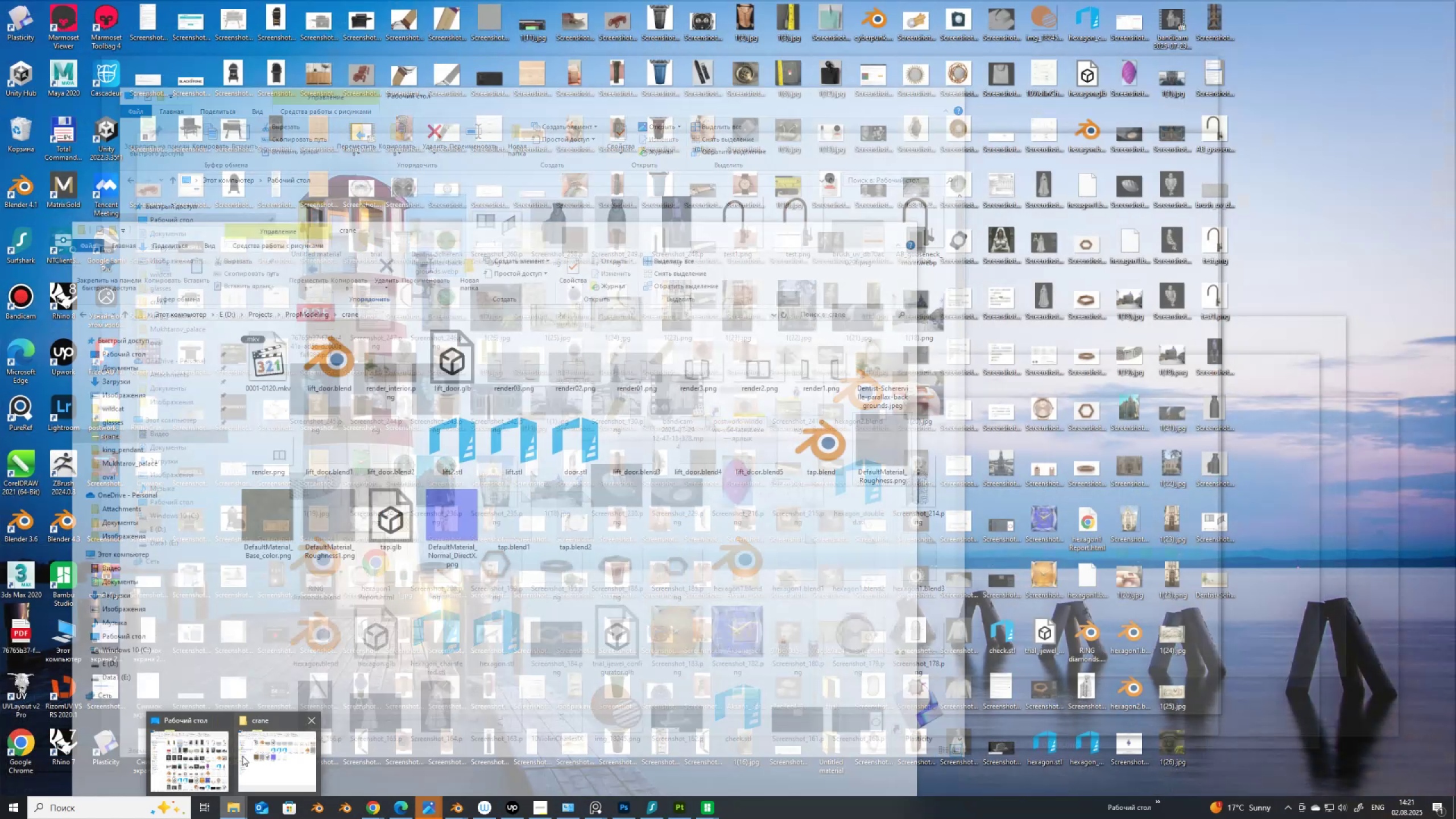 
left_click([258, 758])
 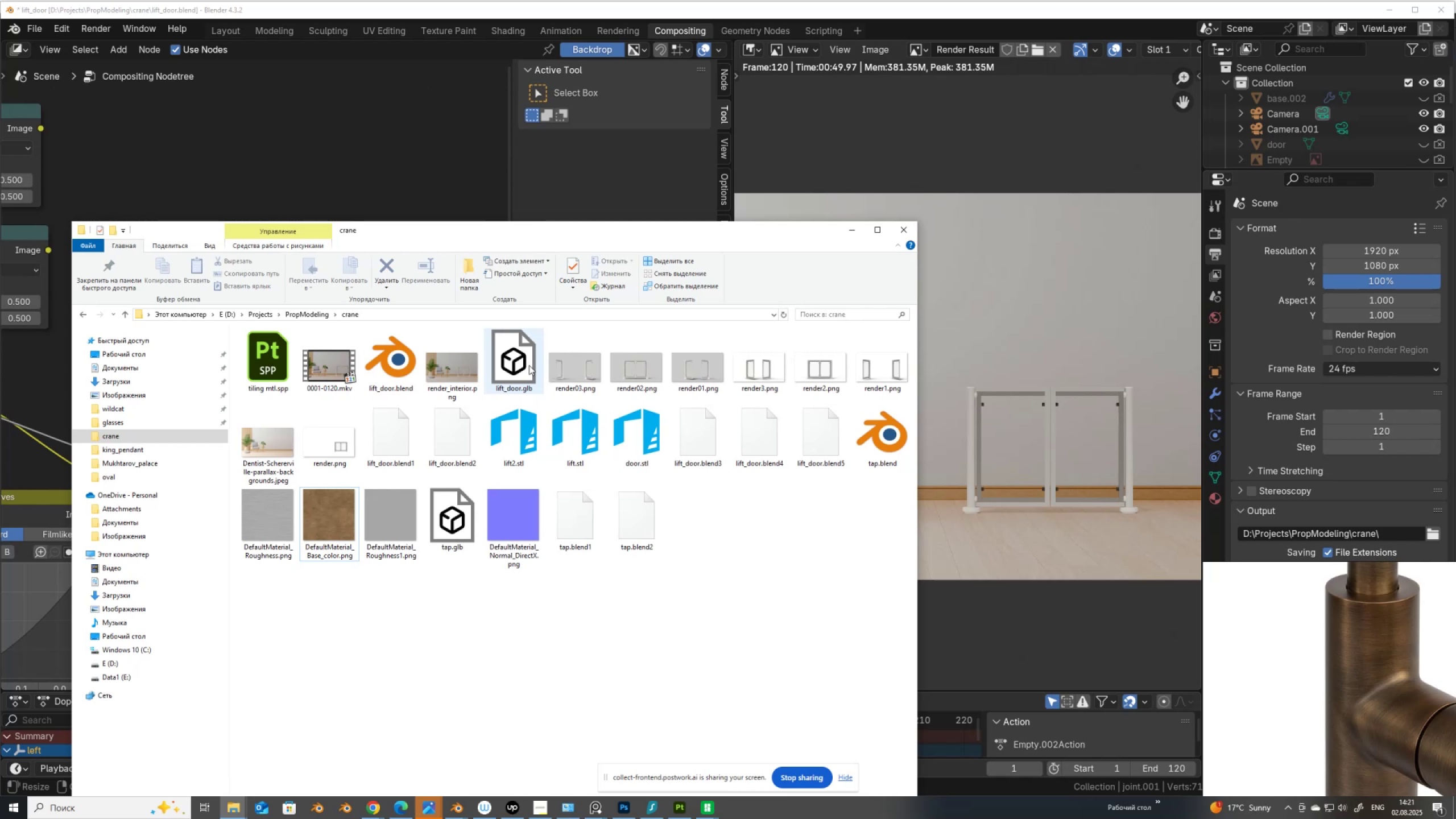 
mouse_move([318, 361])
 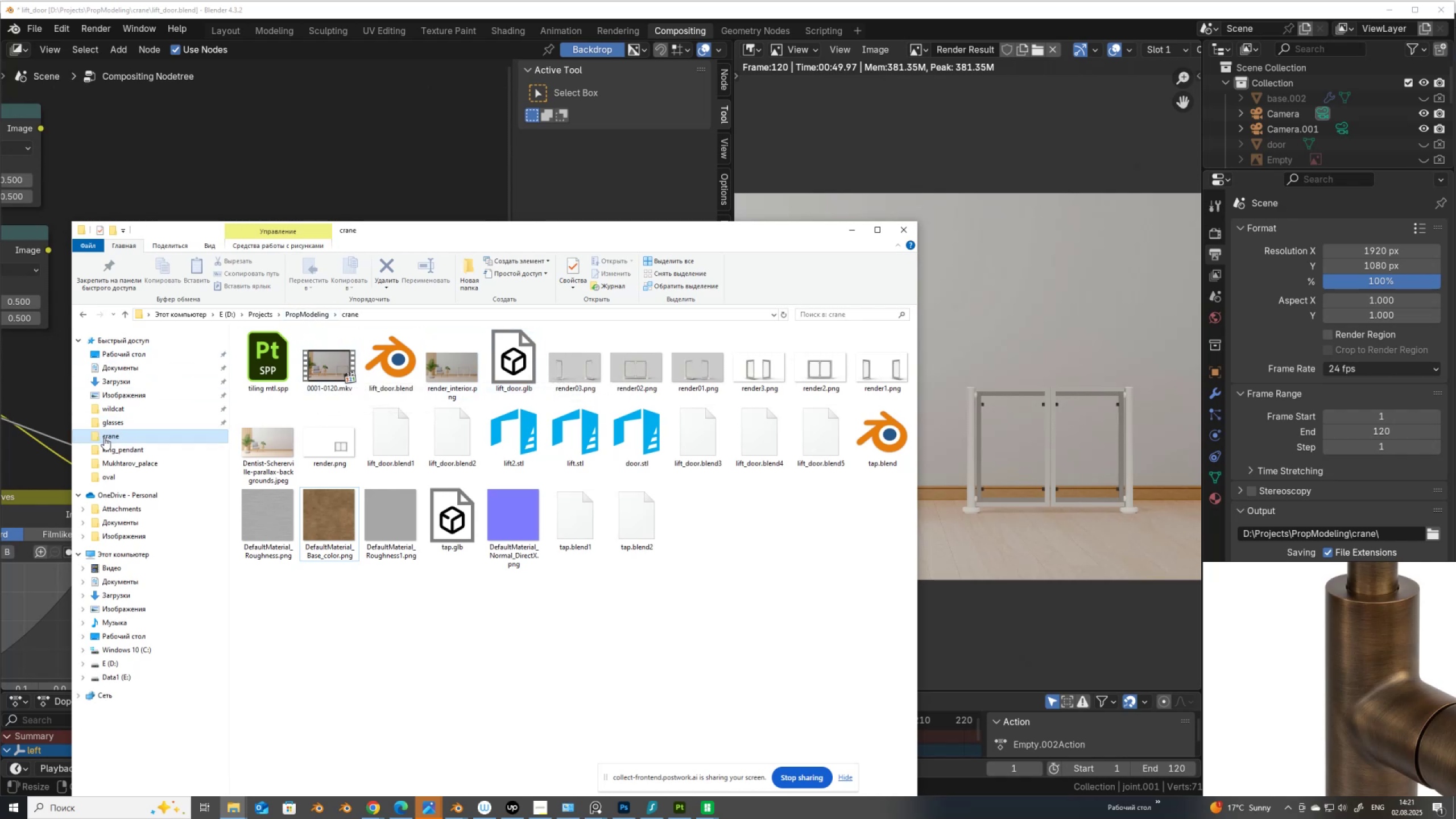 
left_click([113, 432])
 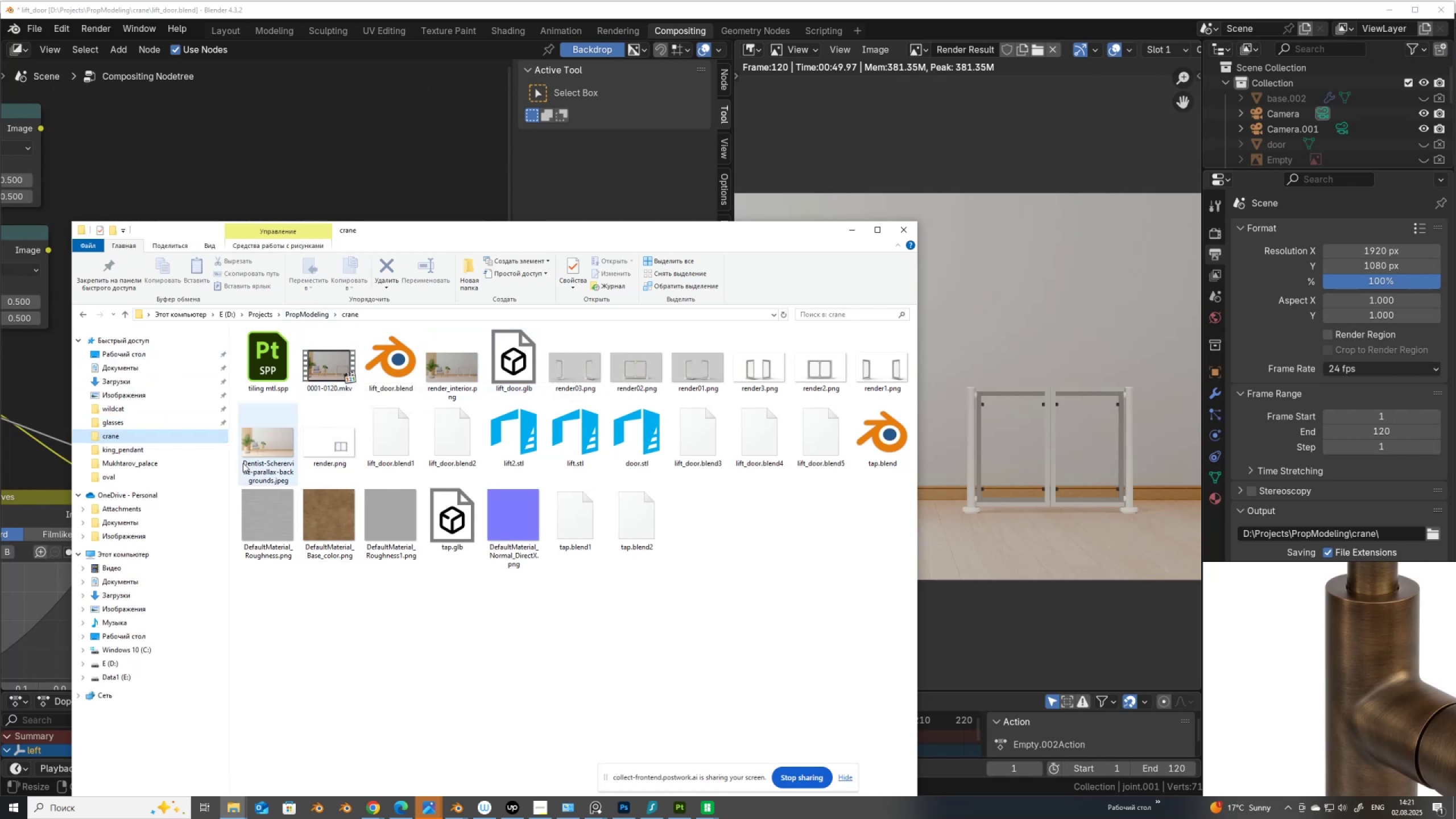 
left_click([145, 450])
 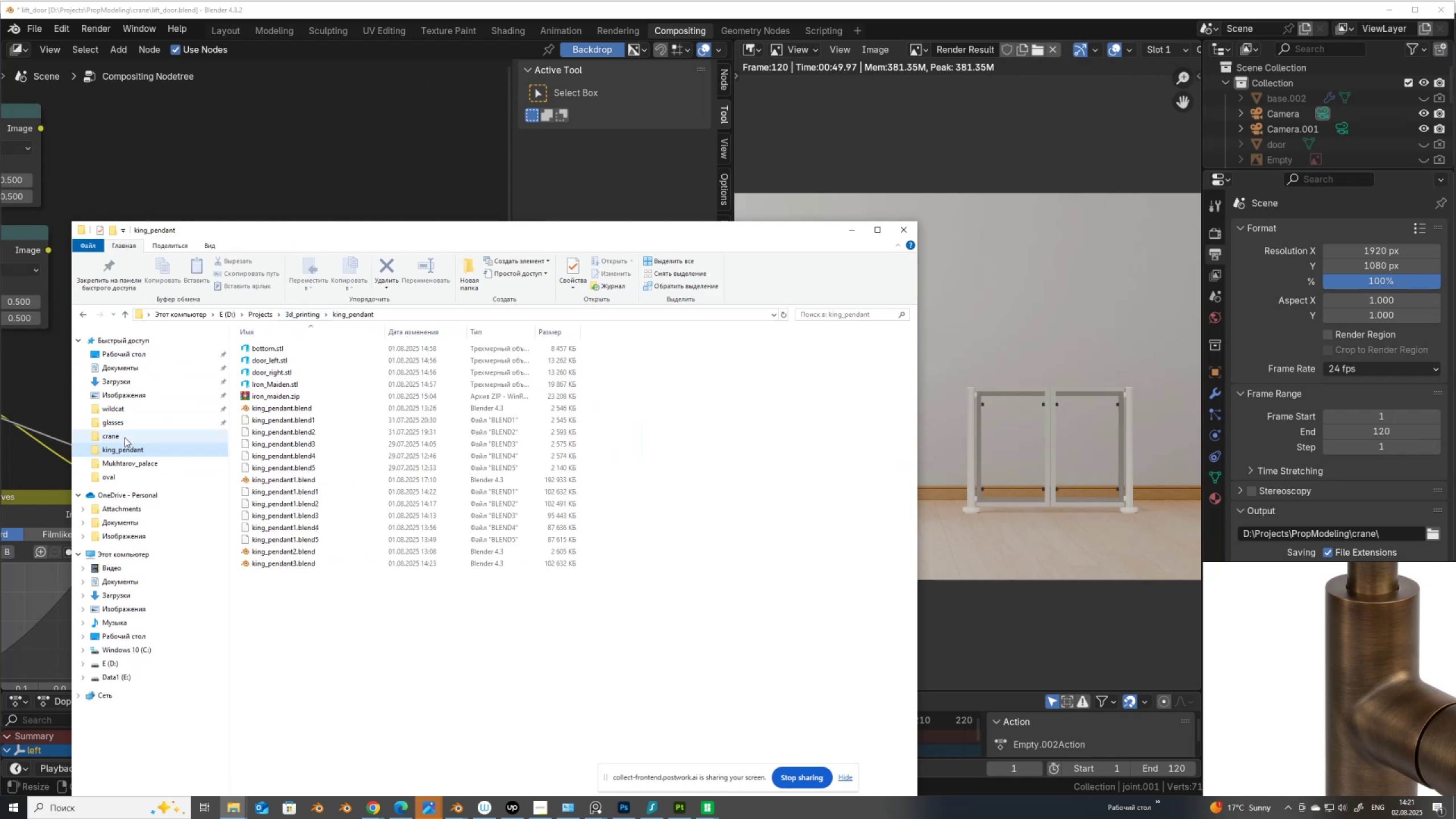 
left_click([125, 437])
 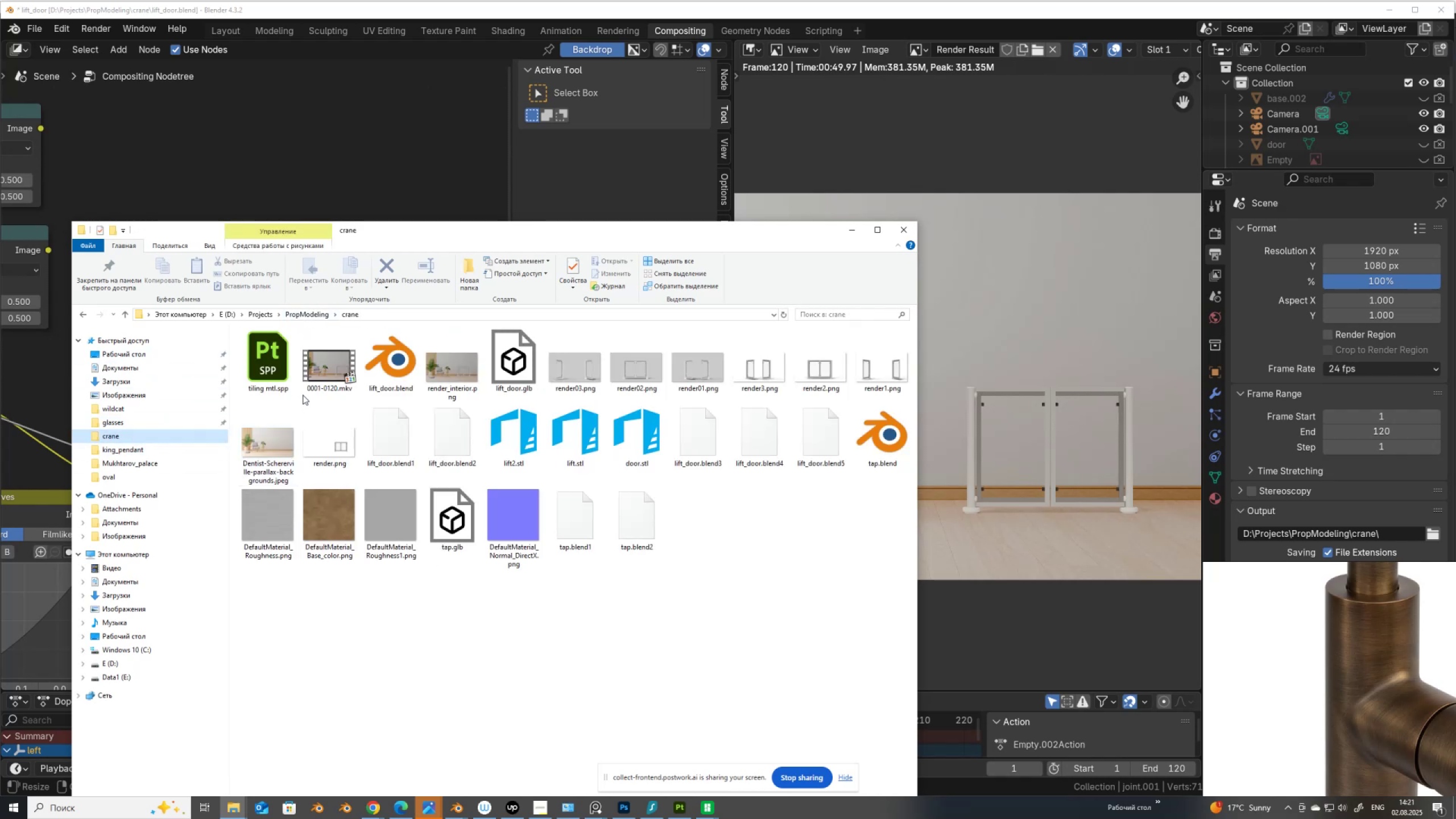 
mouse_move([328, 383])
 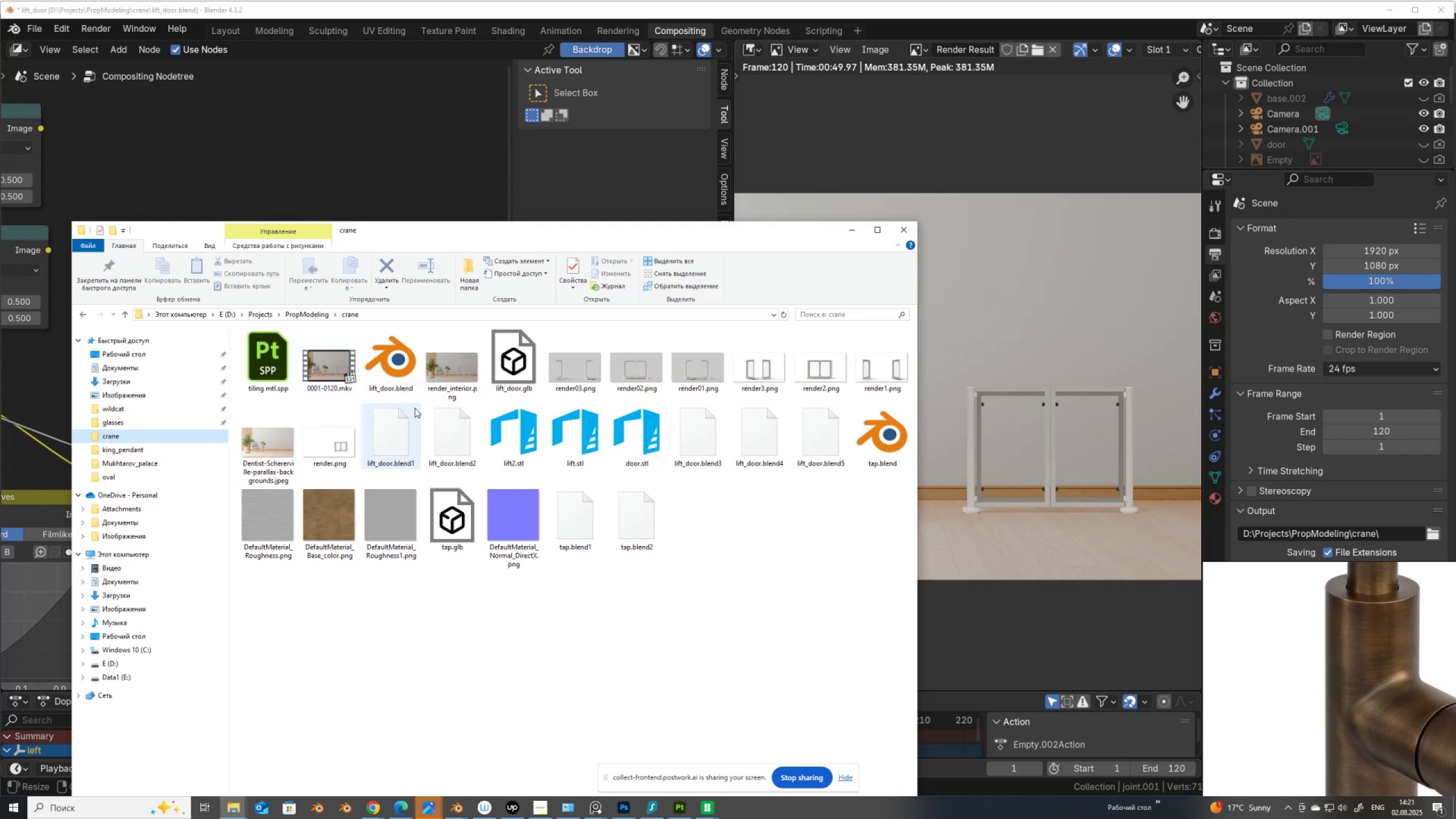 
mouse_move([324, 371])
 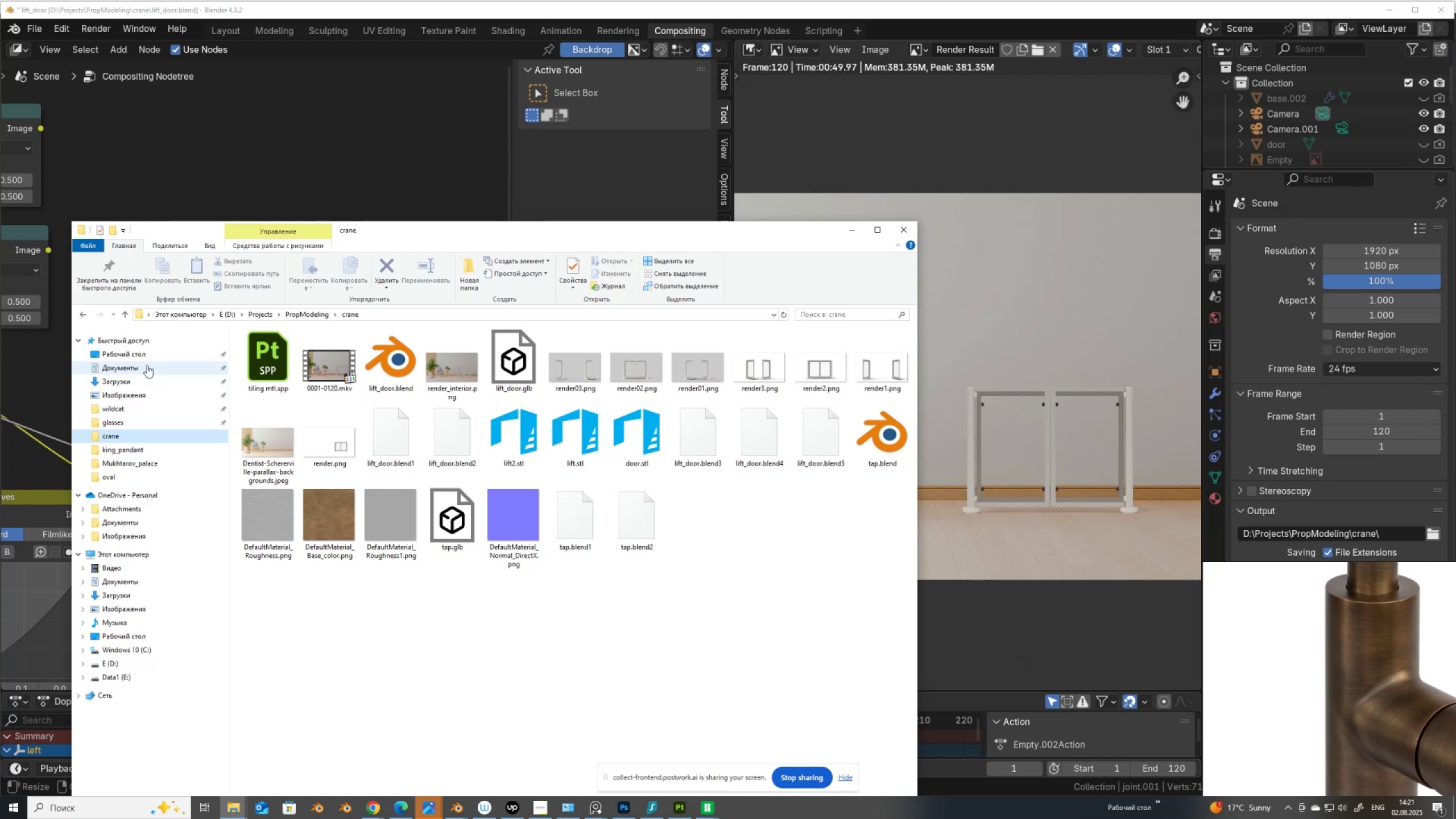 
left_click([130, 377])
 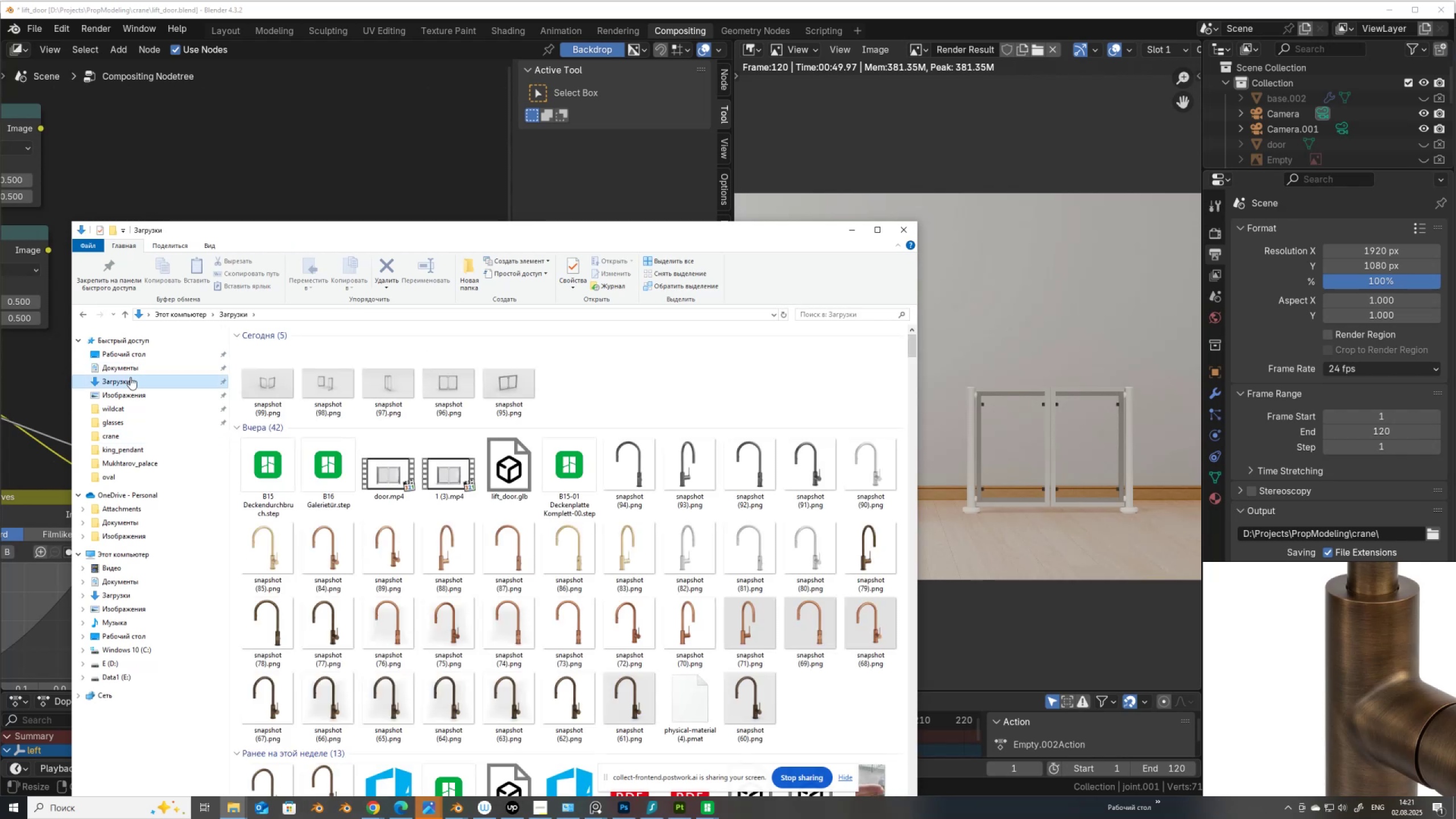 
left_click([133, 354])
 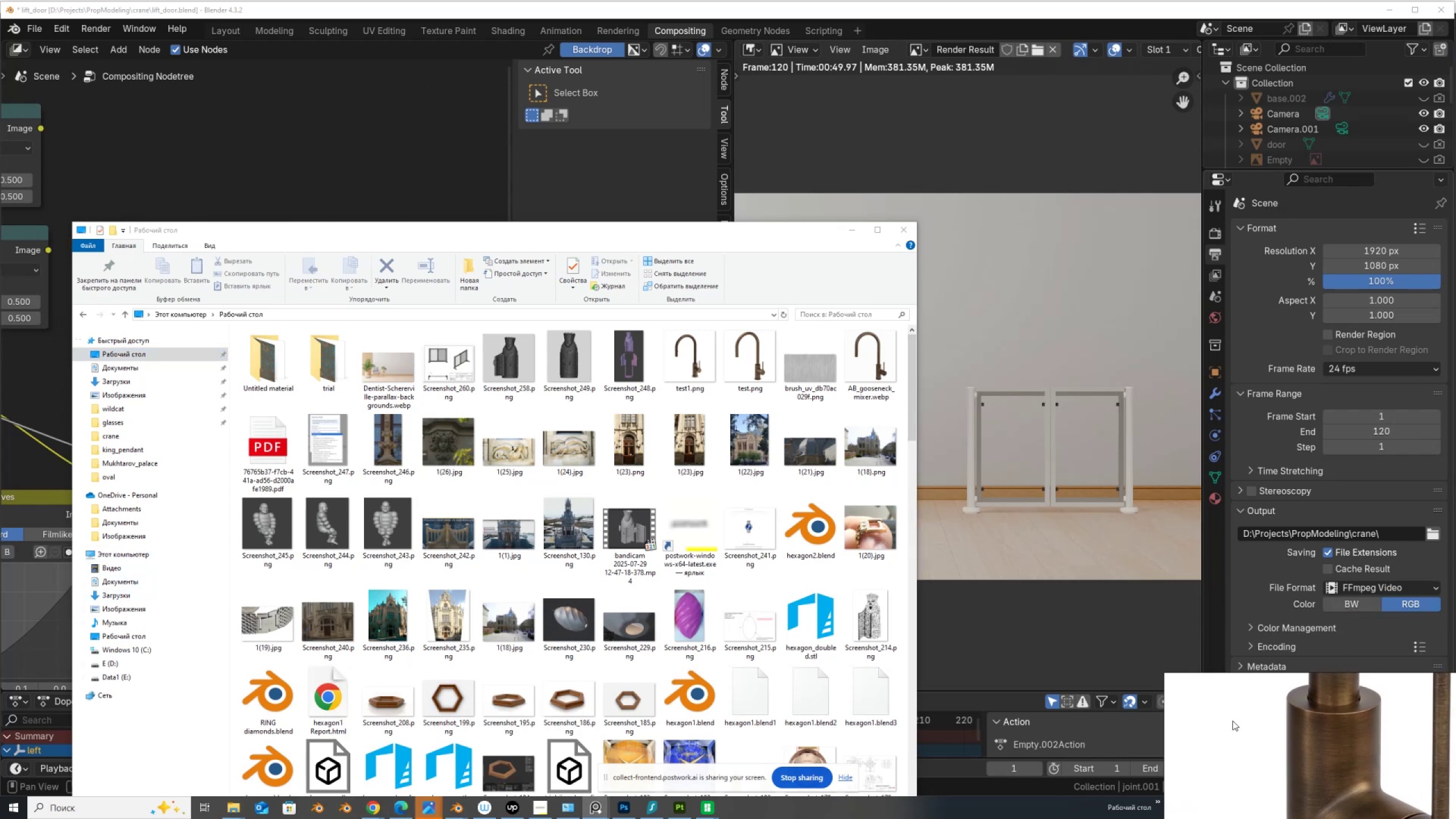 
wait(14.2)
 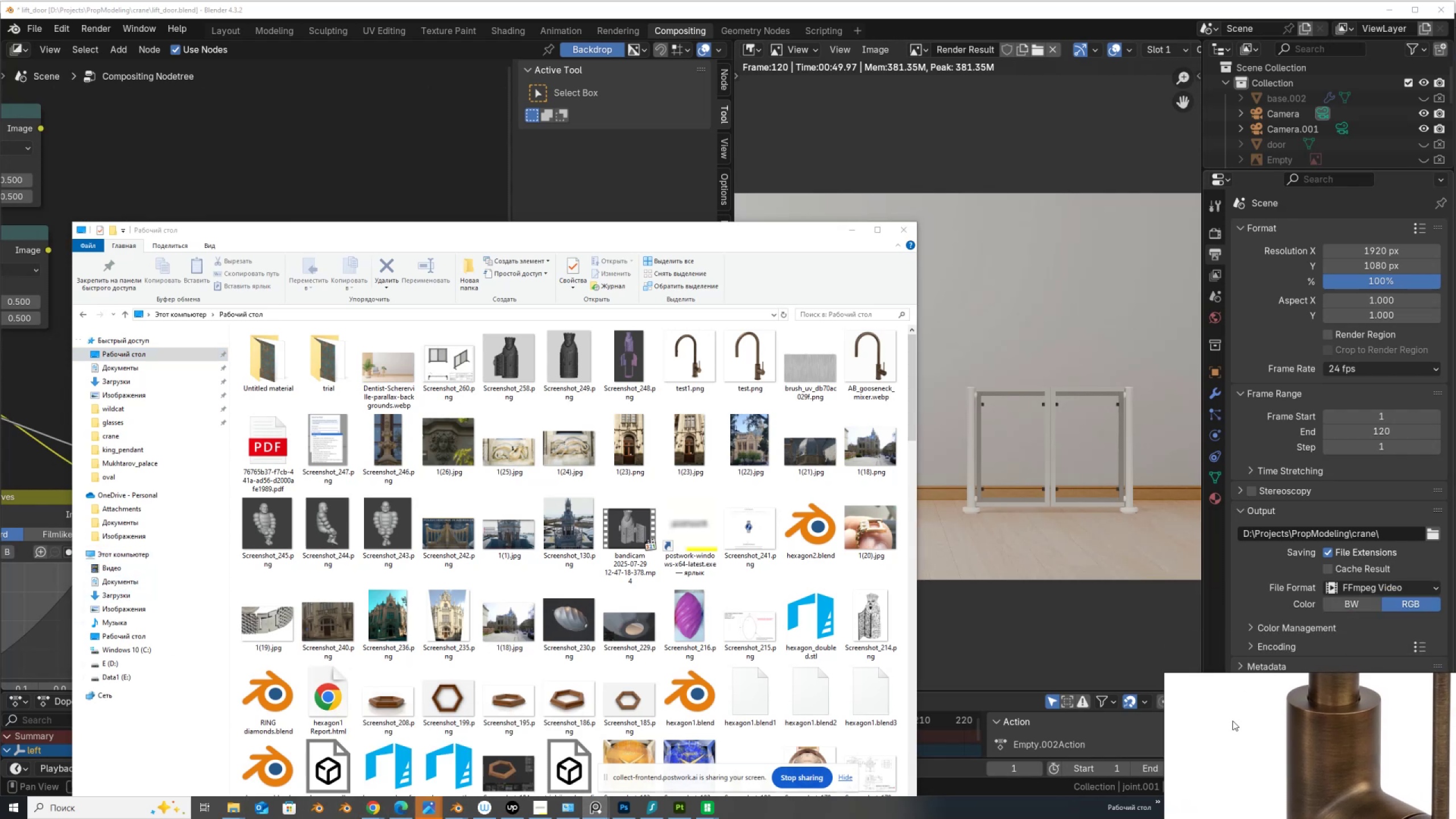 
left_click_drag(start_coordinate=[624, 240], to_coordinate=[577, 176])
 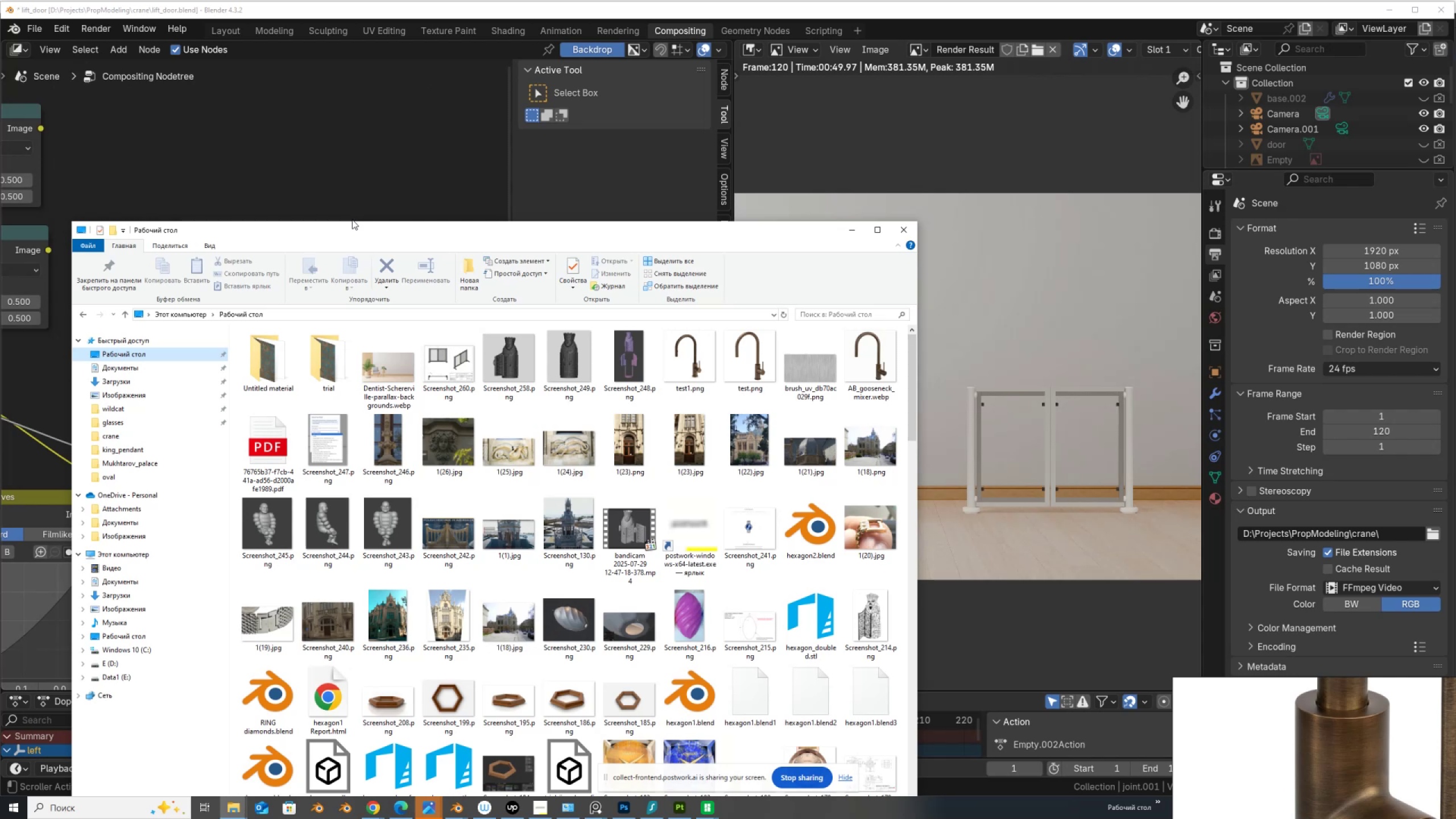 
left_click_drag(start_coordinate=[342, 230], to_coordinate=[375, 60])
 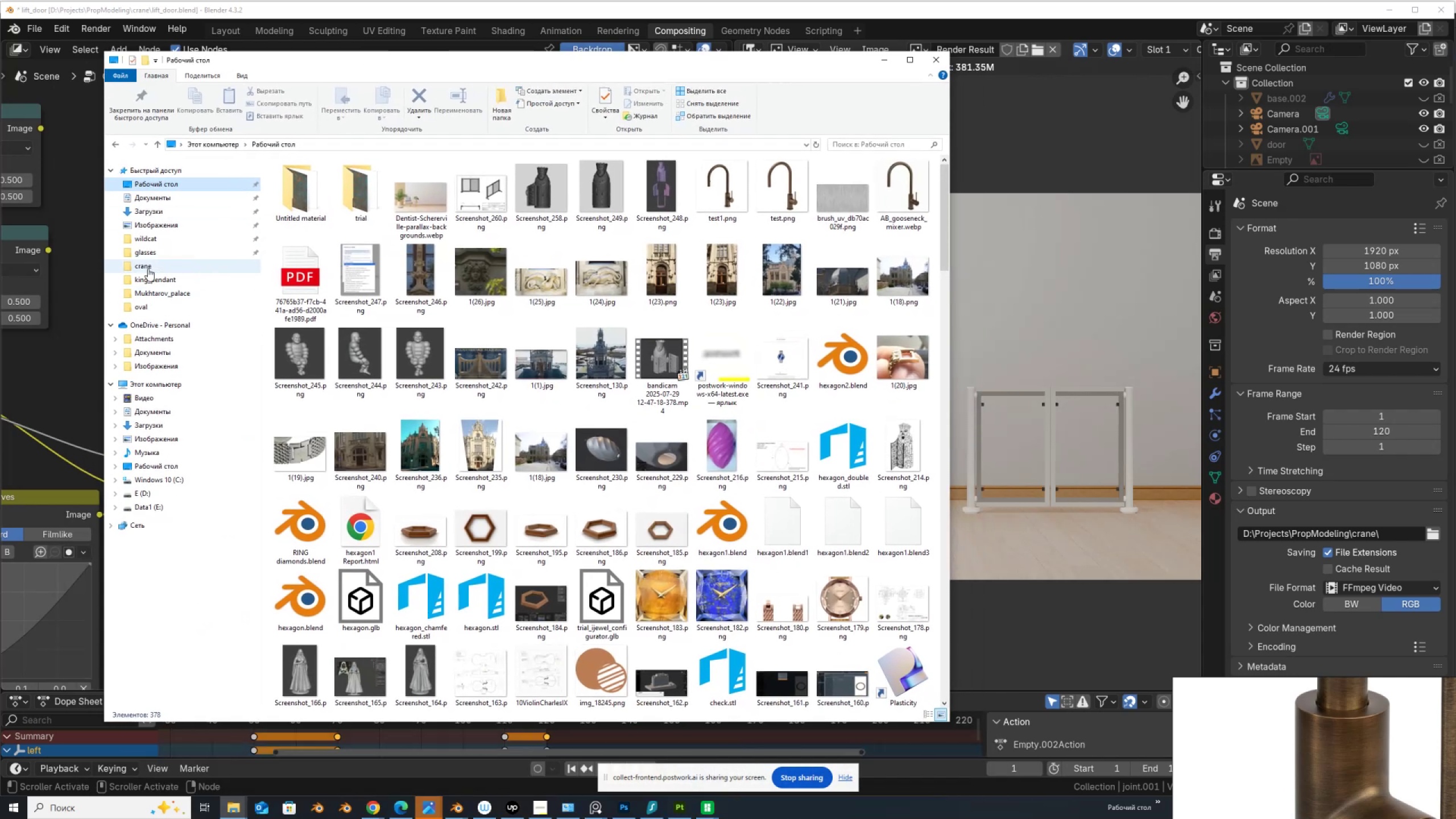 
left_click([149, 266])
 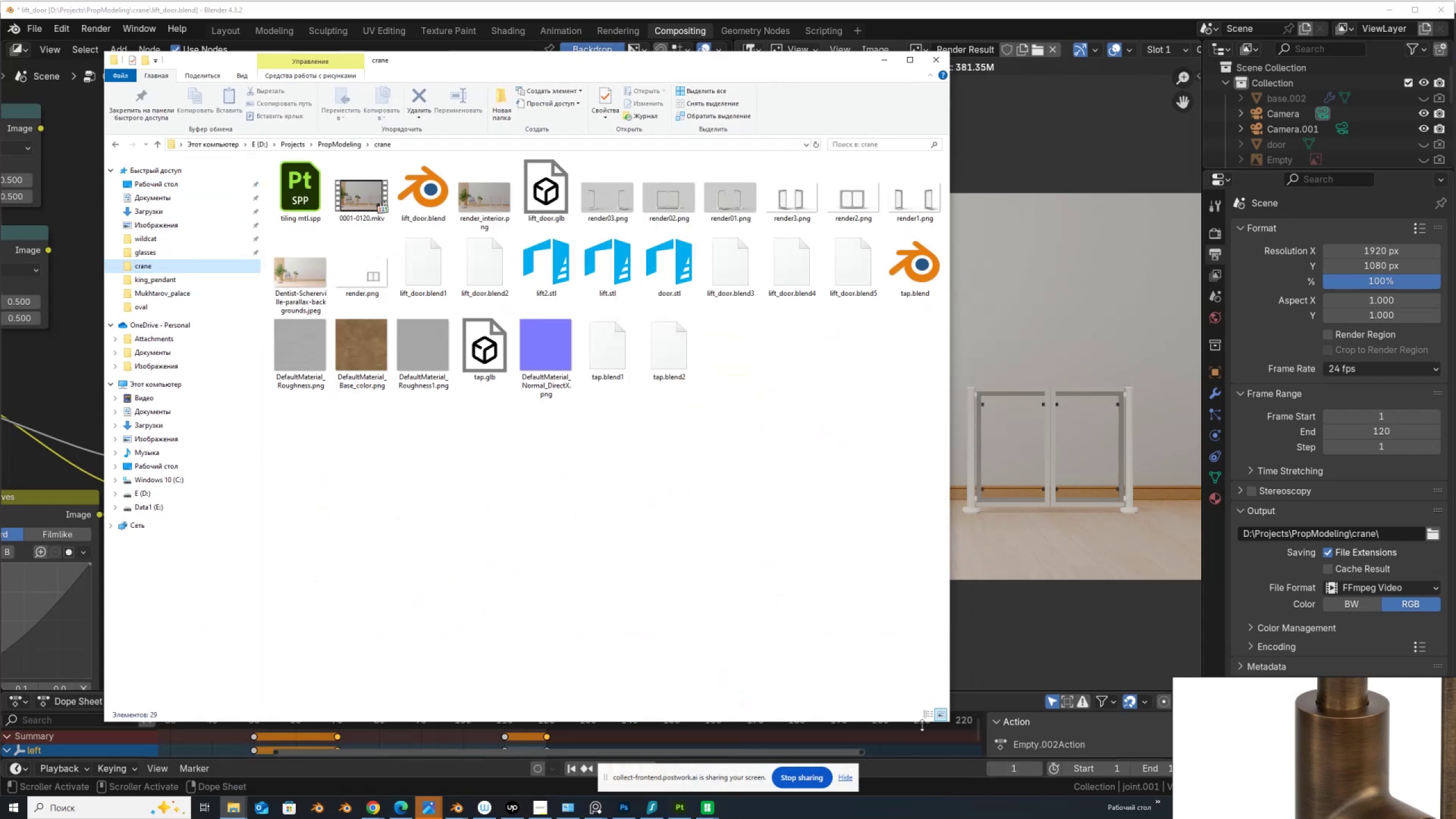 
left_click([929, 716])
 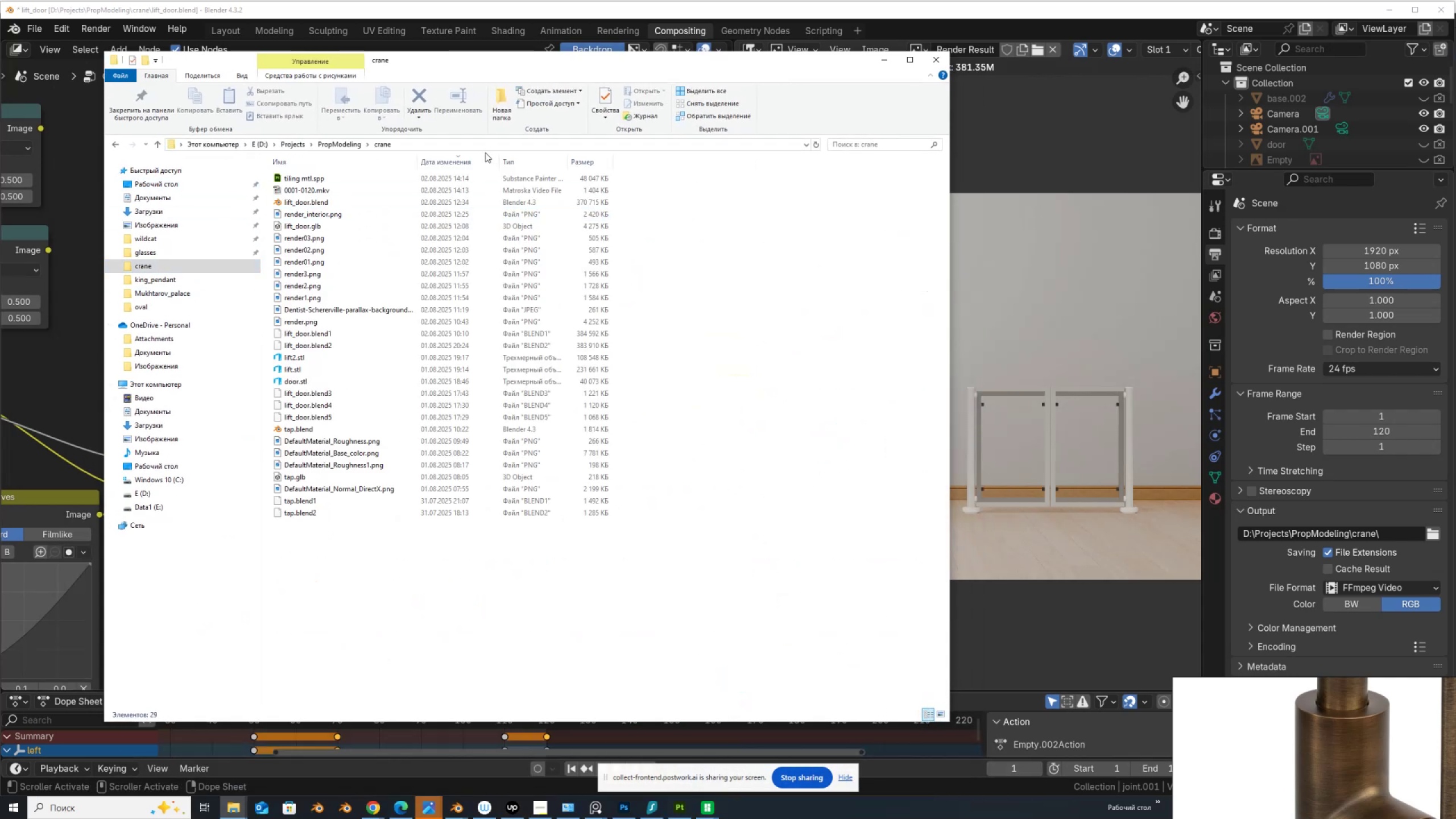 
left_click([464, 159])
 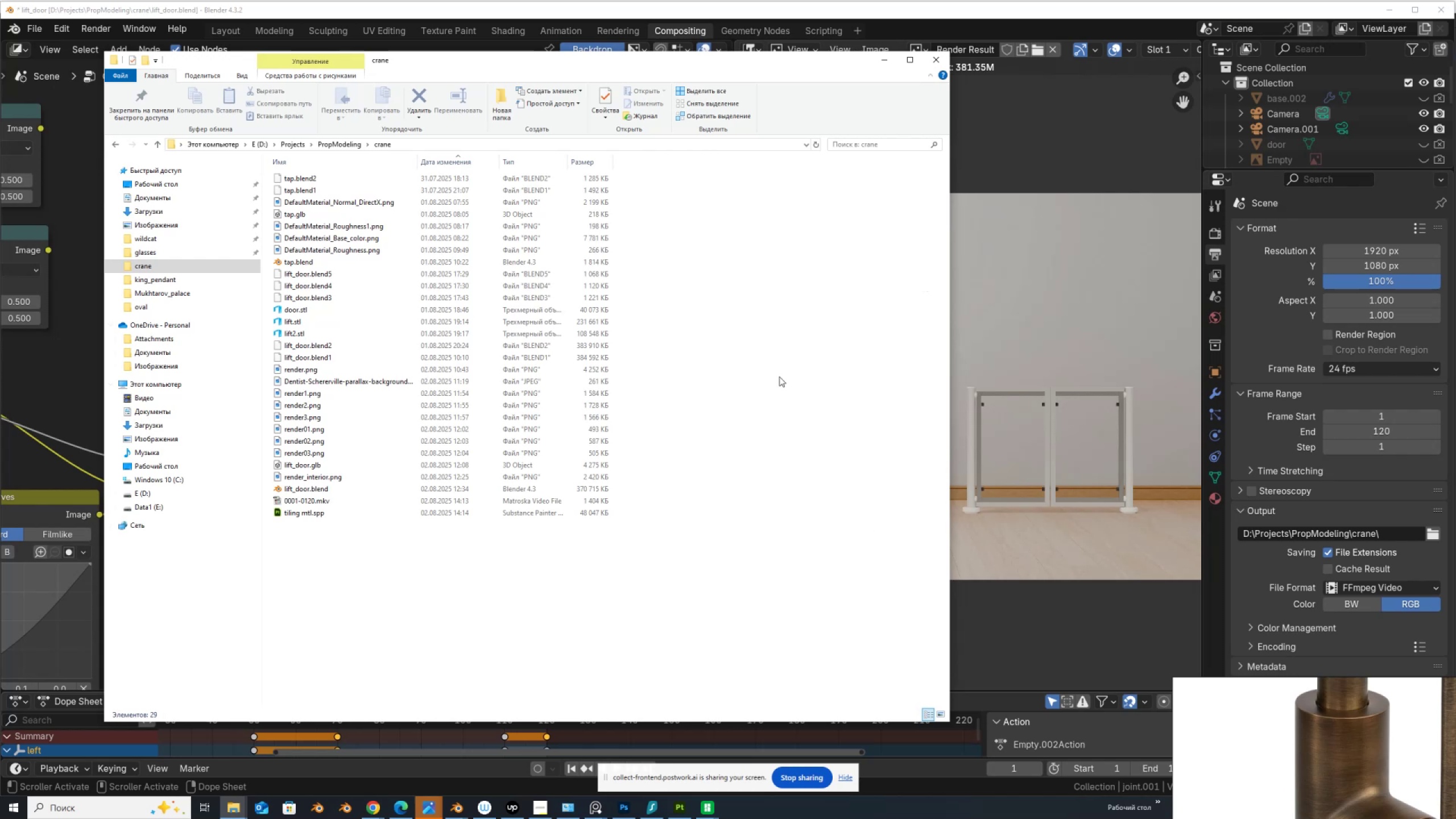 
left_click_drag(start_coordinate=[581, 66], to_coordinate=[537, 38])
 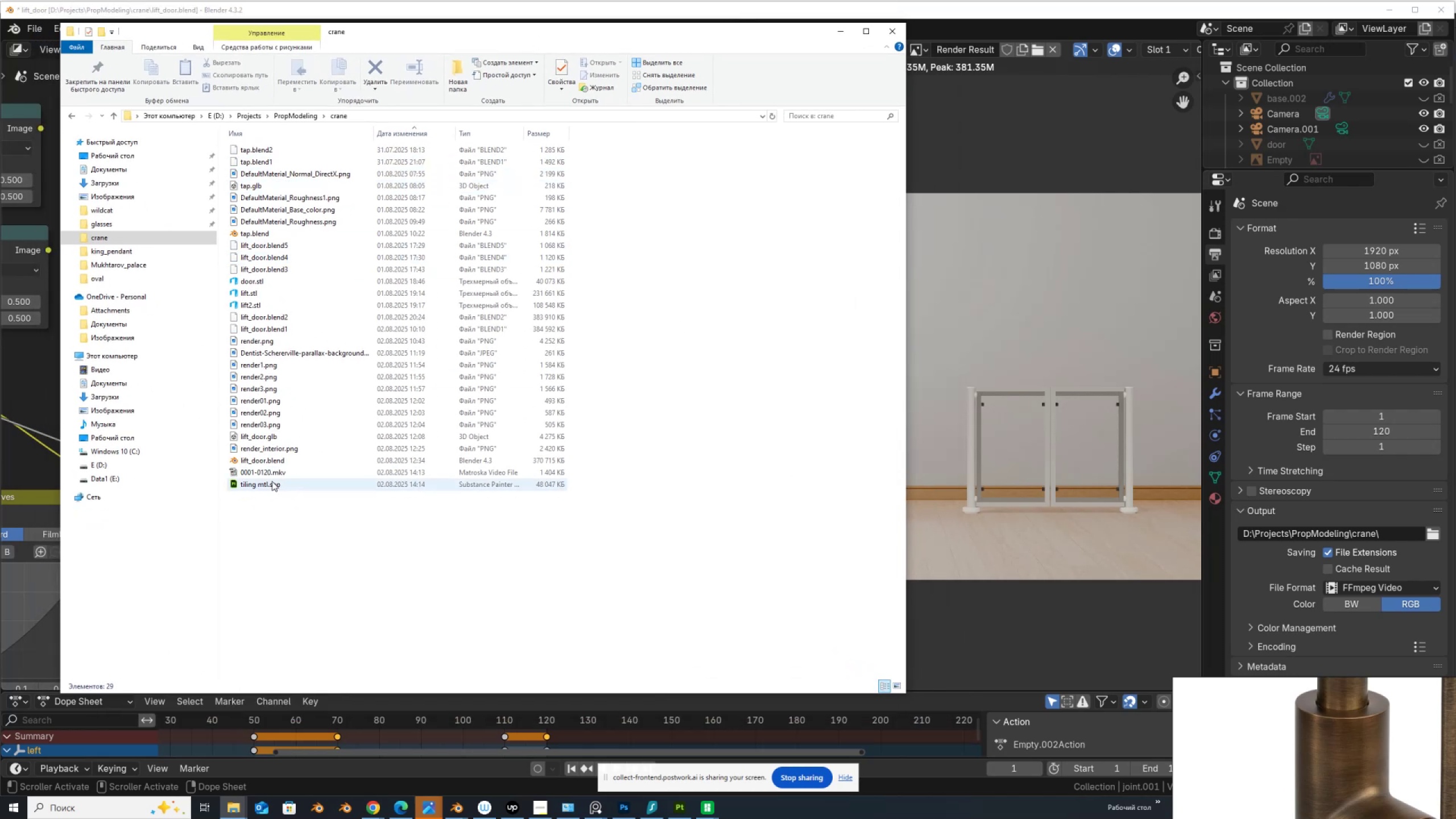 
double_click([275, 476])
 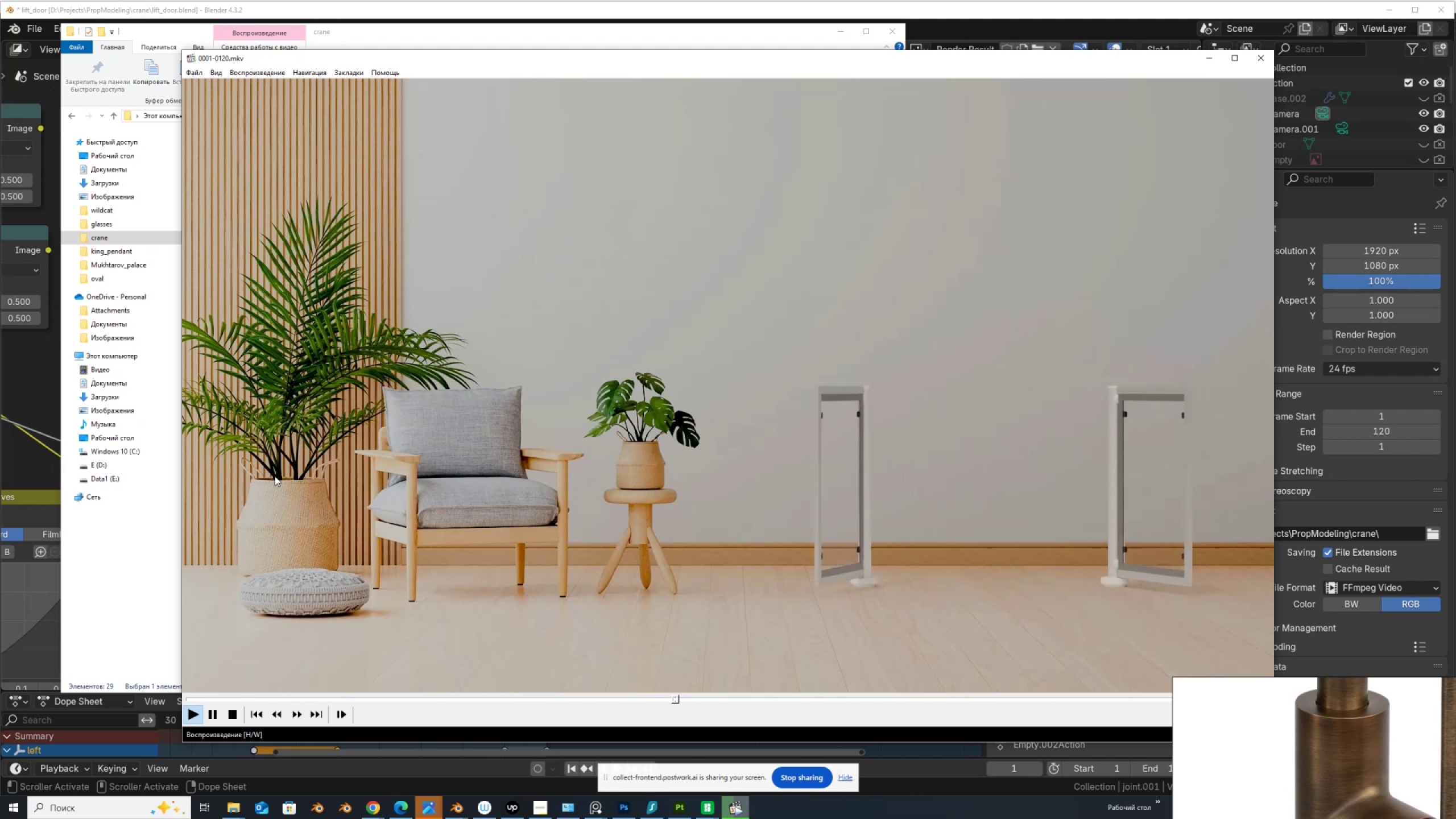 
wait(20.13)
 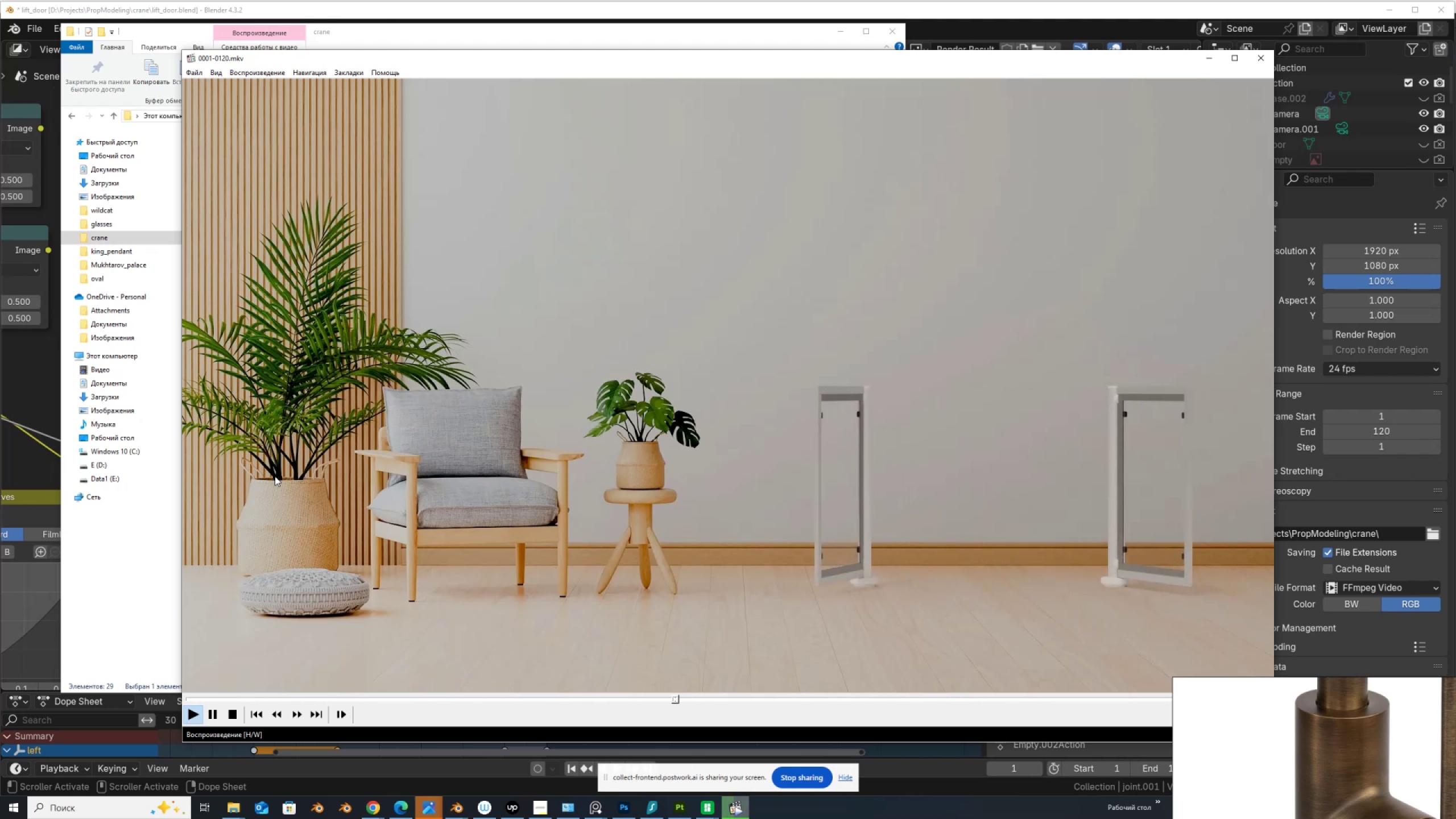 
left_click_drag(start_coordinate=[1273, 61], to_coordinate=[1269, 61])
 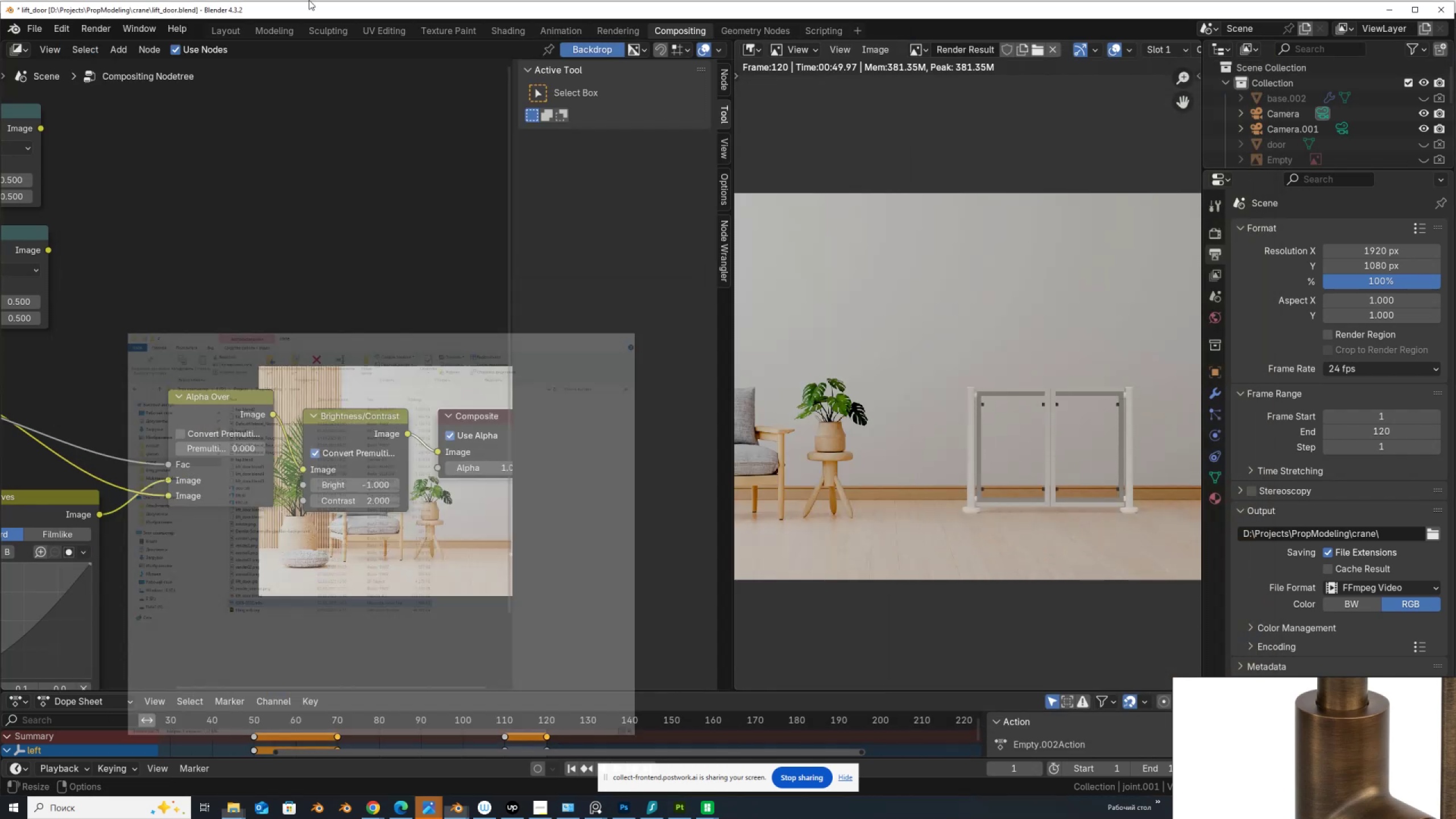 
left_click([38, 28])
 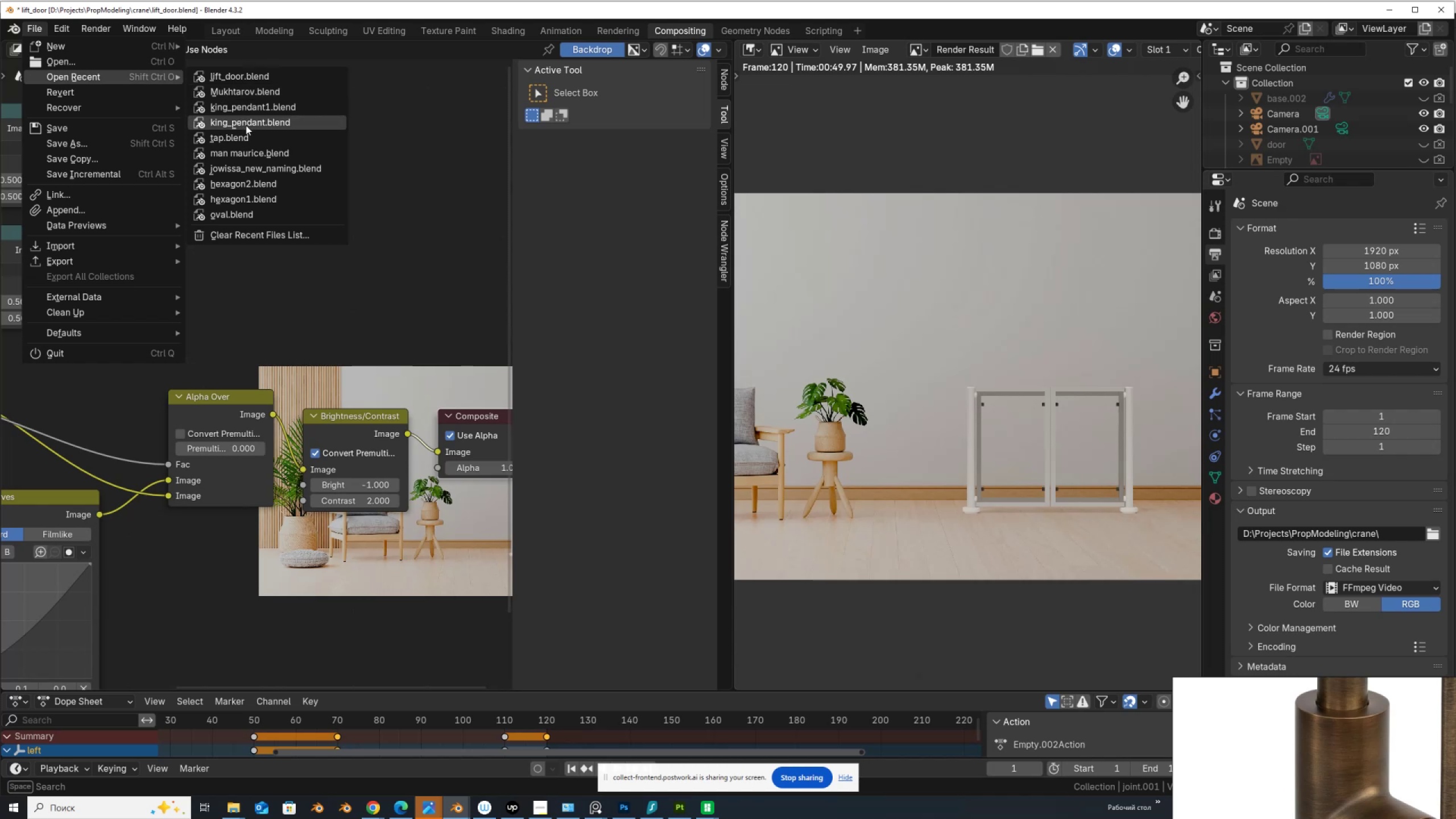 
left_click([248, 135])
 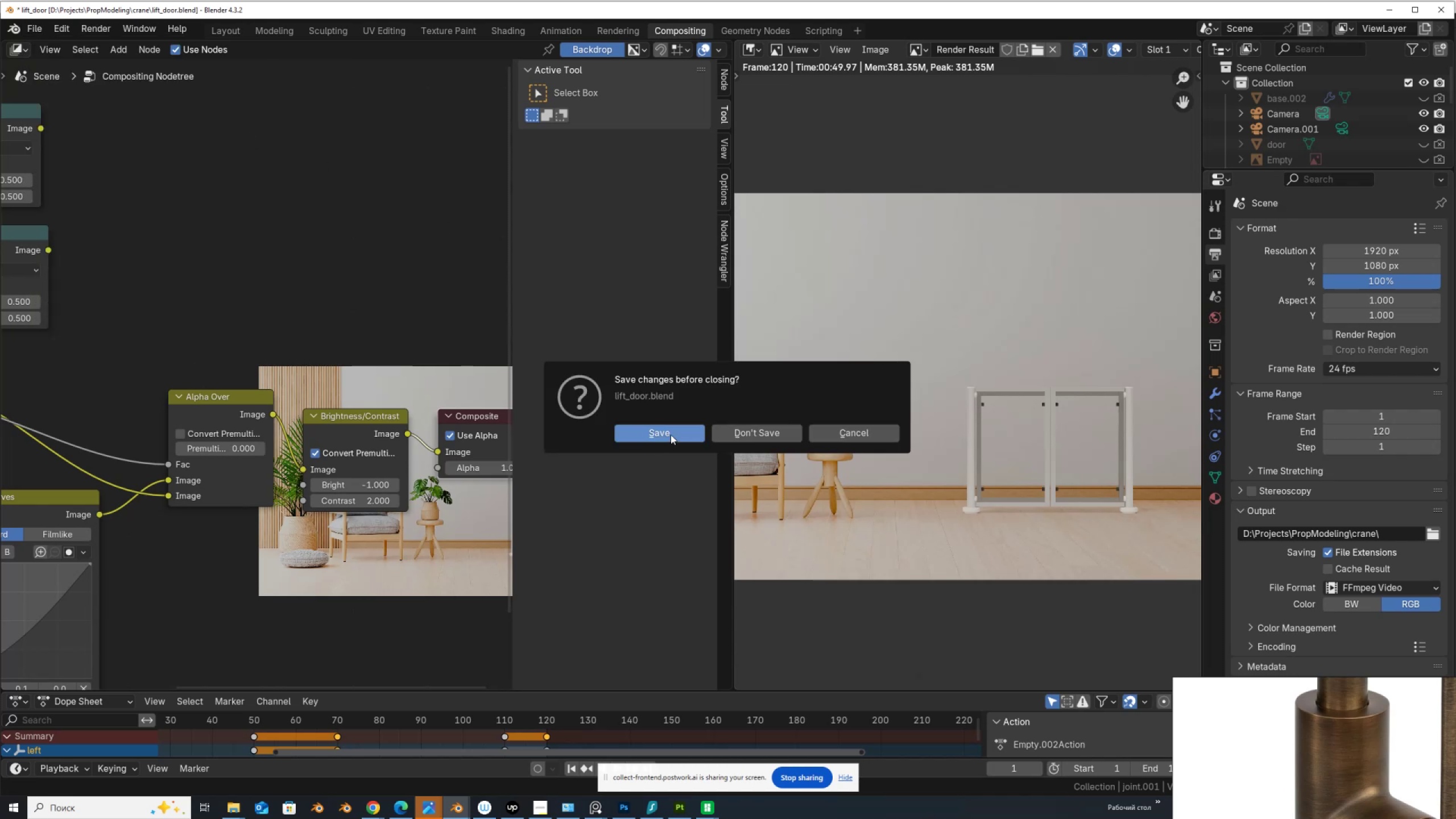 
left_click([671, 435])
 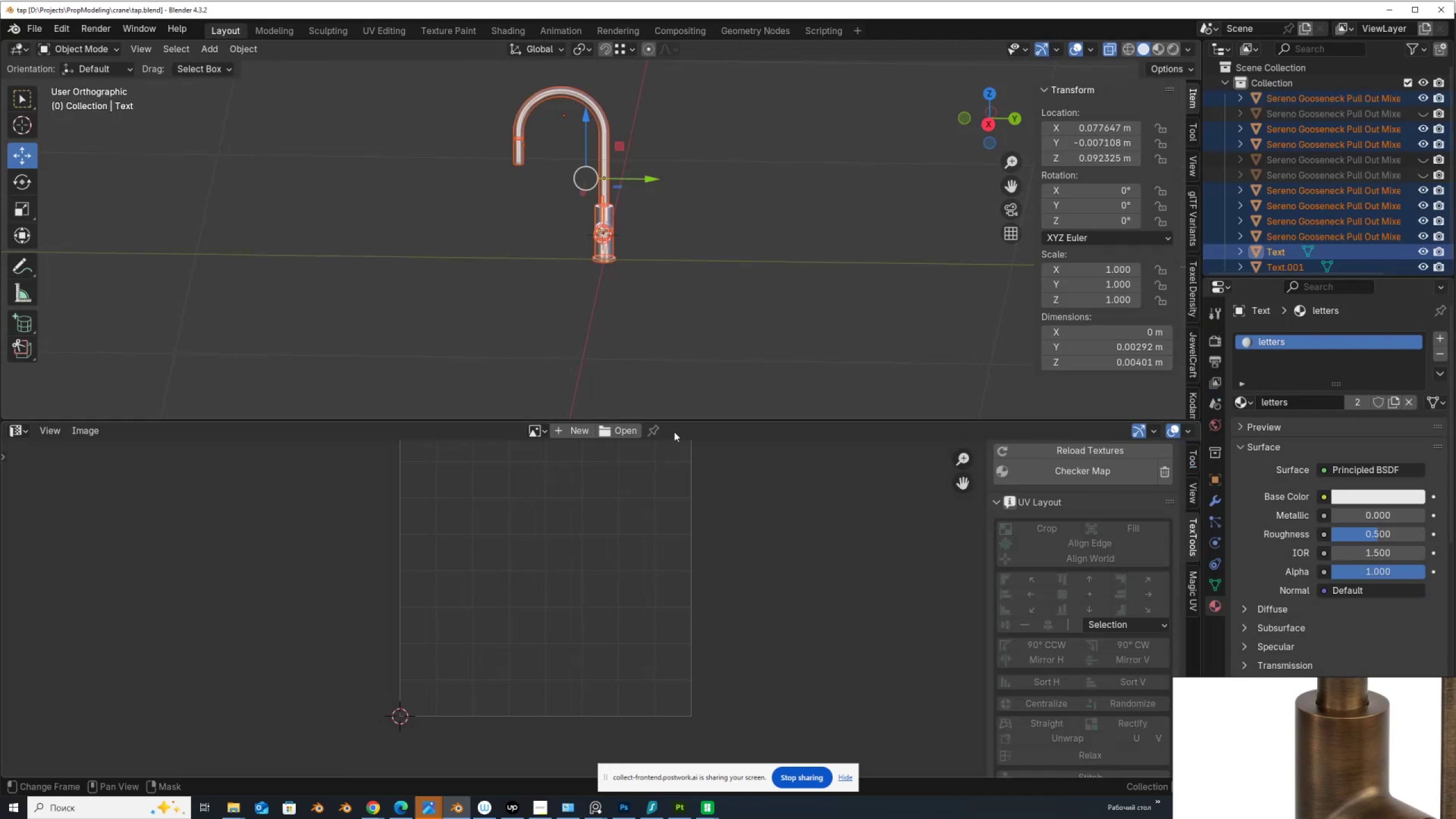 
left_click([547, 89])
 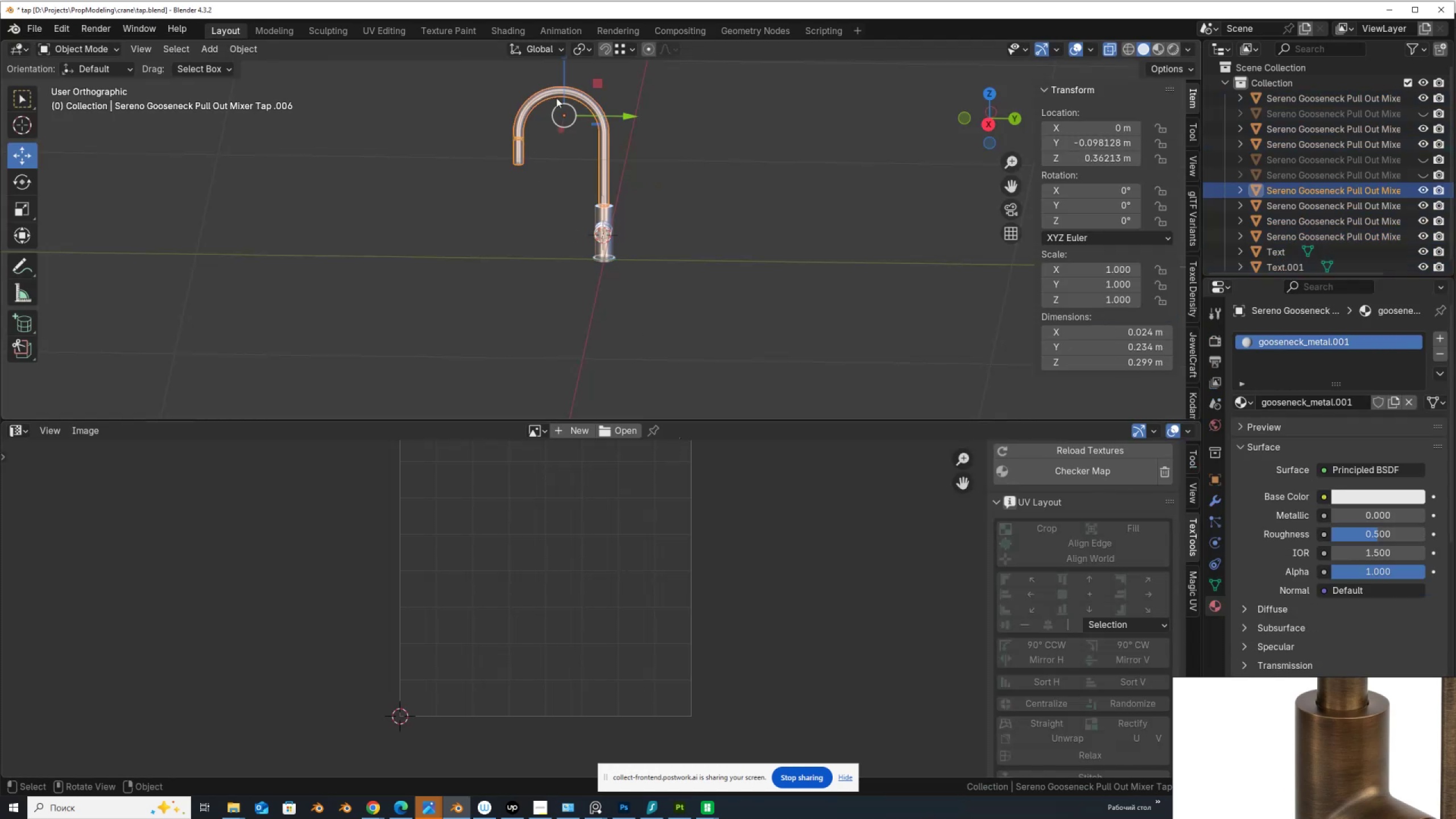 
key(Tab)
 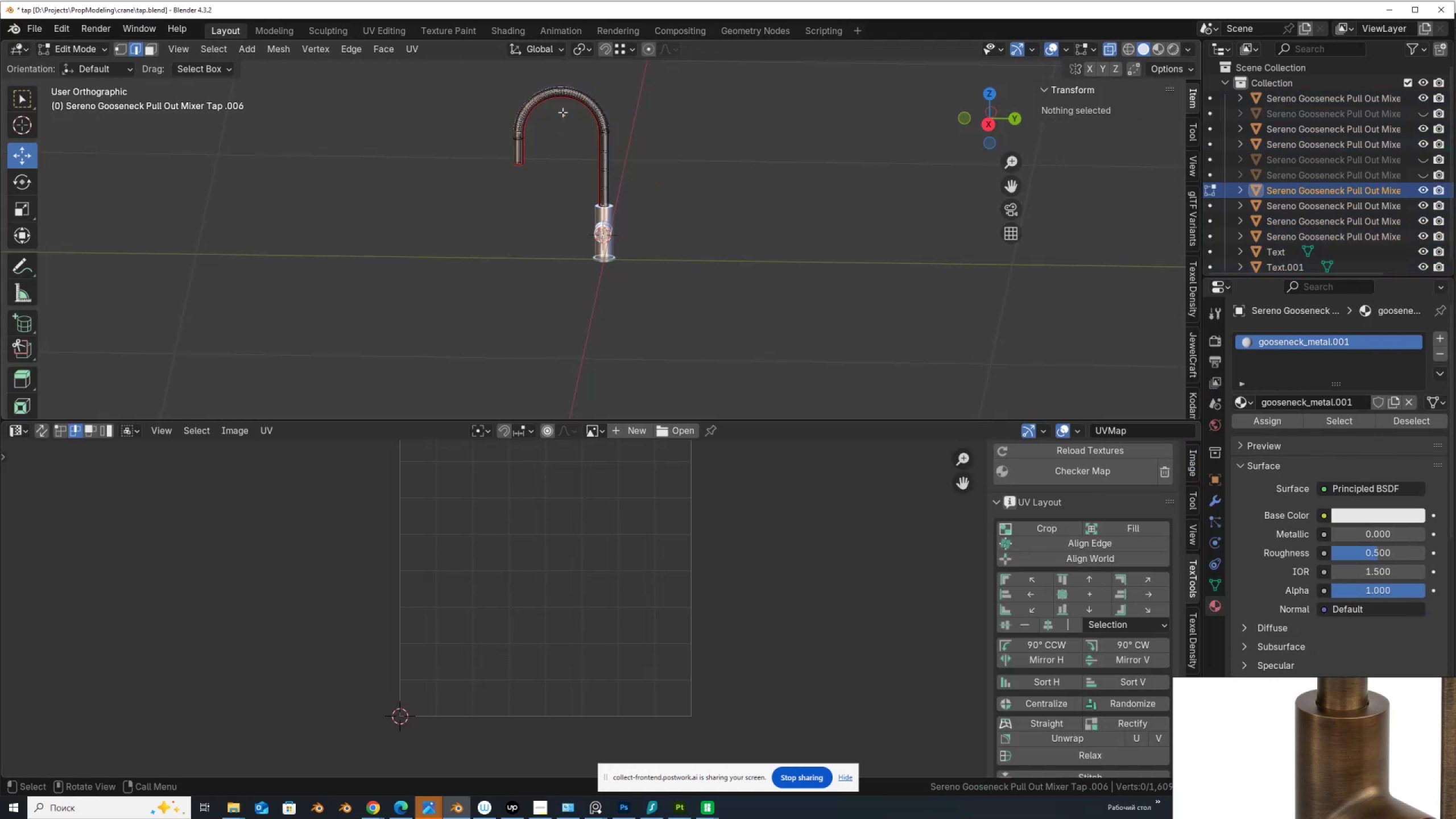 
key(A)
 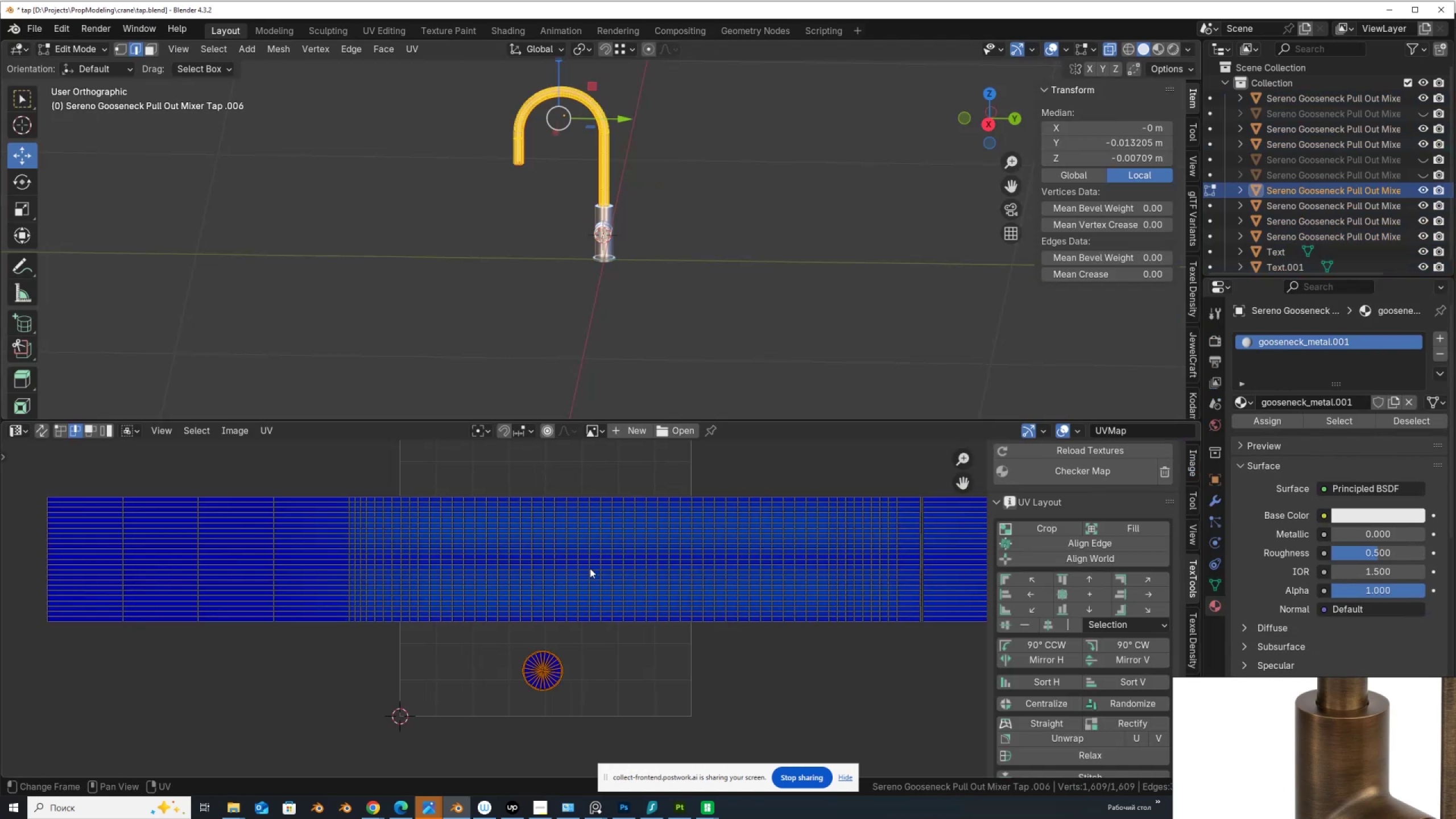 
scroll: coordinate [508, 594], scroll_direction: down, amount: 3.0
 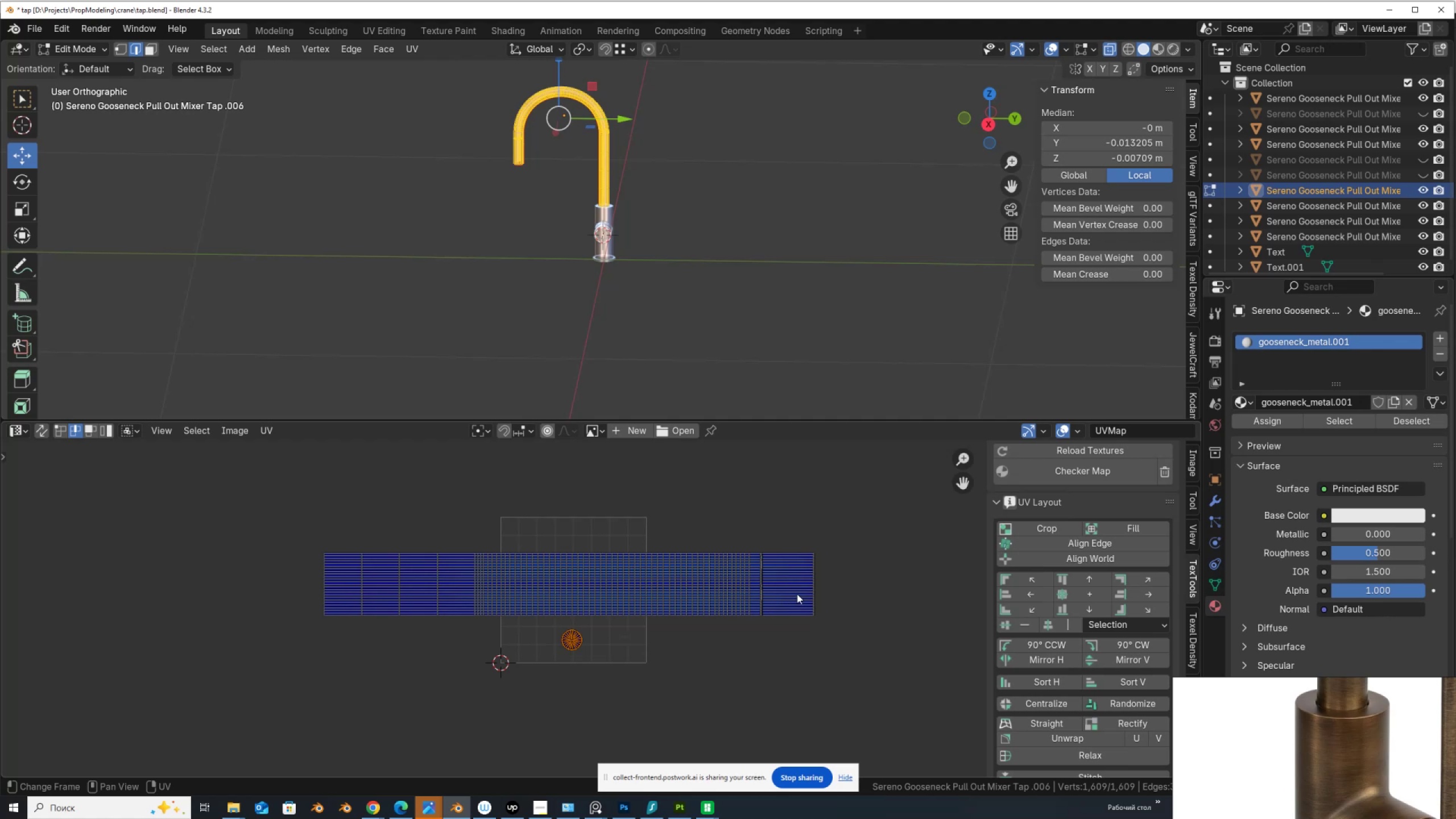 
scroll: coordinate [798, 594], scroll_direction: up, amount: 1.0
 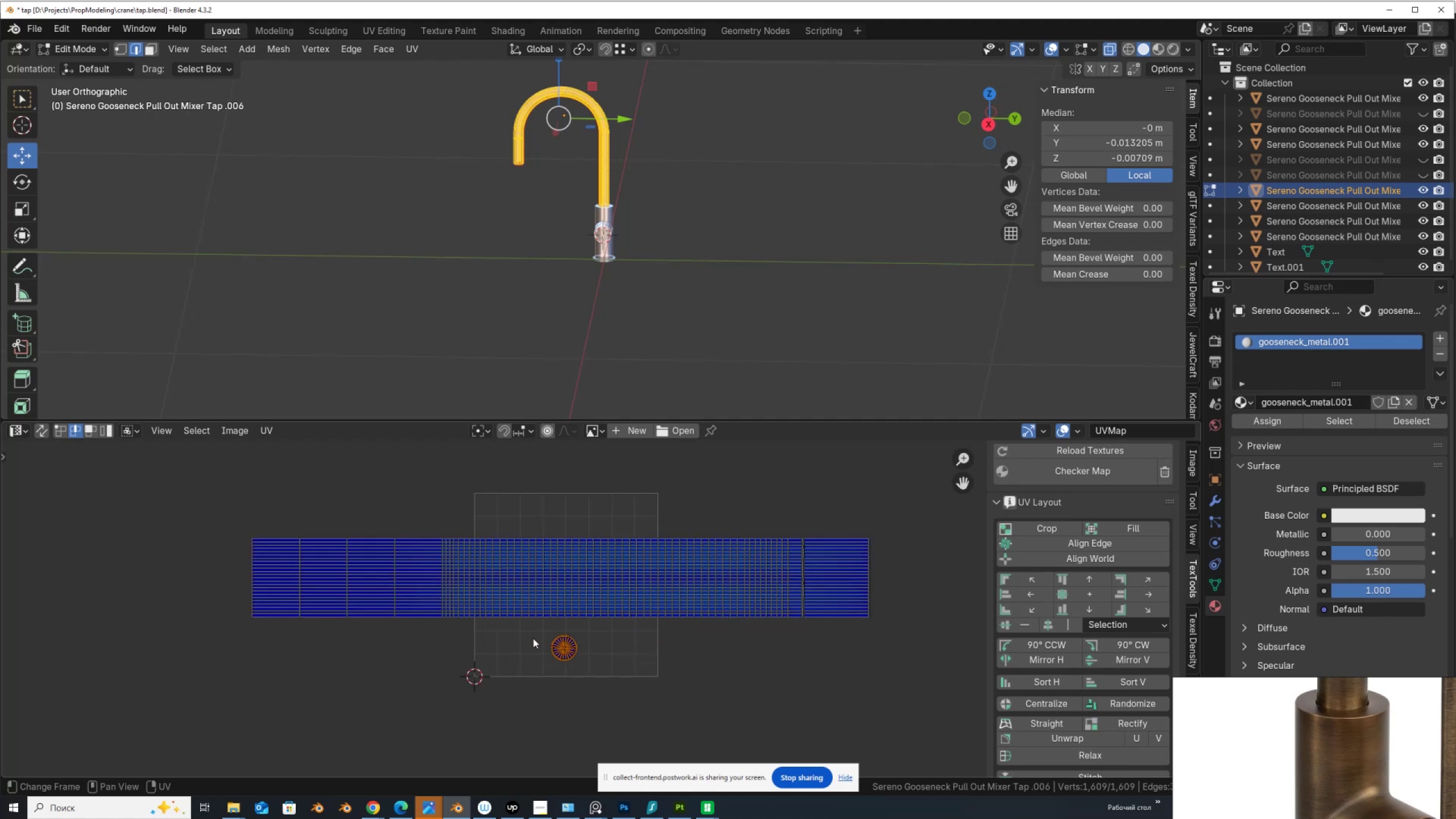 
key(2)
 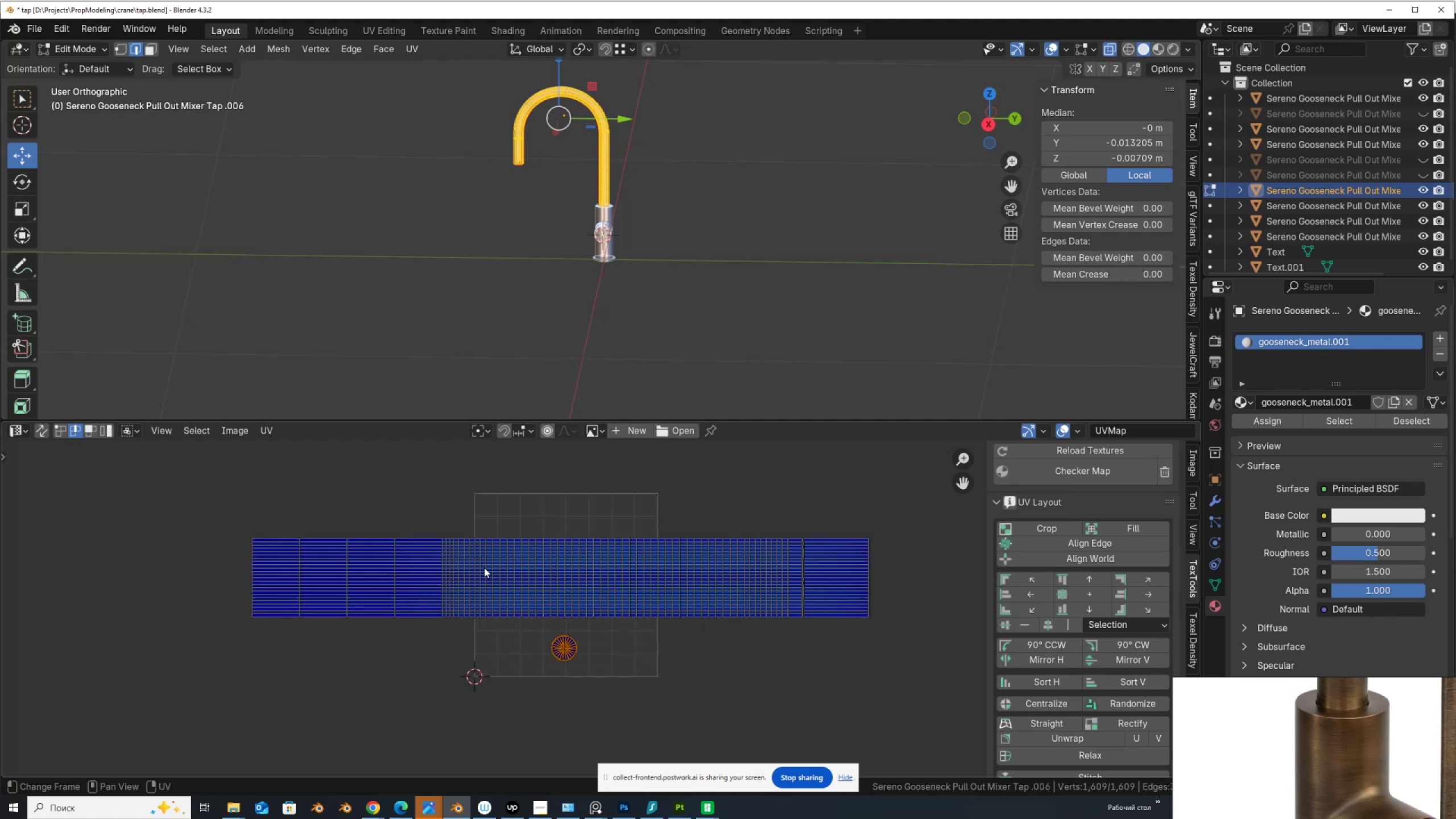 
hold_key(key=AltLeft, duration=0.89)
 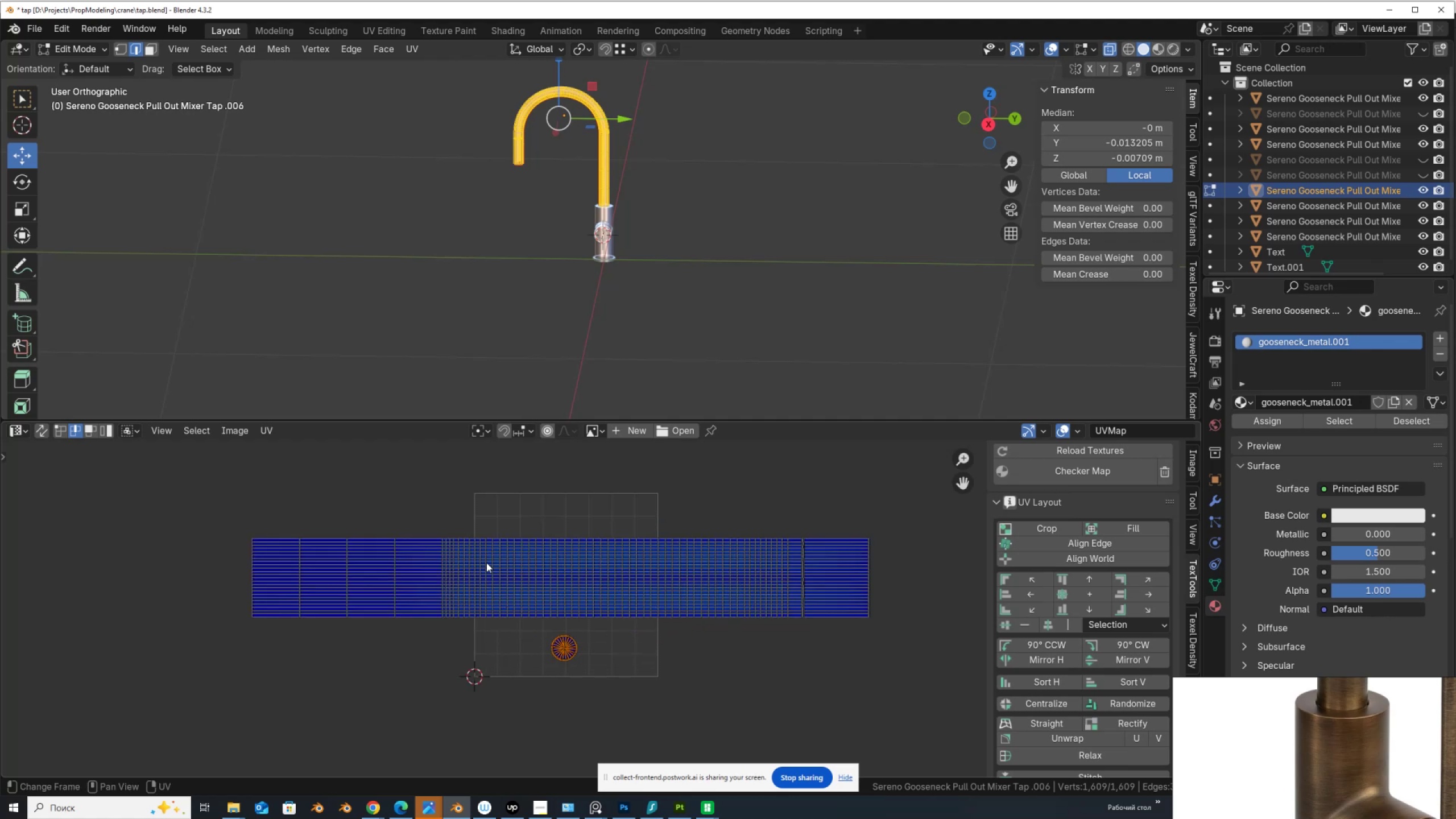 
scroll: coordinate [486, 562], scroll_direction: up, amount: 1.0
 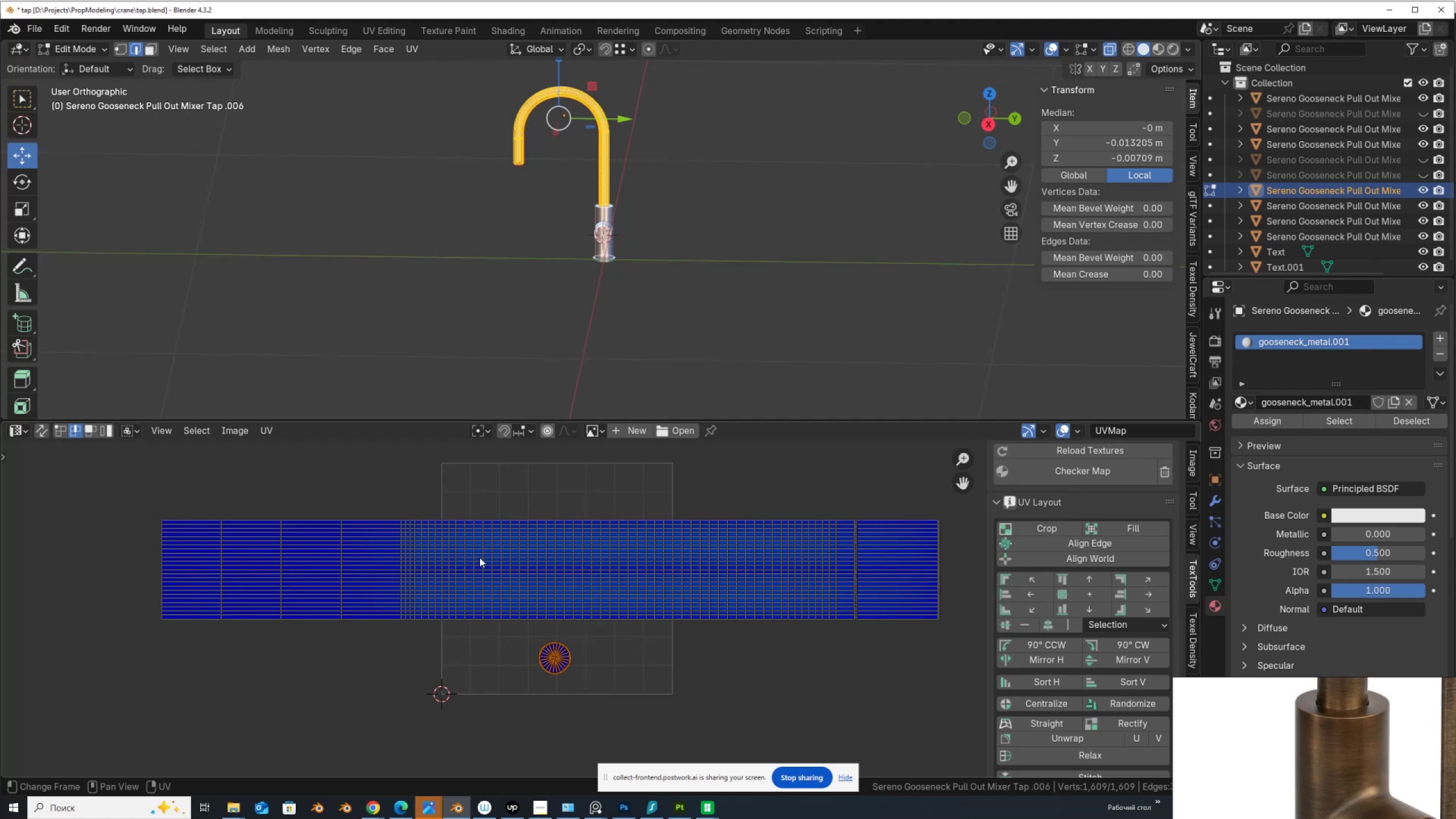 
type(as)
 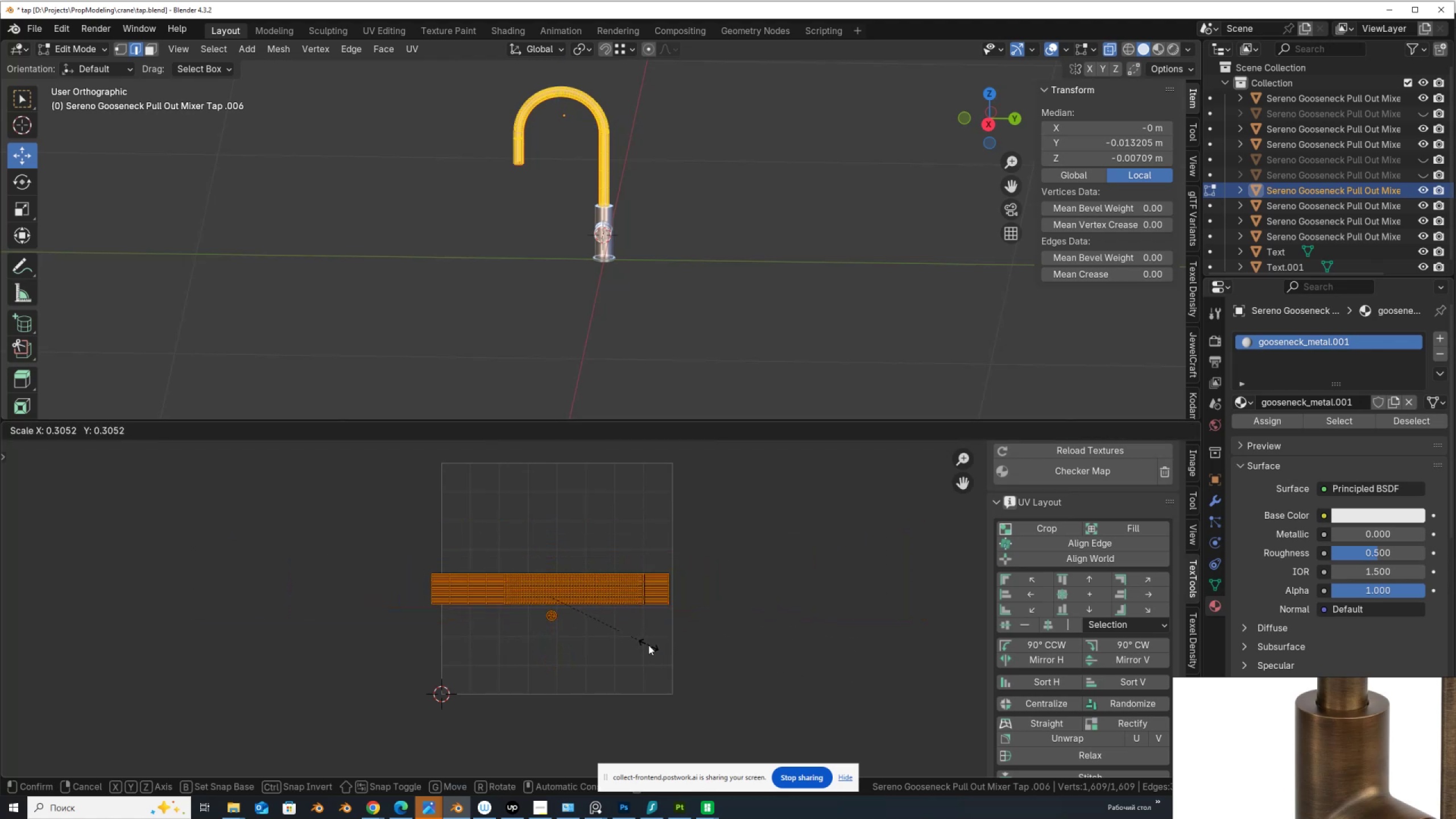 
left_click([646, 646])
 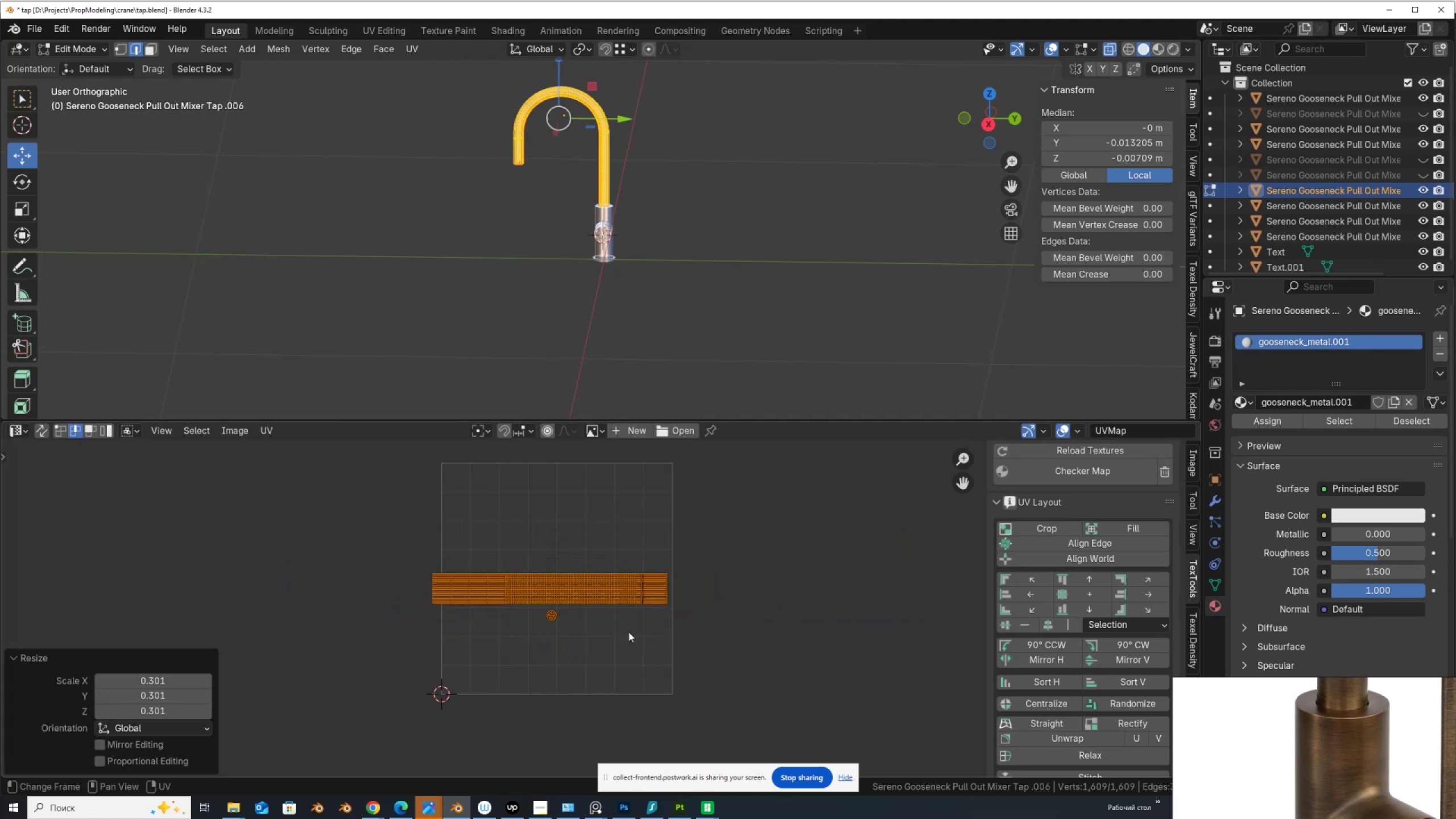 
scroll: coordinate [638, 622], scroll_direction: up, amount: 3.0
 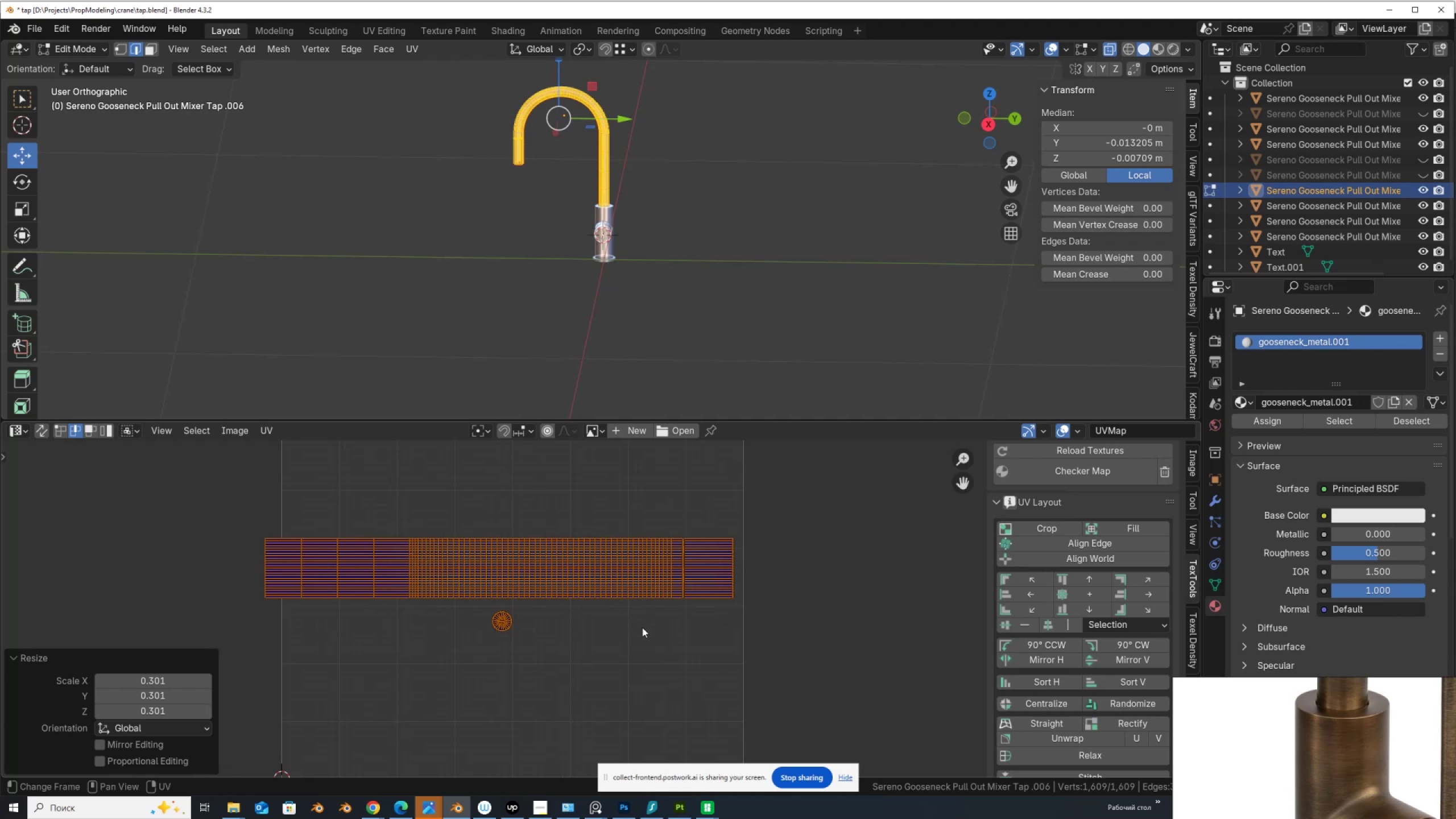 
type(gx)
 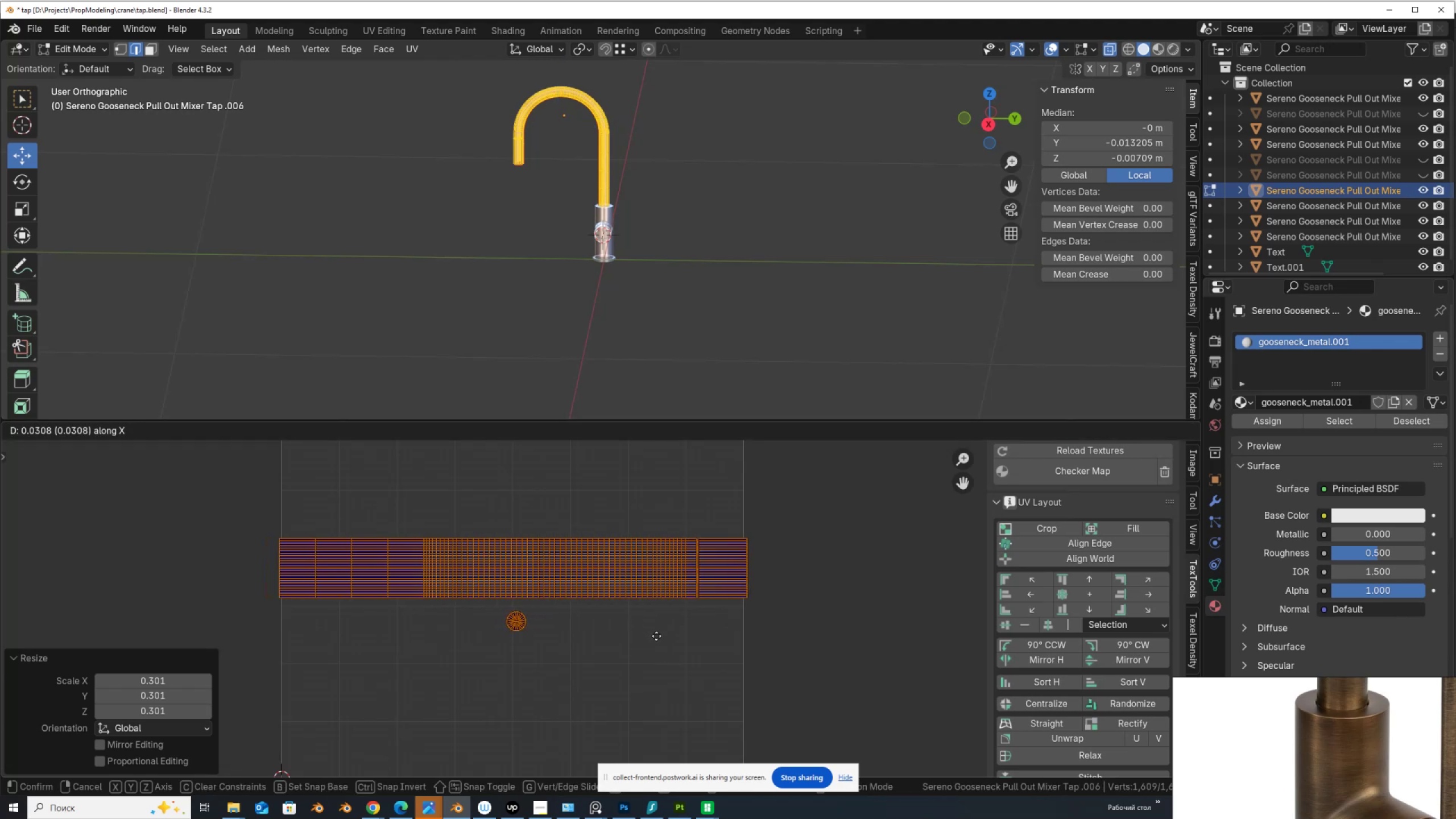 
left_click([655, 636])
 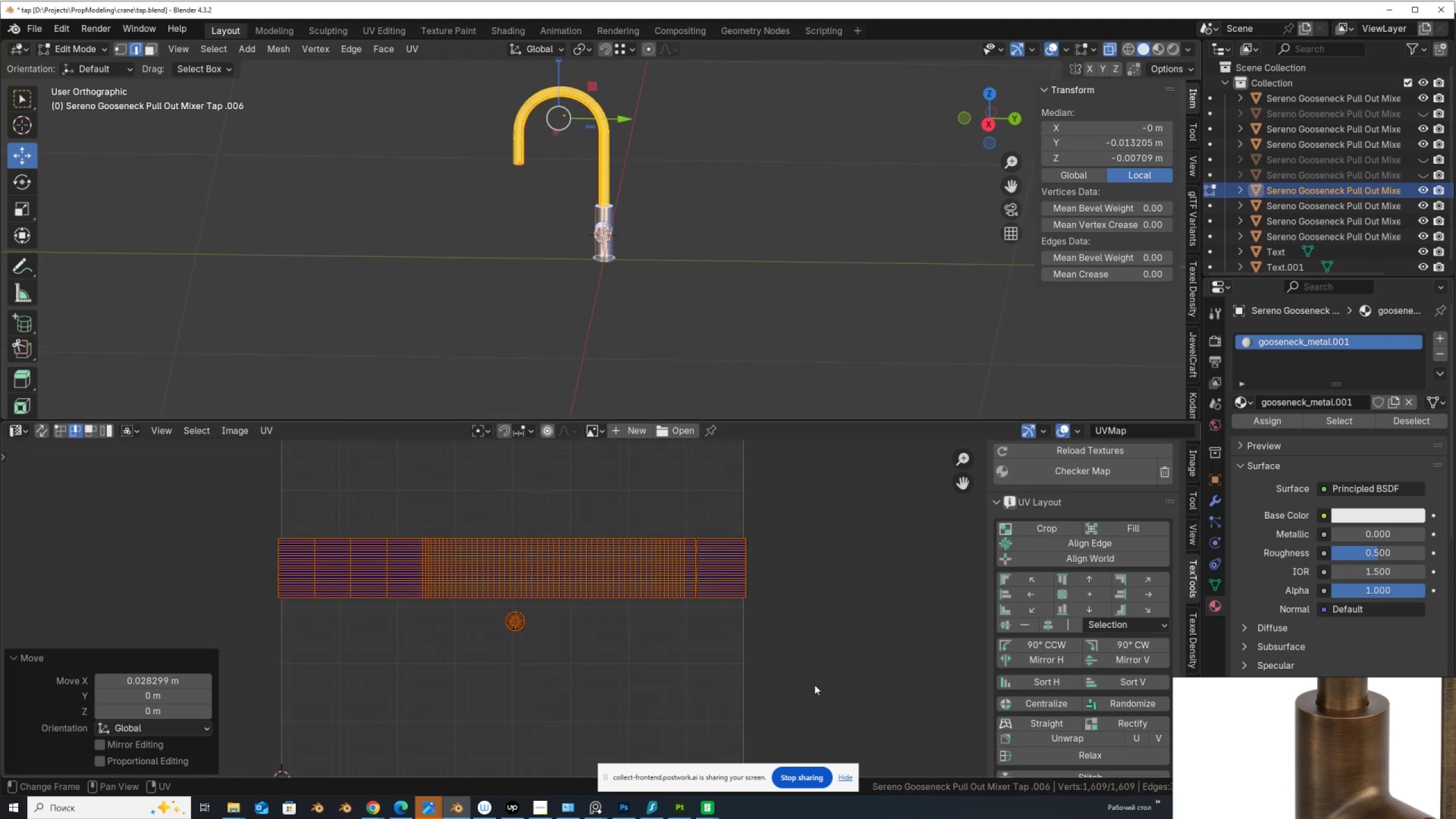 
type(sx)
 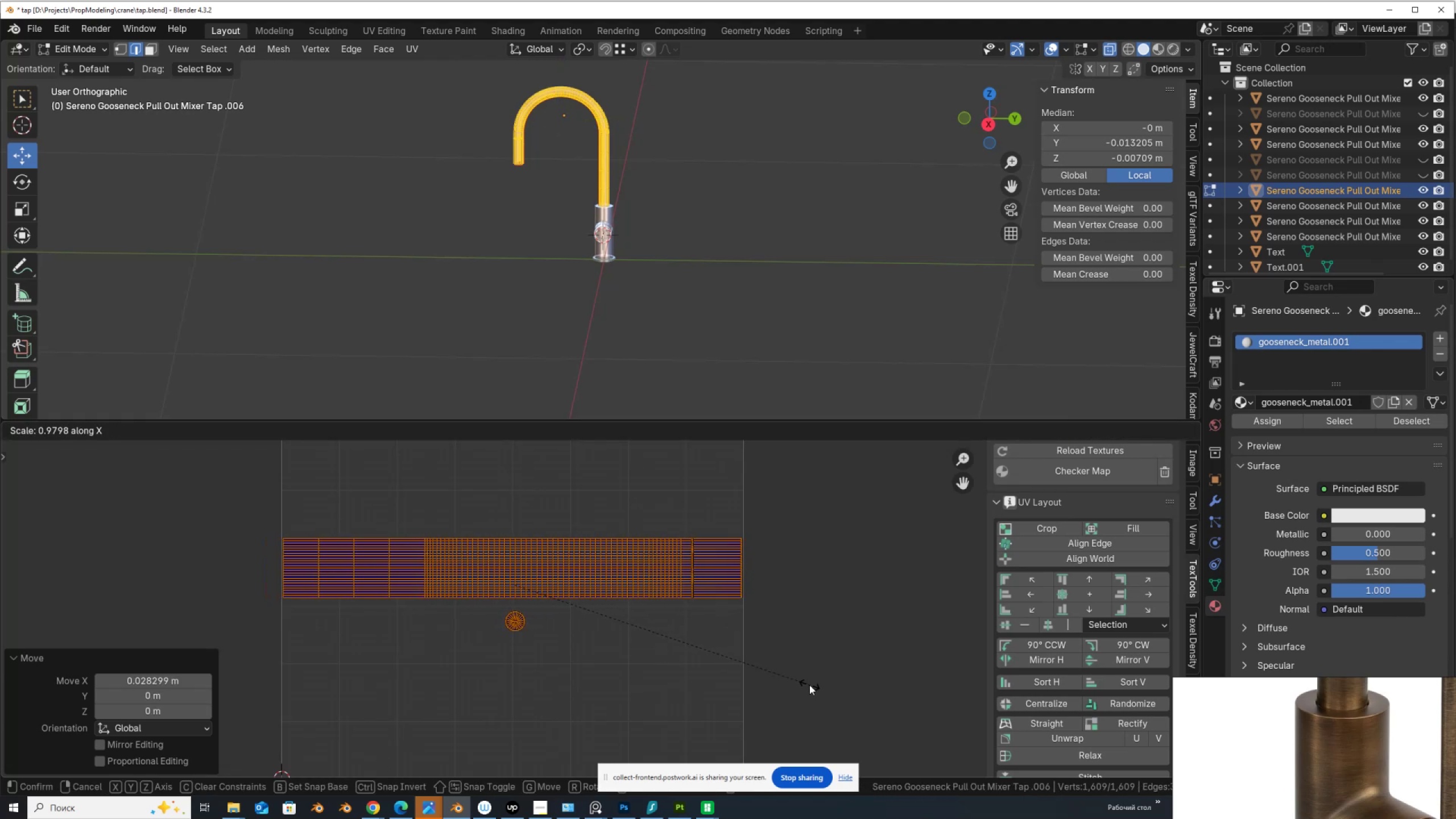 
left_click([809, 685])
 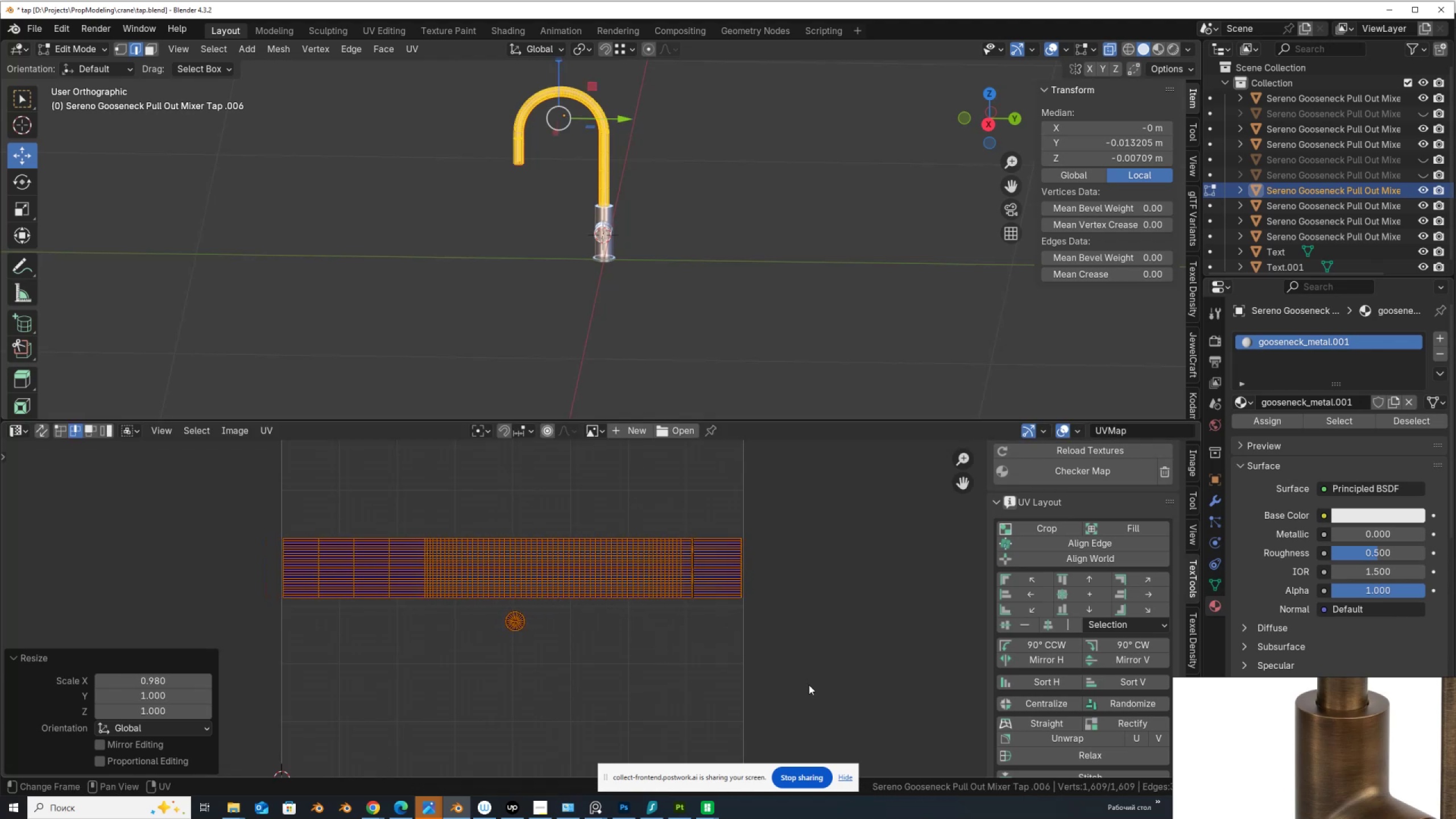 
scroll: coordinate [415, 589], scroll_direction: up, amount: 2.0
 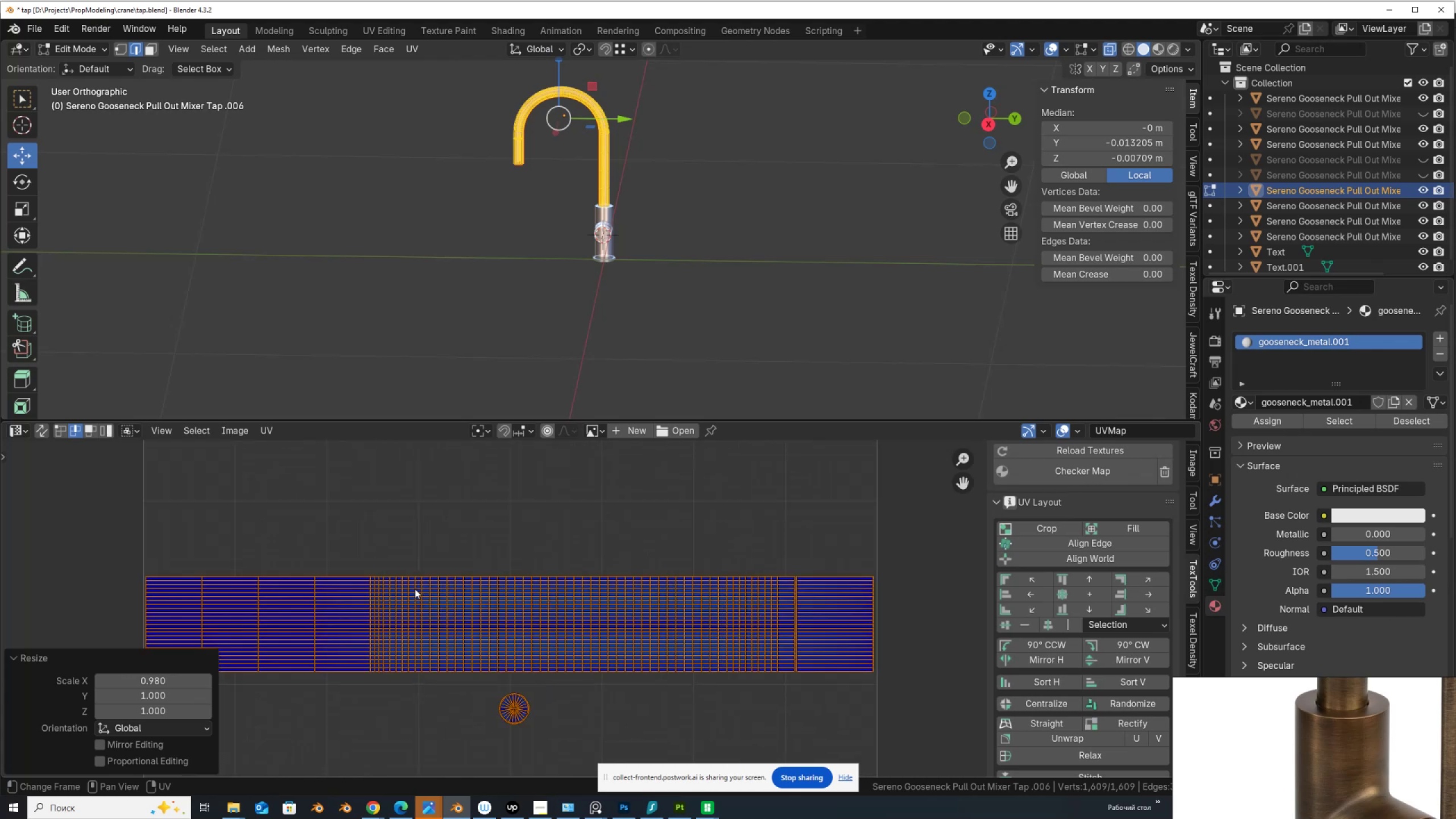 
hold_key(key=ShiftLeft, duration=0.43)
 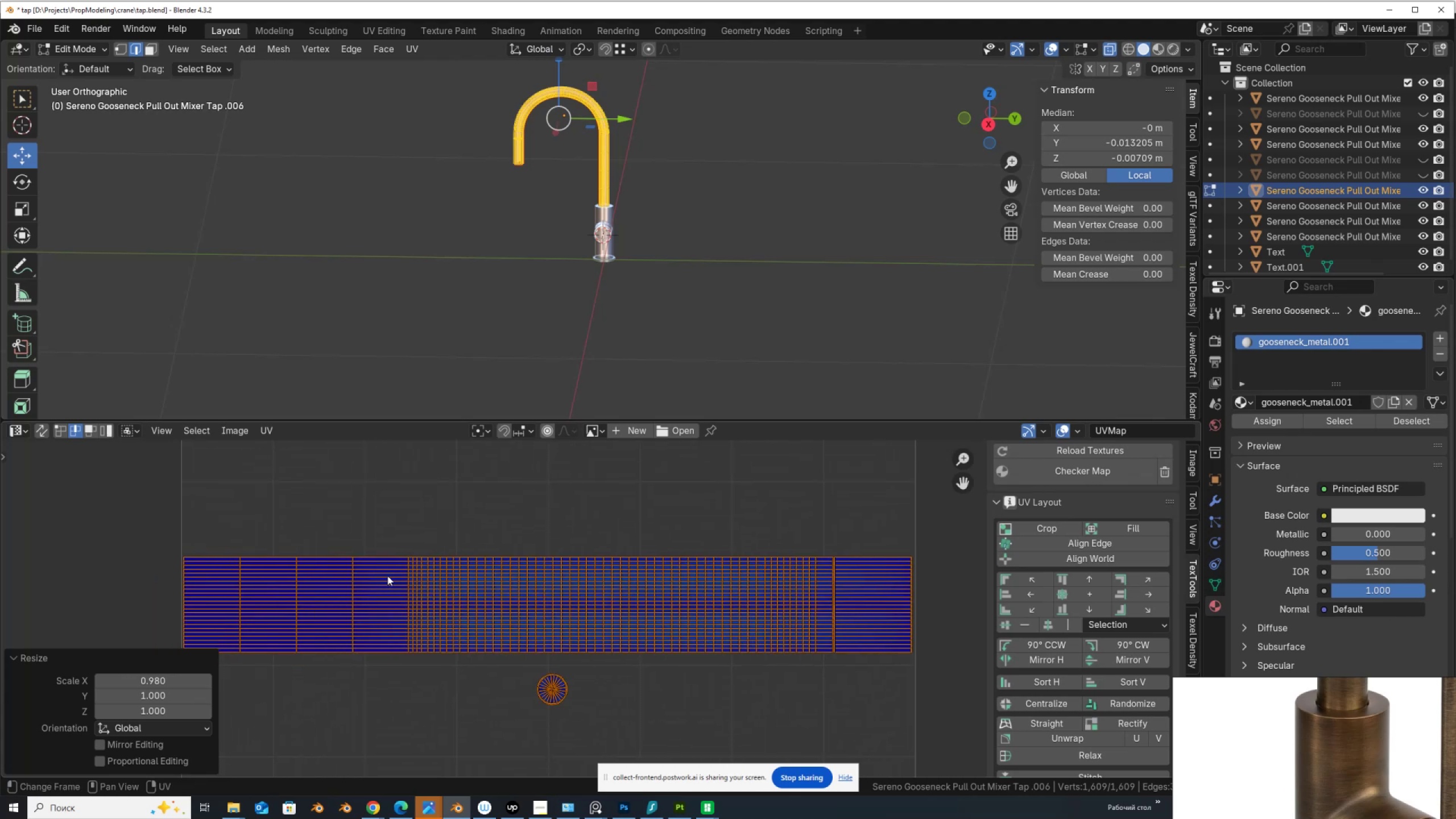 
hold_key(key=AltLeft, duration=1.45)
left_click([408, 586])
 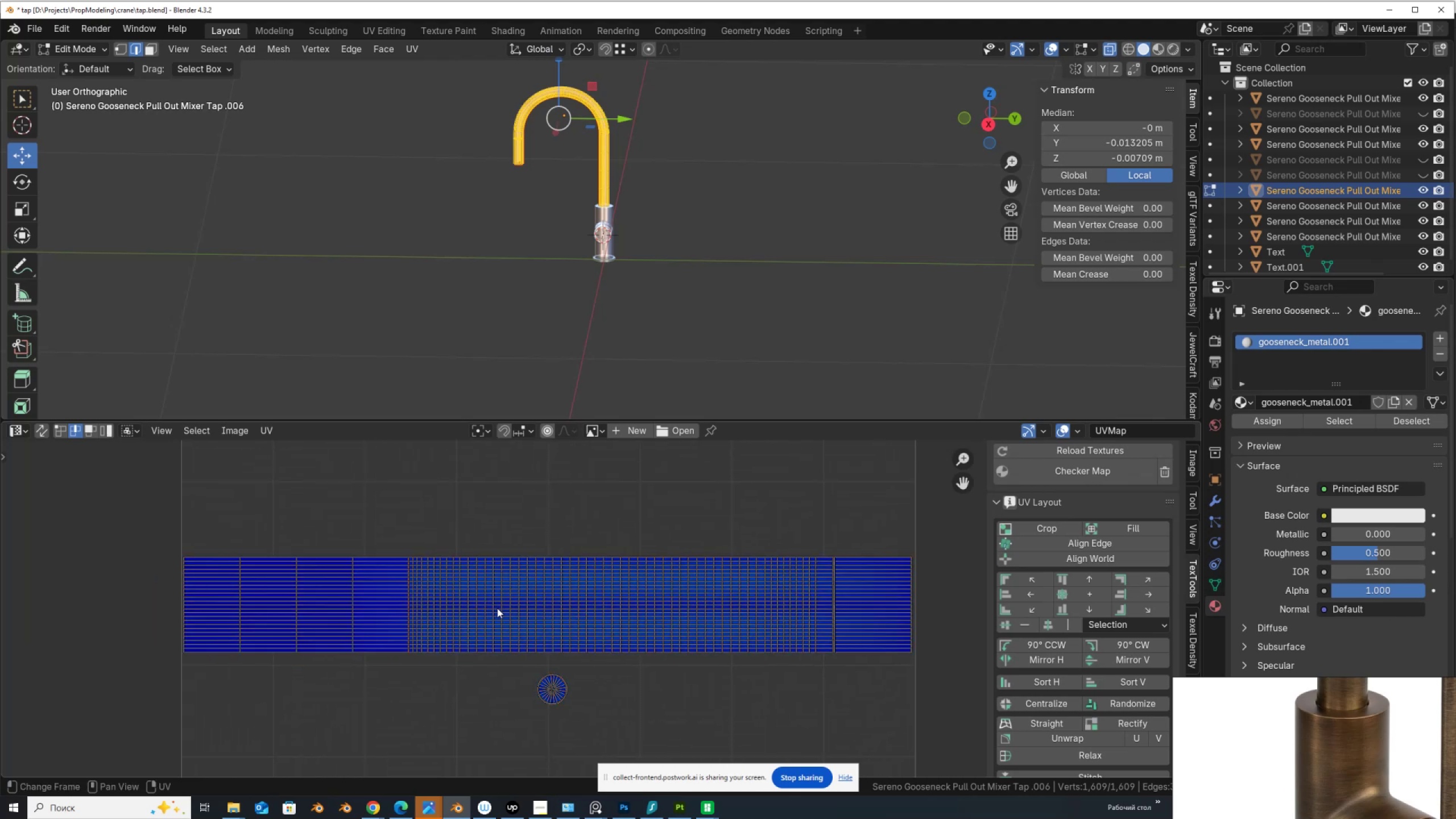 
key(V)
 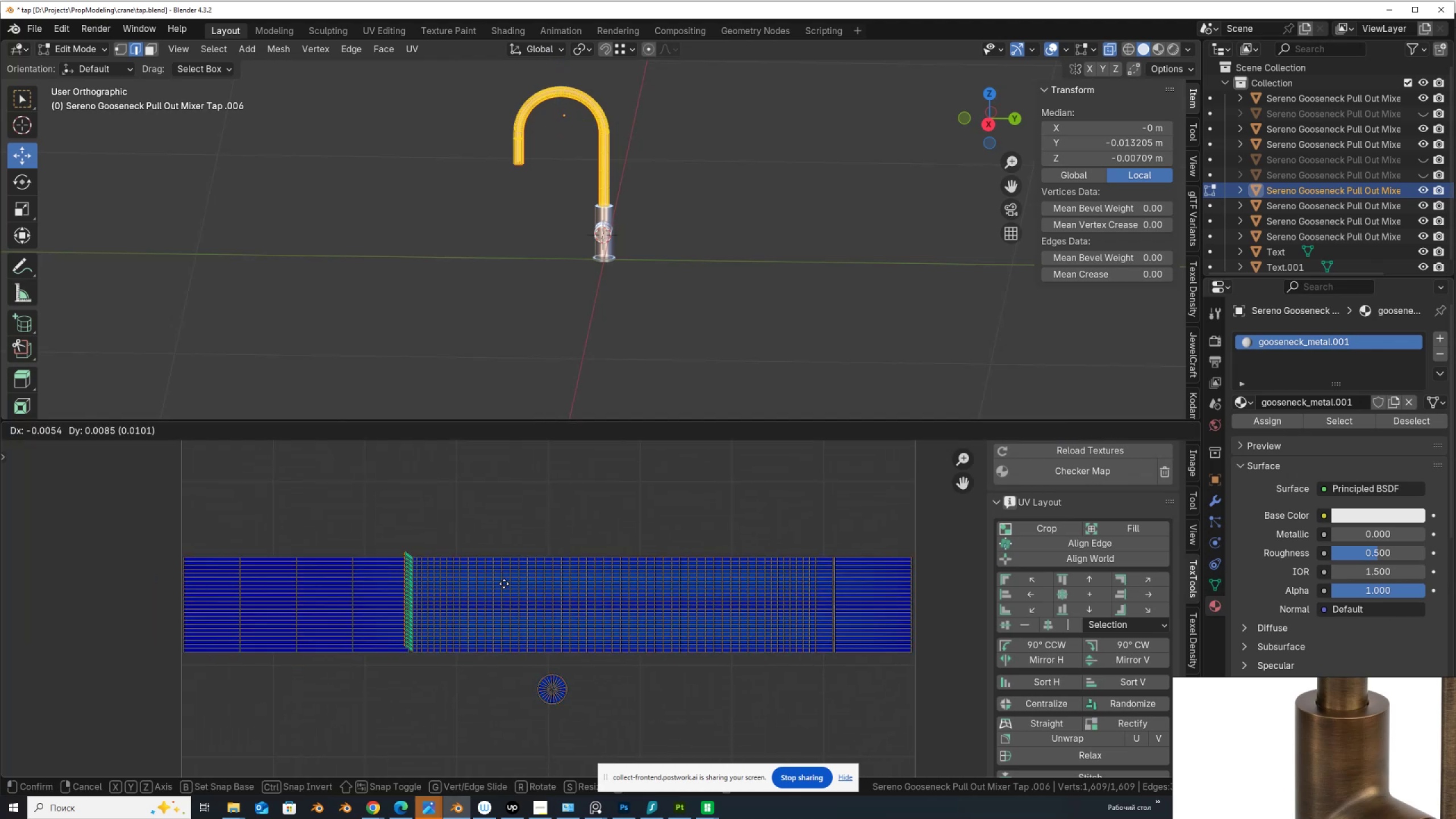 
right_click([504, 584])
 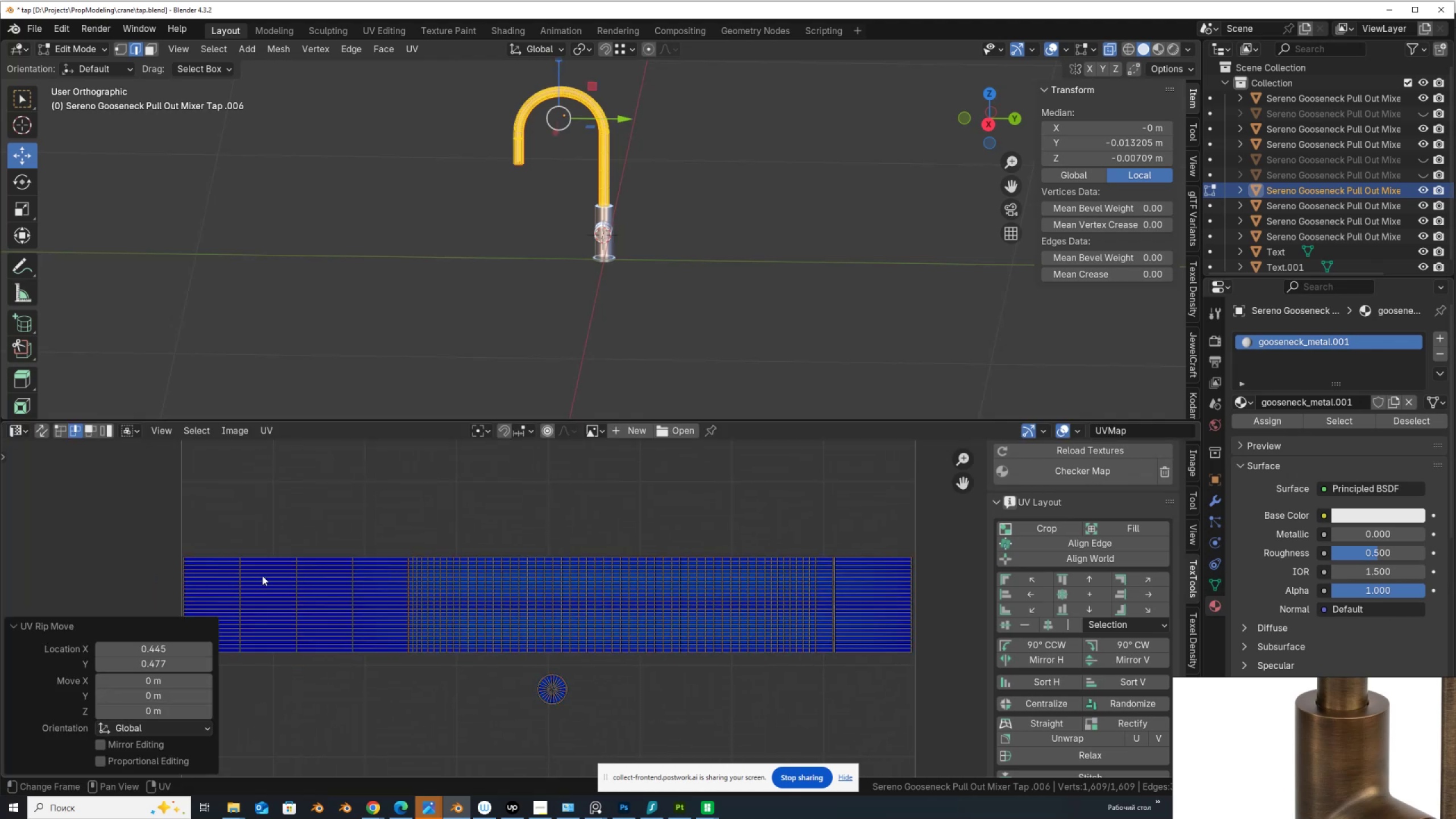 
left_click([263, 575])
 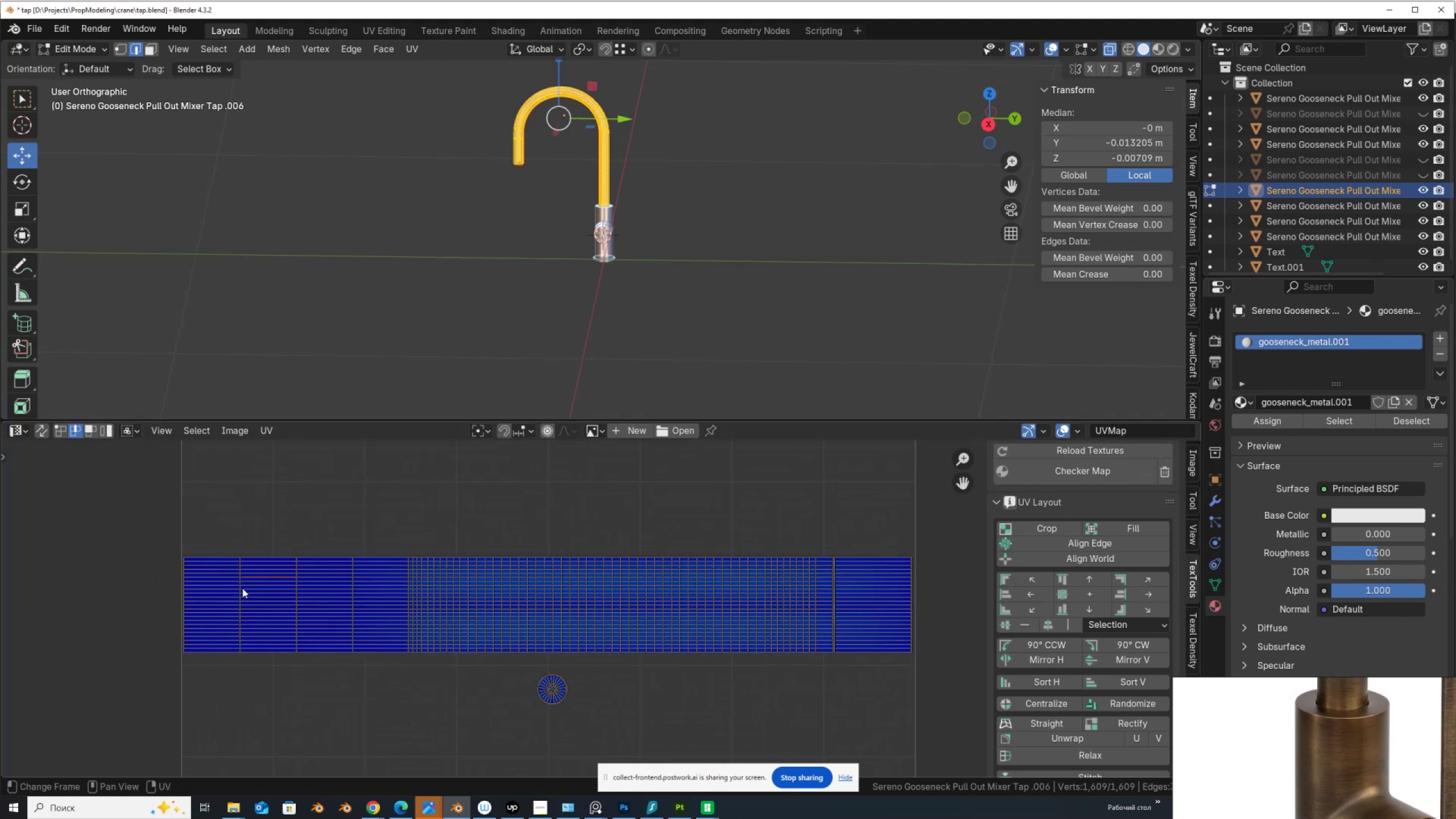 
key(L)
 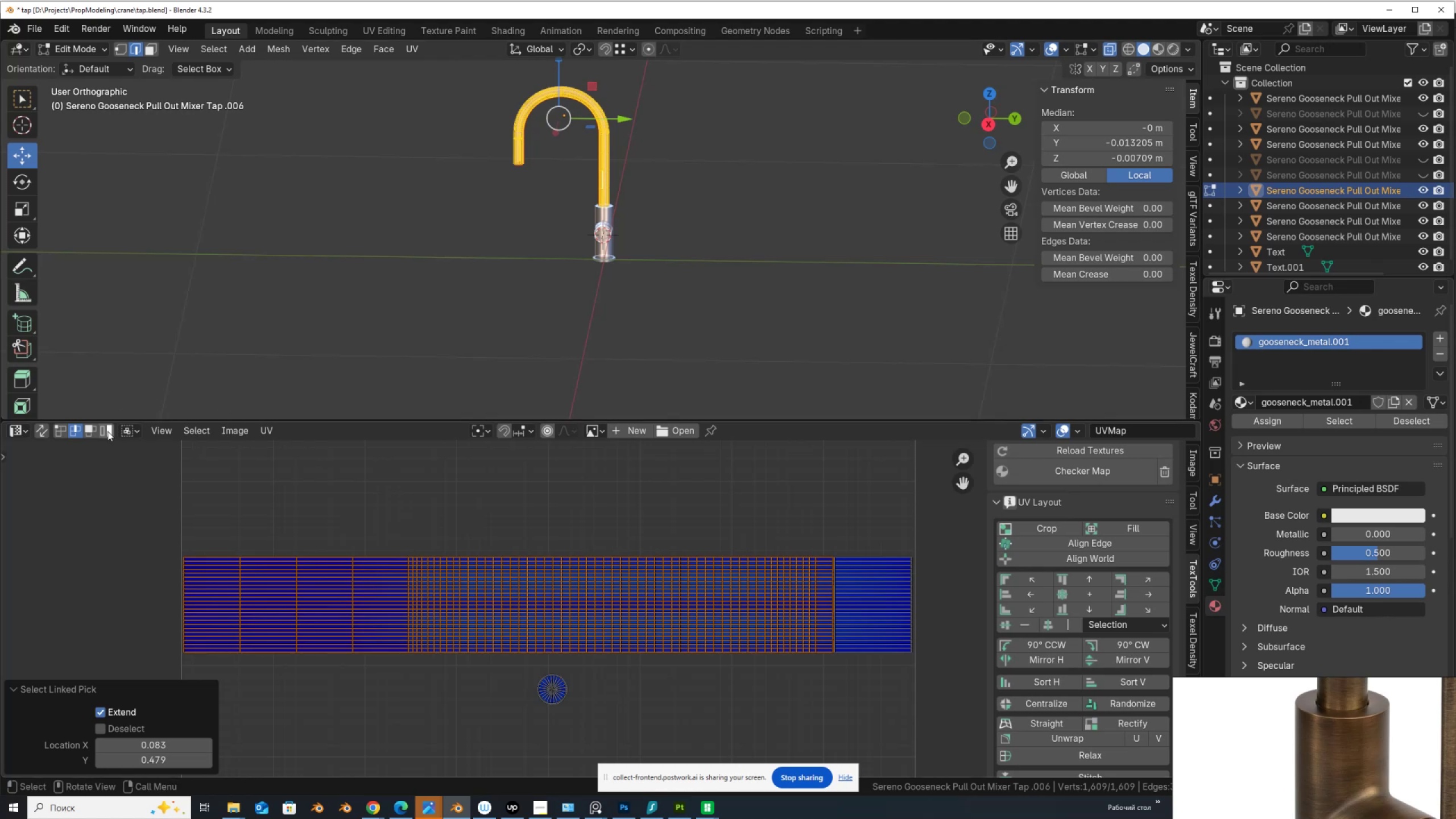 
left_click([89, 431])
 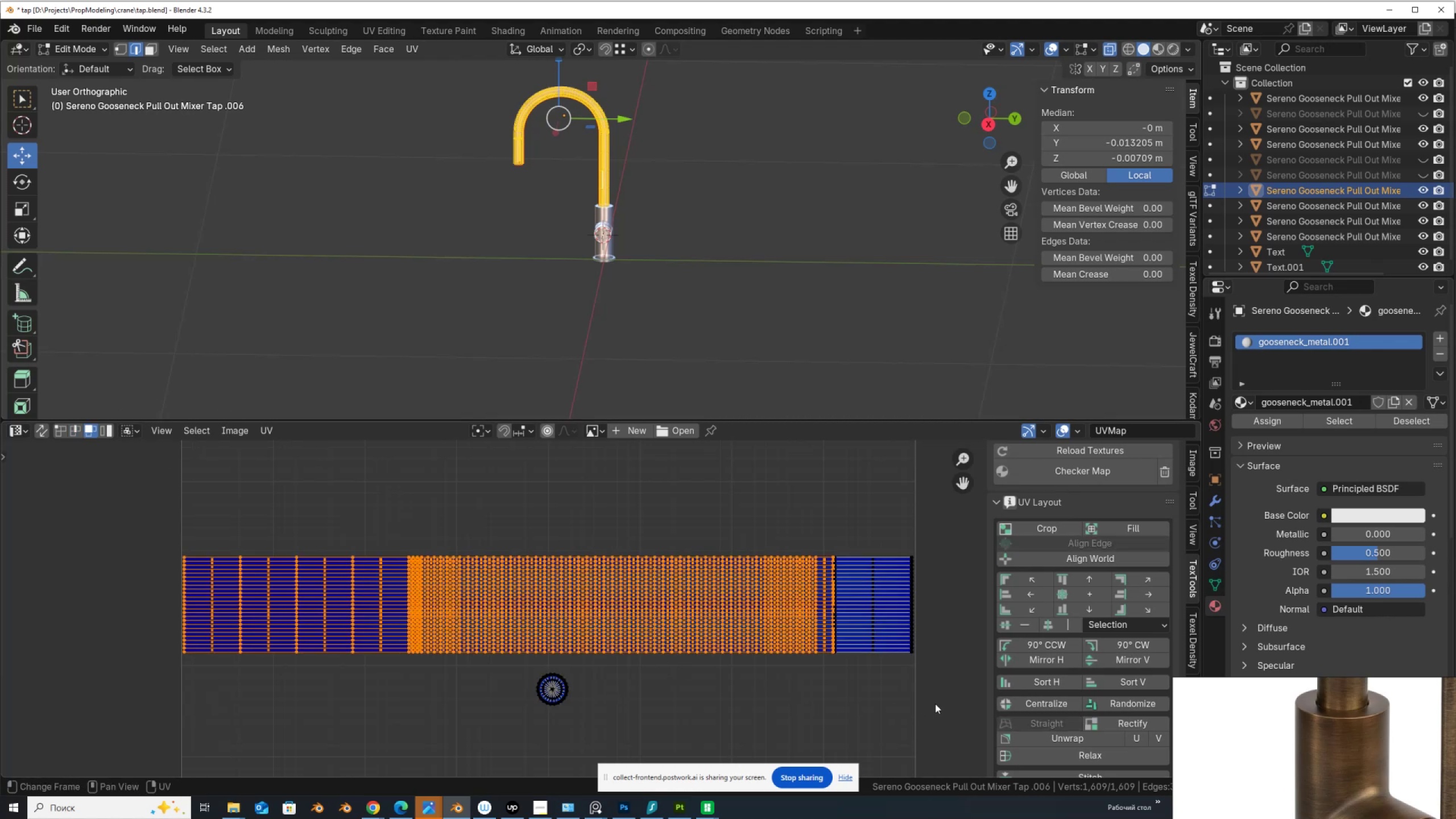 
left_click_drag(start_coordinate=[942, 705], to_coordinate=[406, 518])
 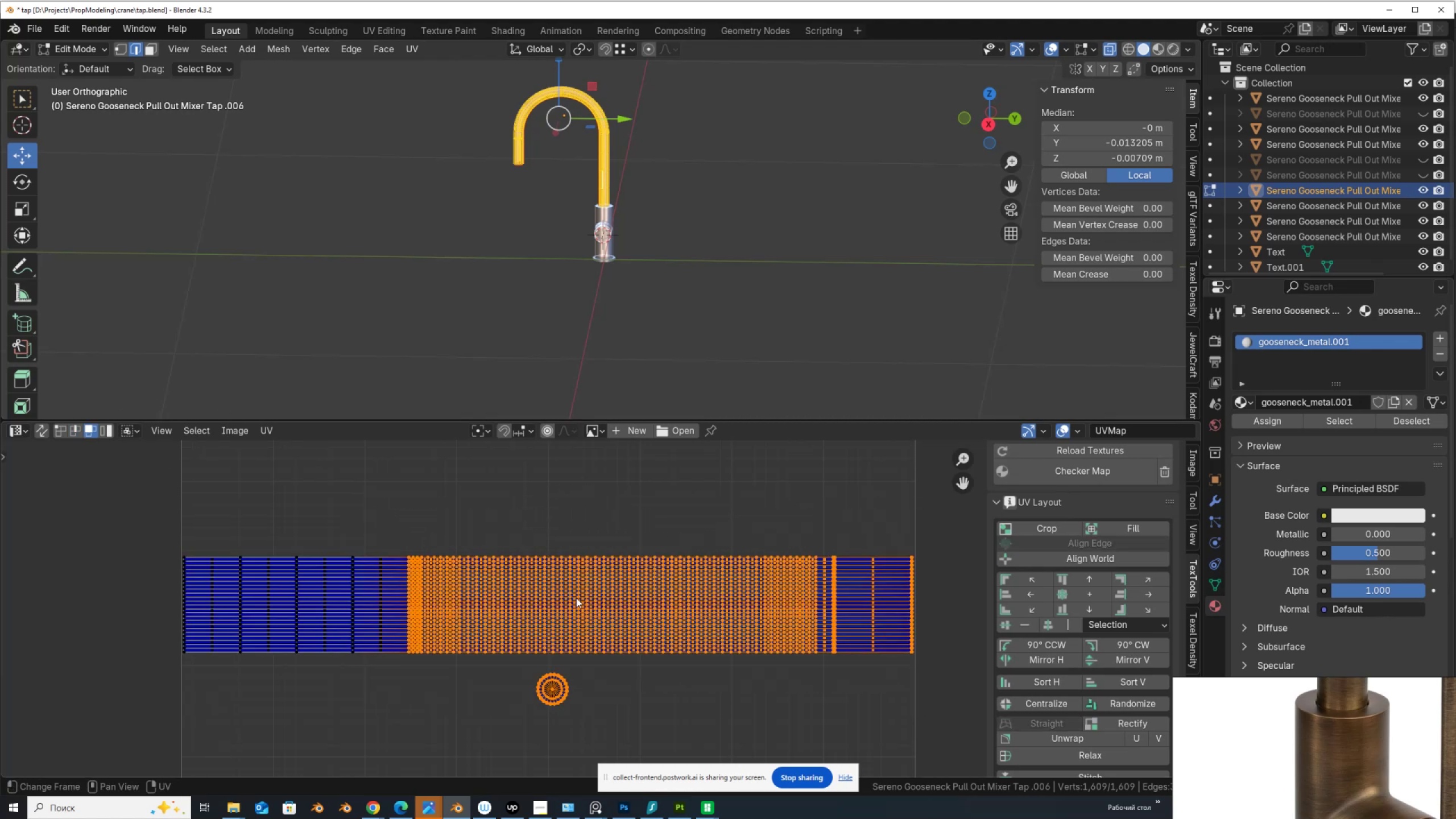 
key(V)
 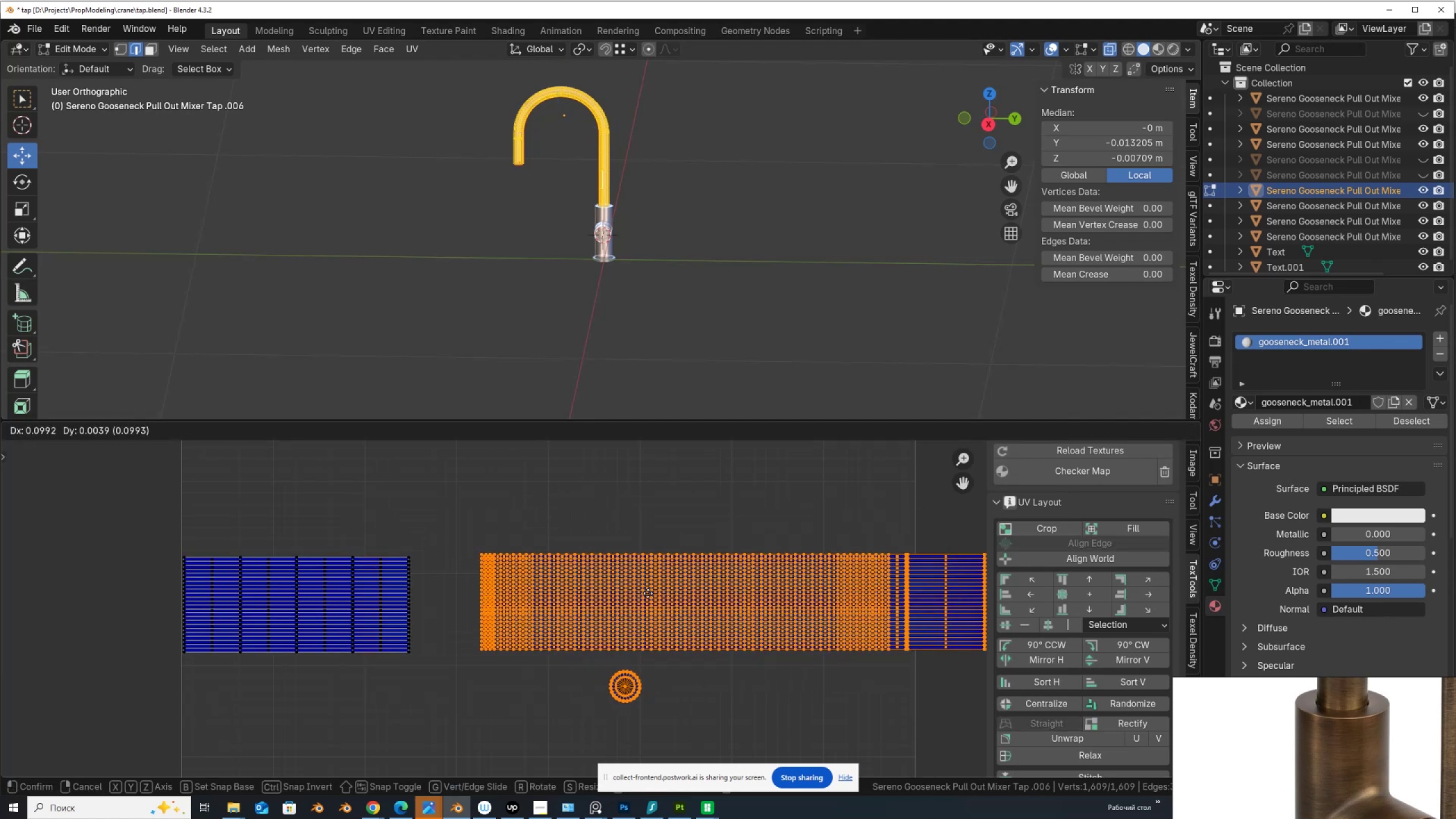 
right_click([645, 592])
 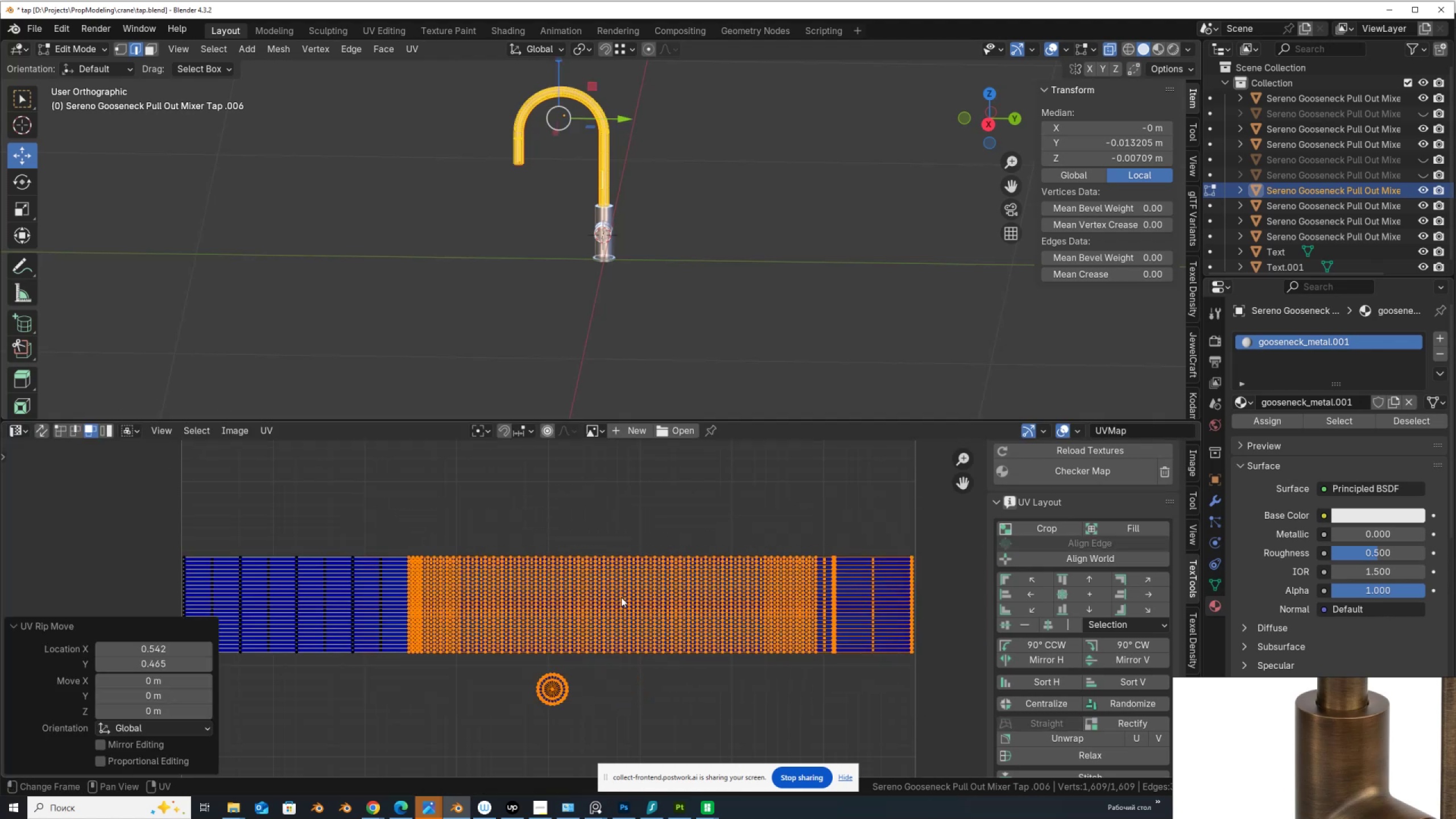 
scroll: coordinate [621, 593], scroll_direction: down, amount: 2.0
 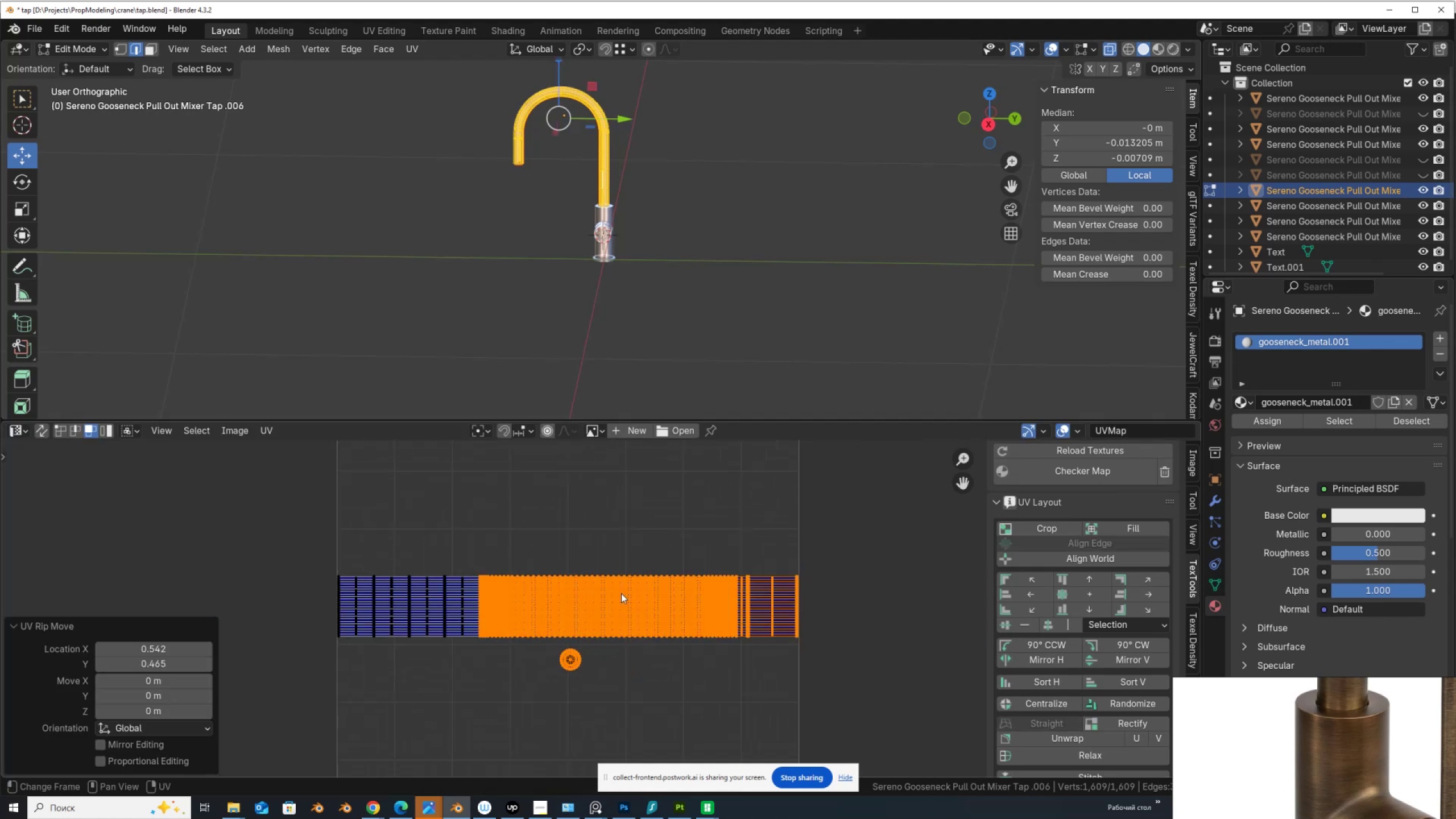 
scroll: coordinate [559, 585], scroll_direction: up, amount: 2.0
 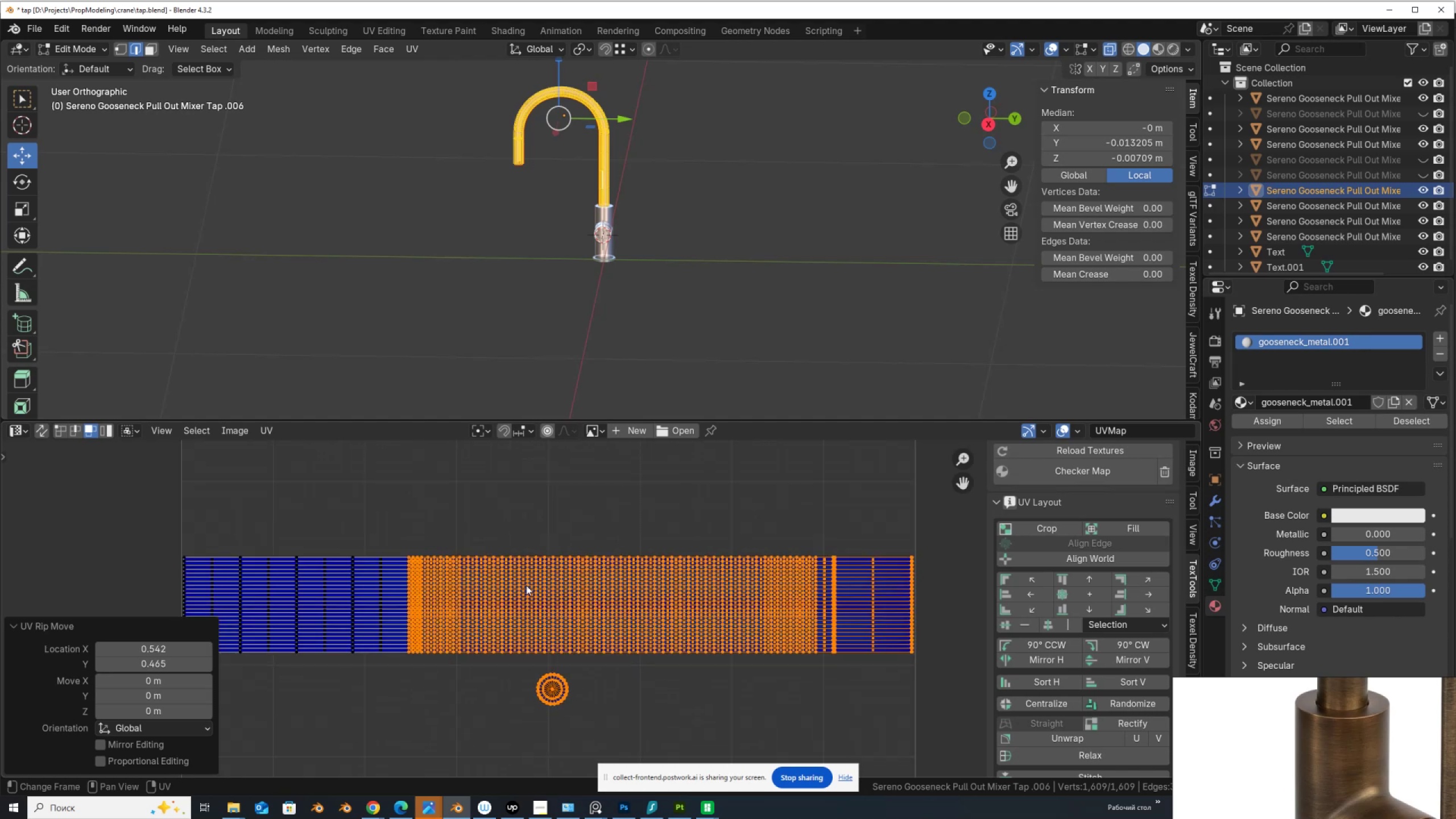 
hold_key(key=ShiftLeft, duration=0.53)
 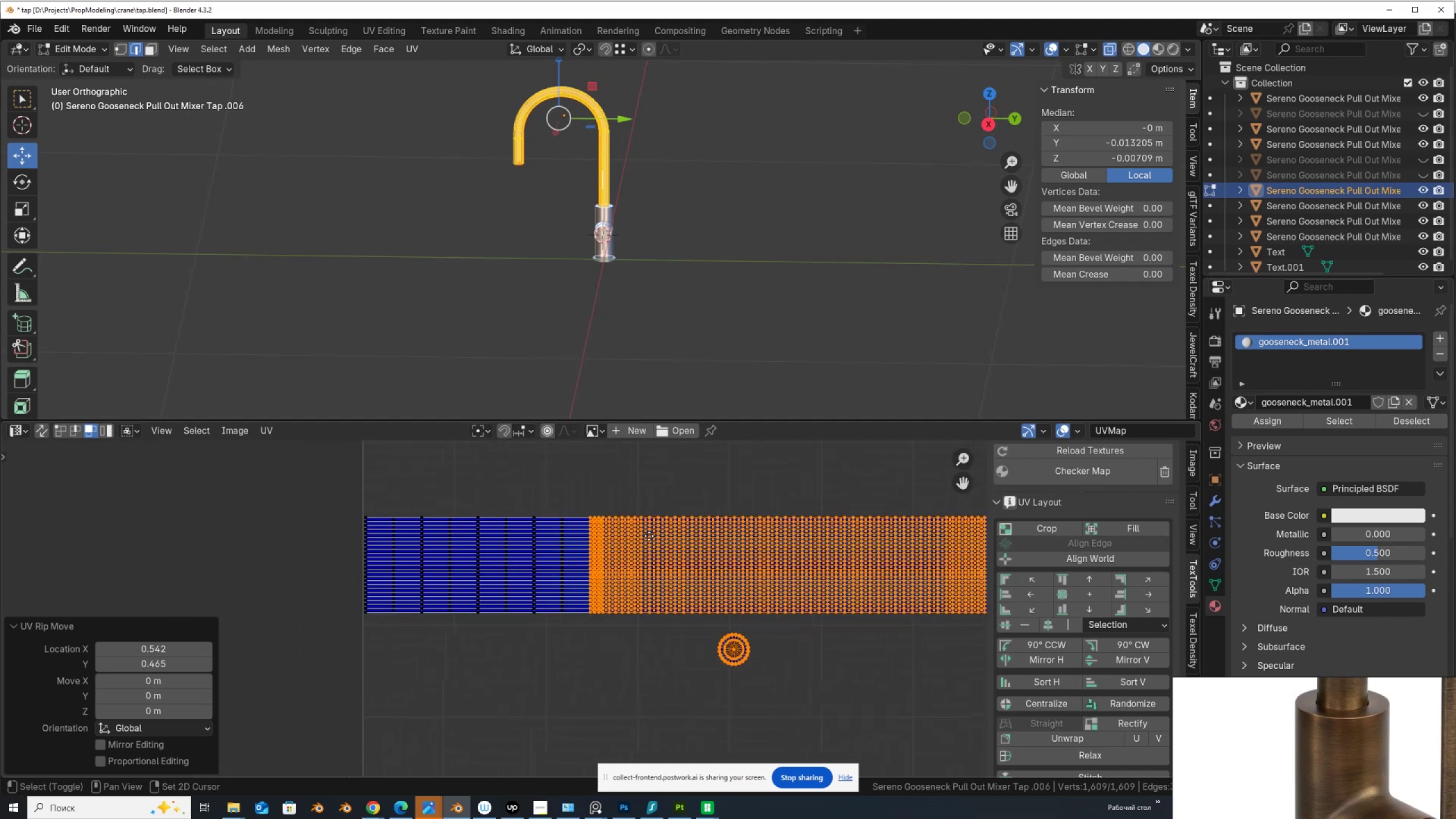 
scroll: coordinate [623, 599], scroll_direction: up, amount: 3.0
 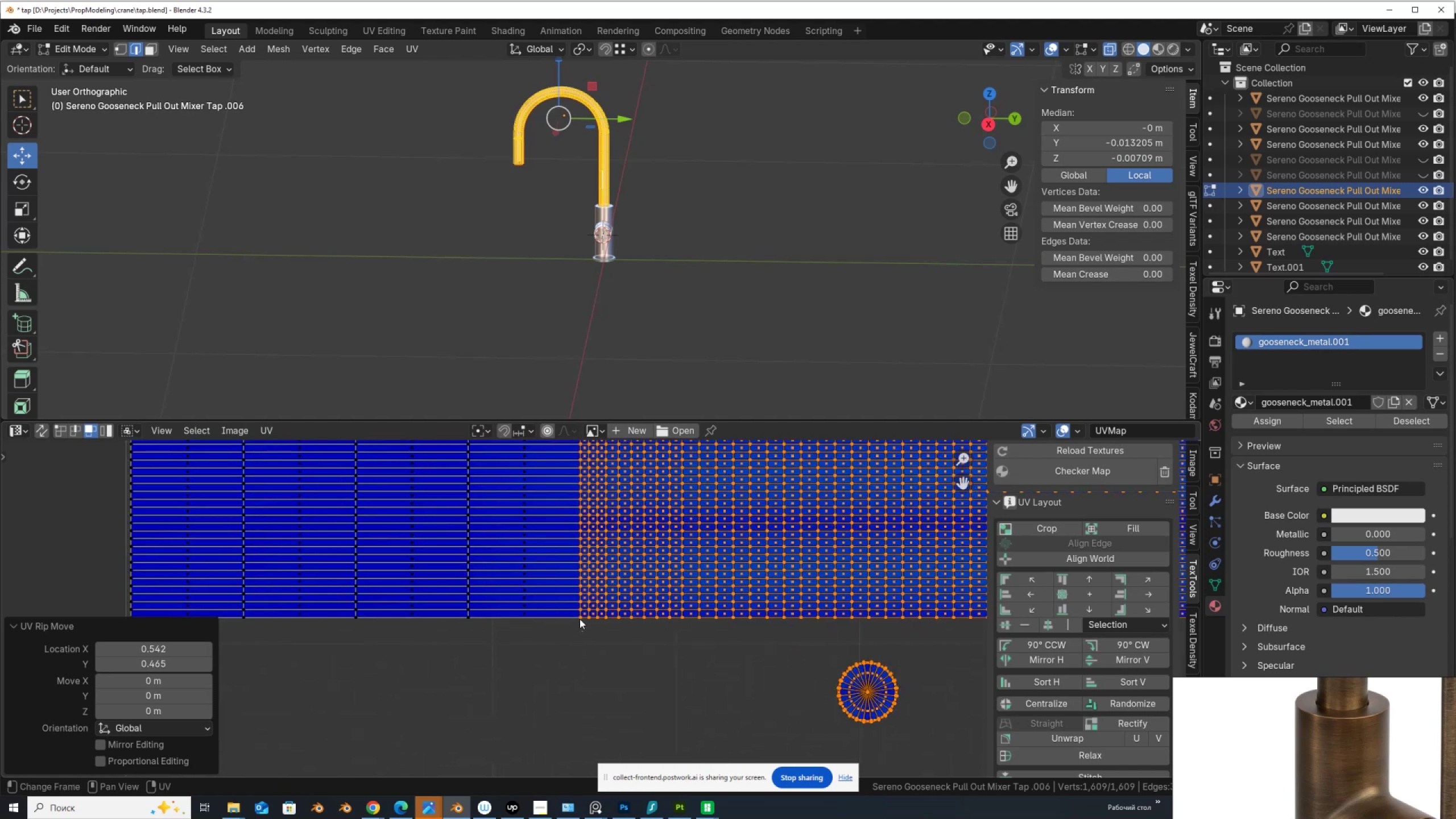 
scroll: coordinate [580, 618], scroll_direction: down, amount: 1.0
 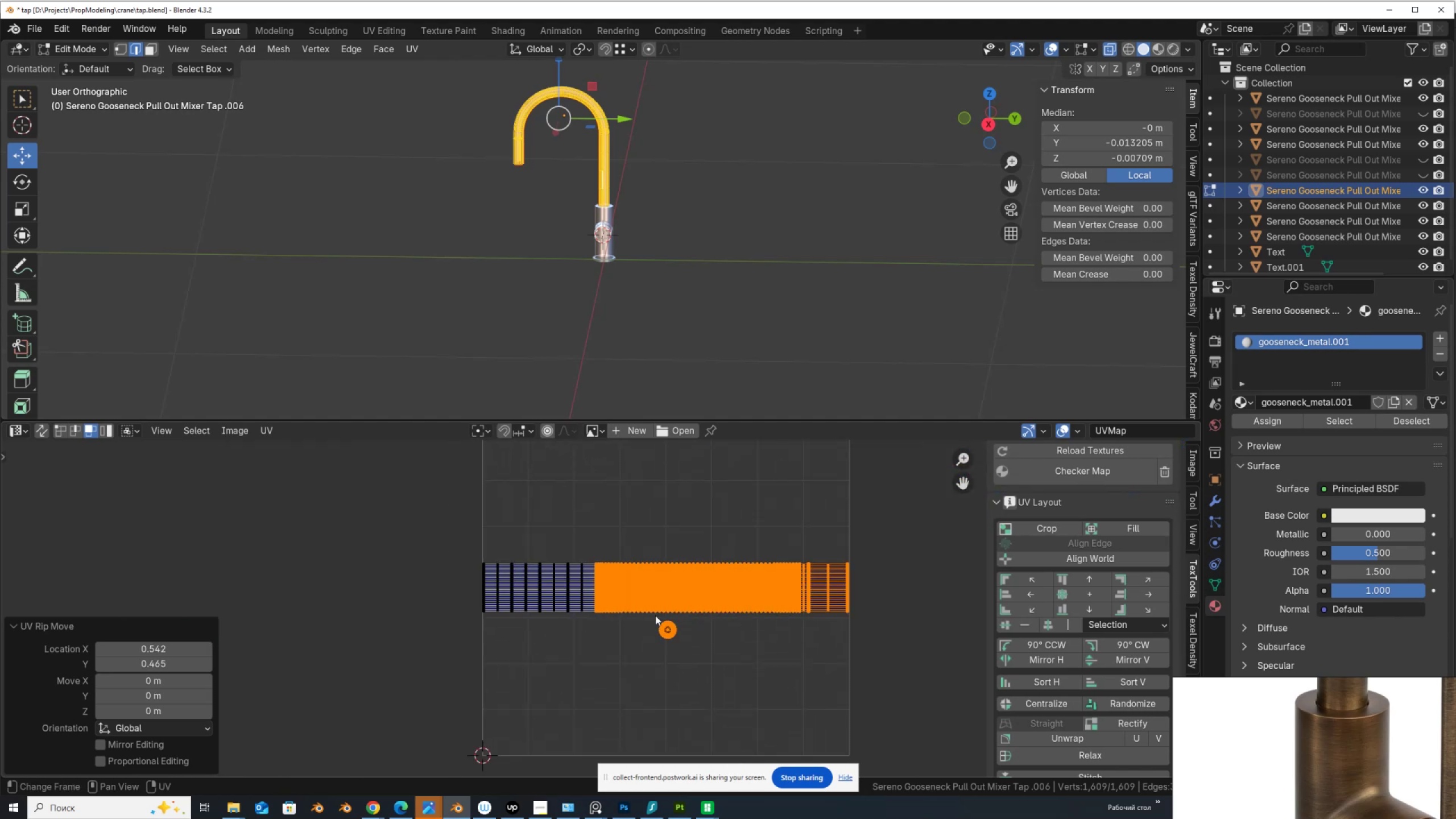 
right_click([699, 597])
 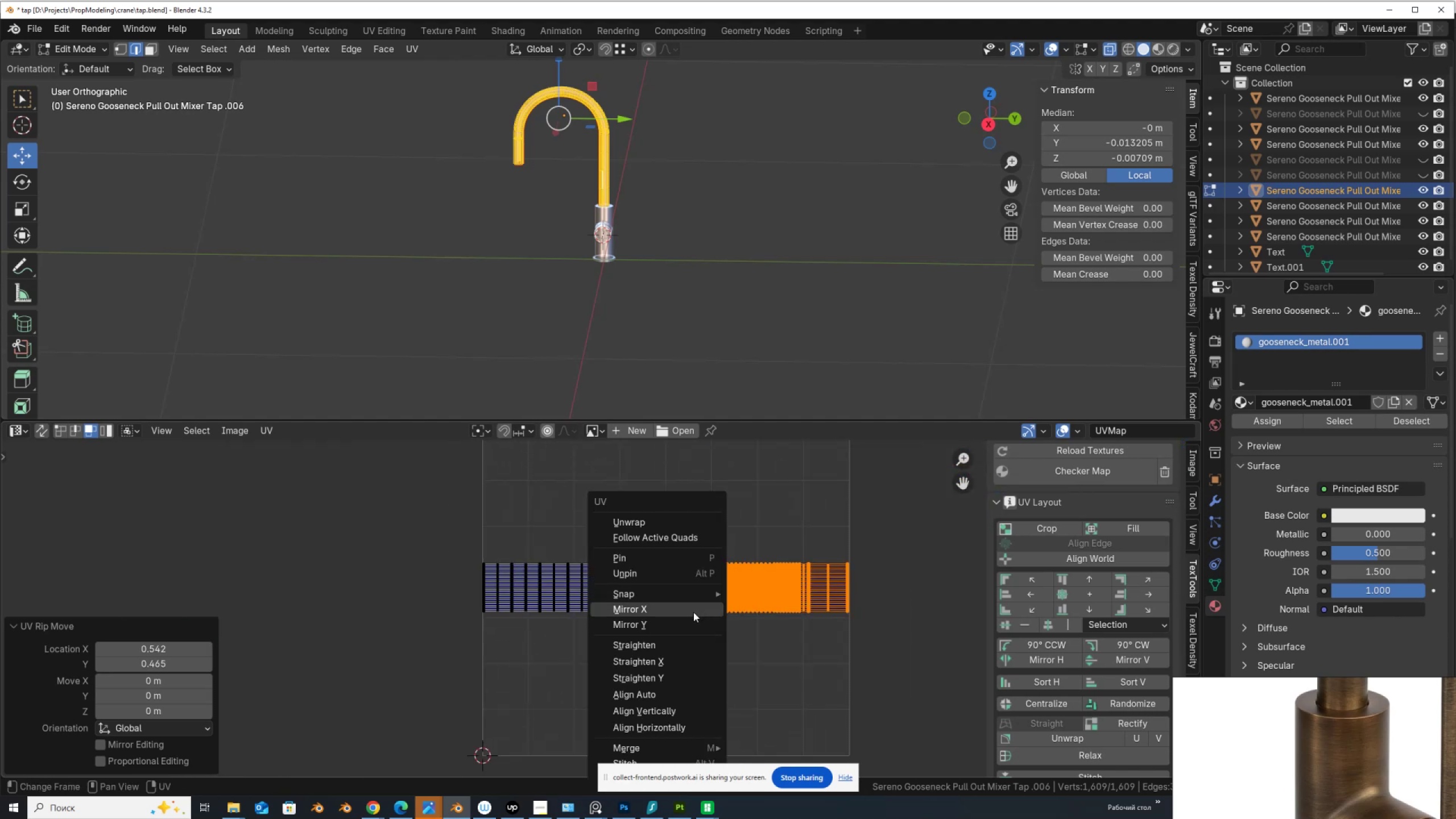 
left_click([693, 612])
 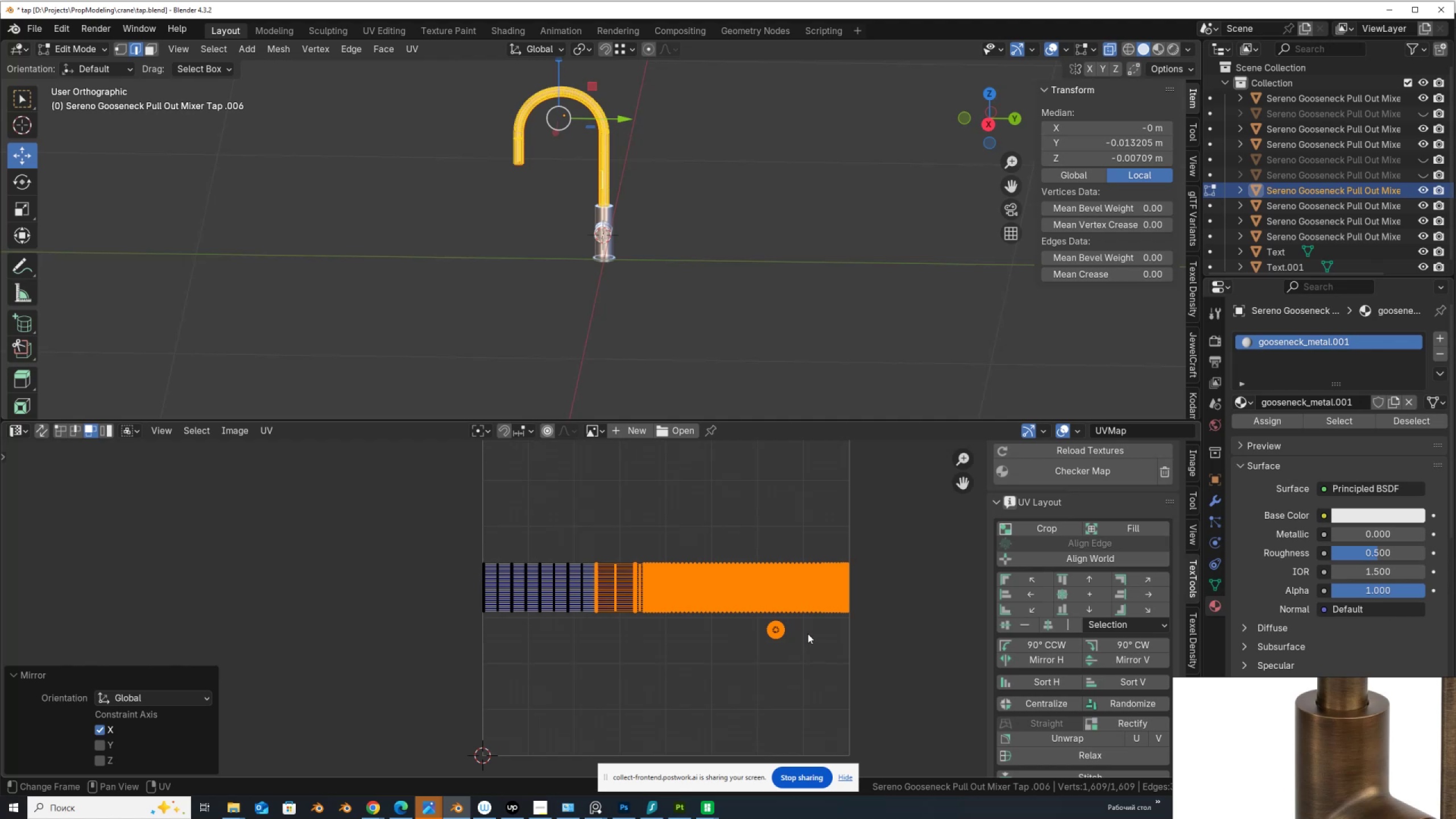 
type(gx)
 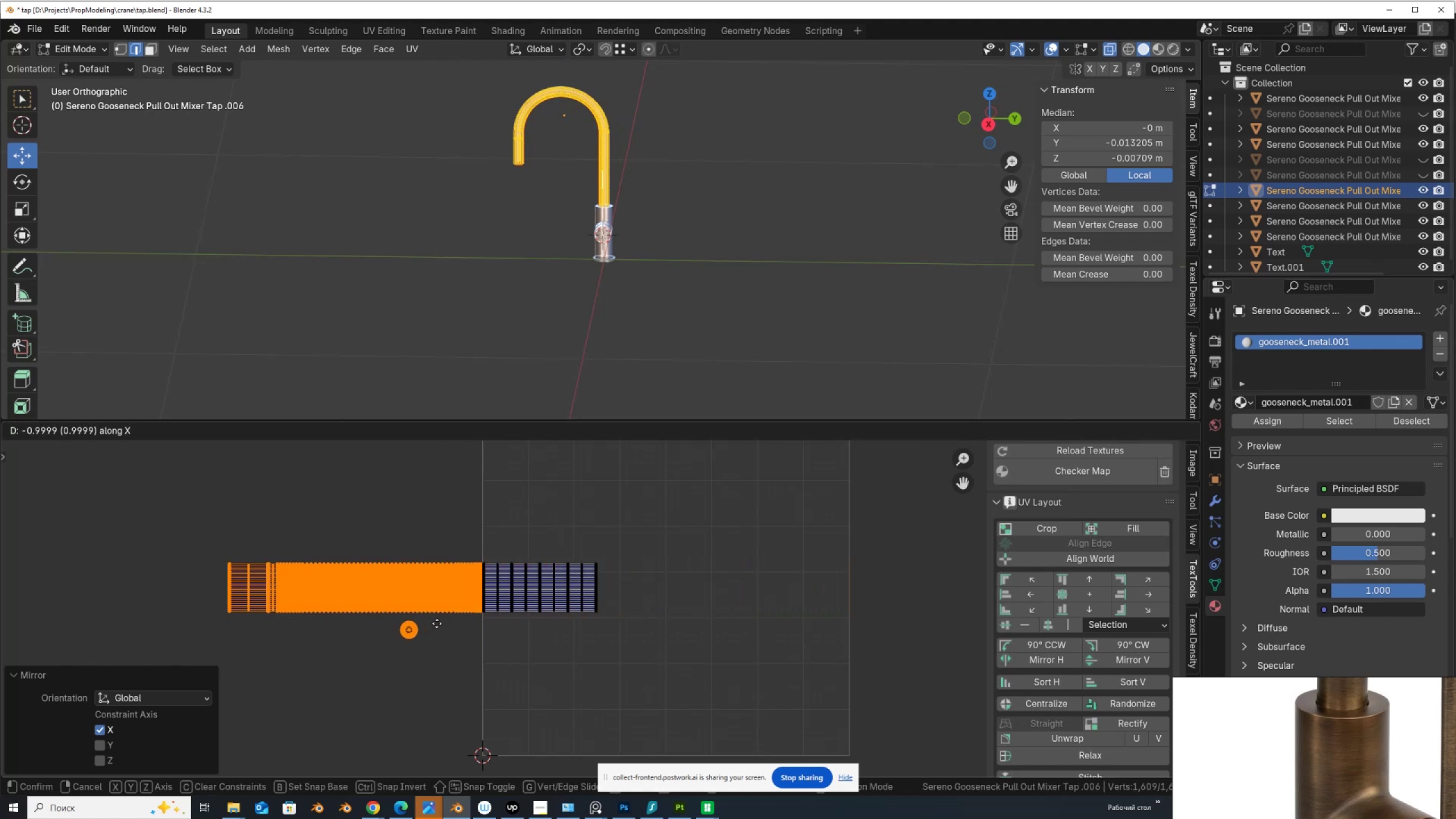 
left_click([400, 621])
 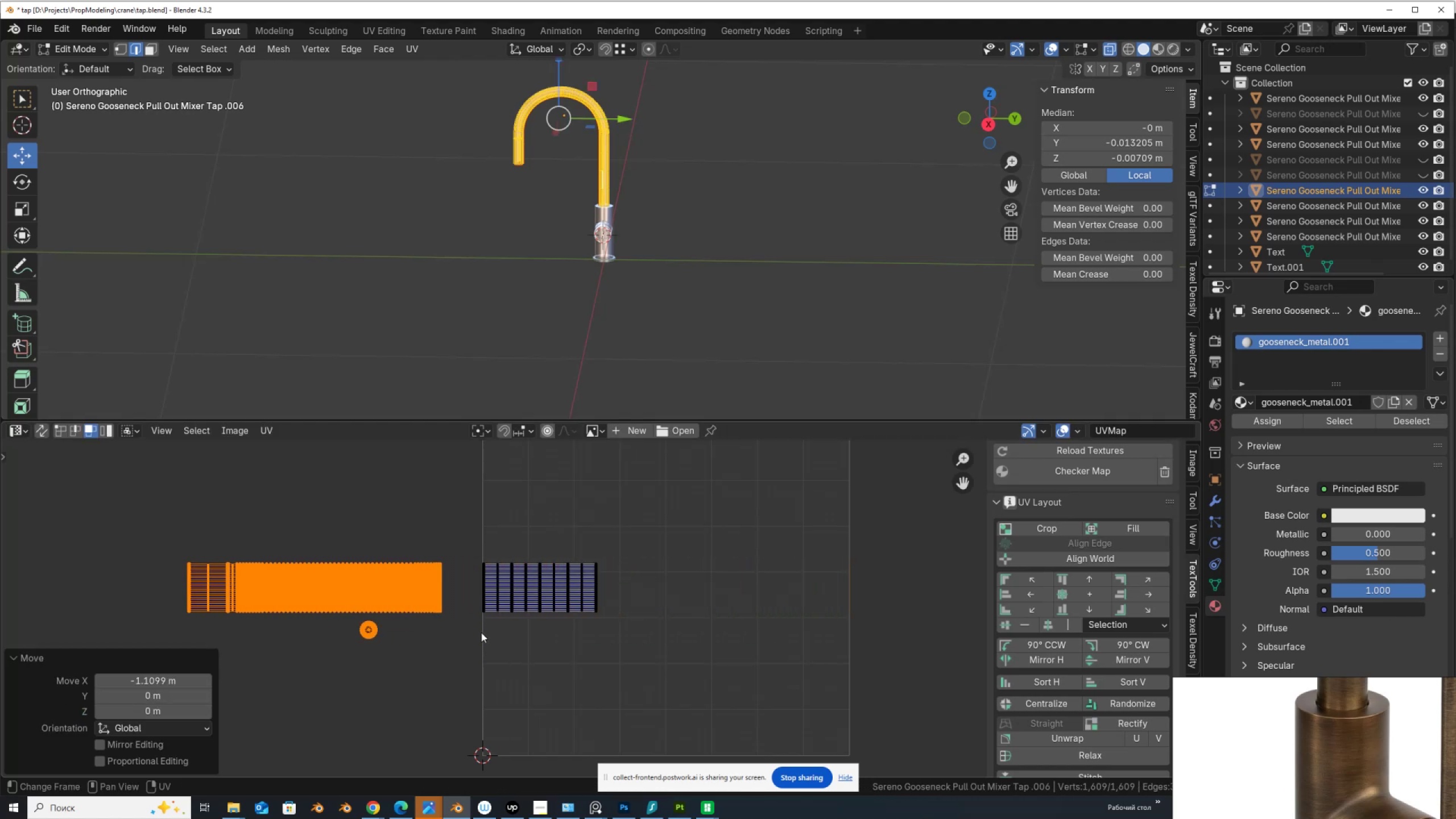 
key(G)
 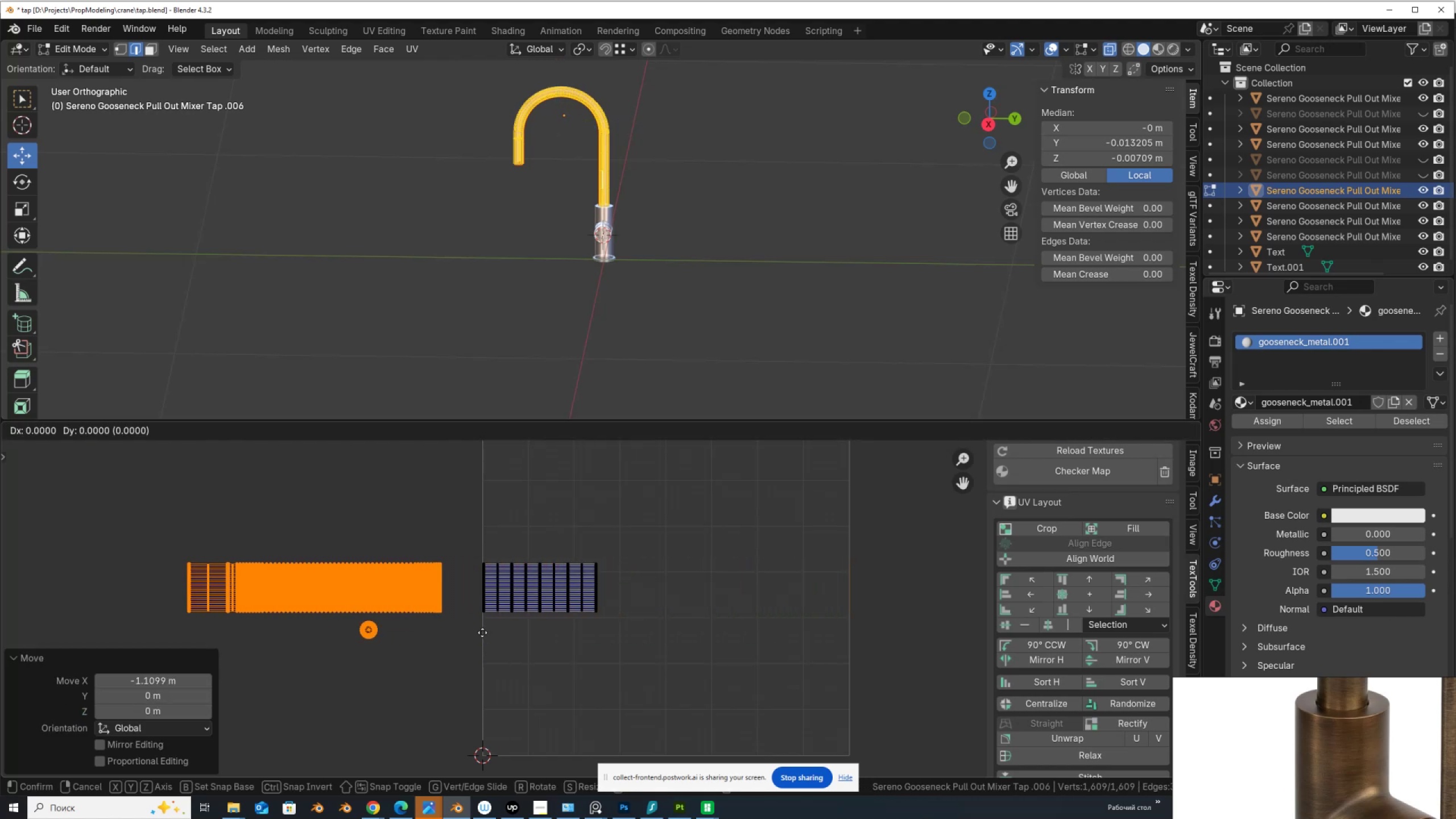 
right_click([482, 632])
 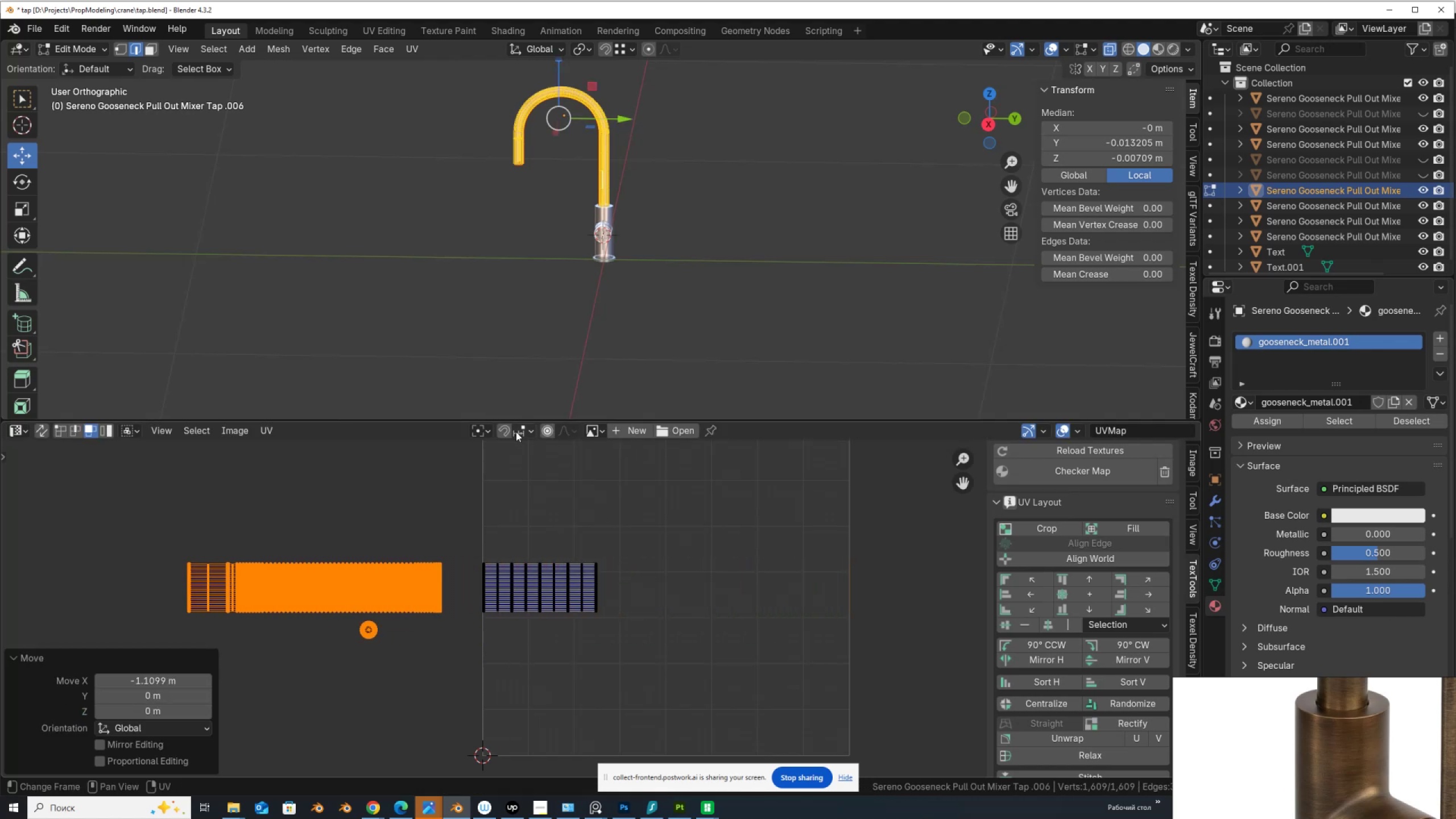 
left_click([535, 429])
 